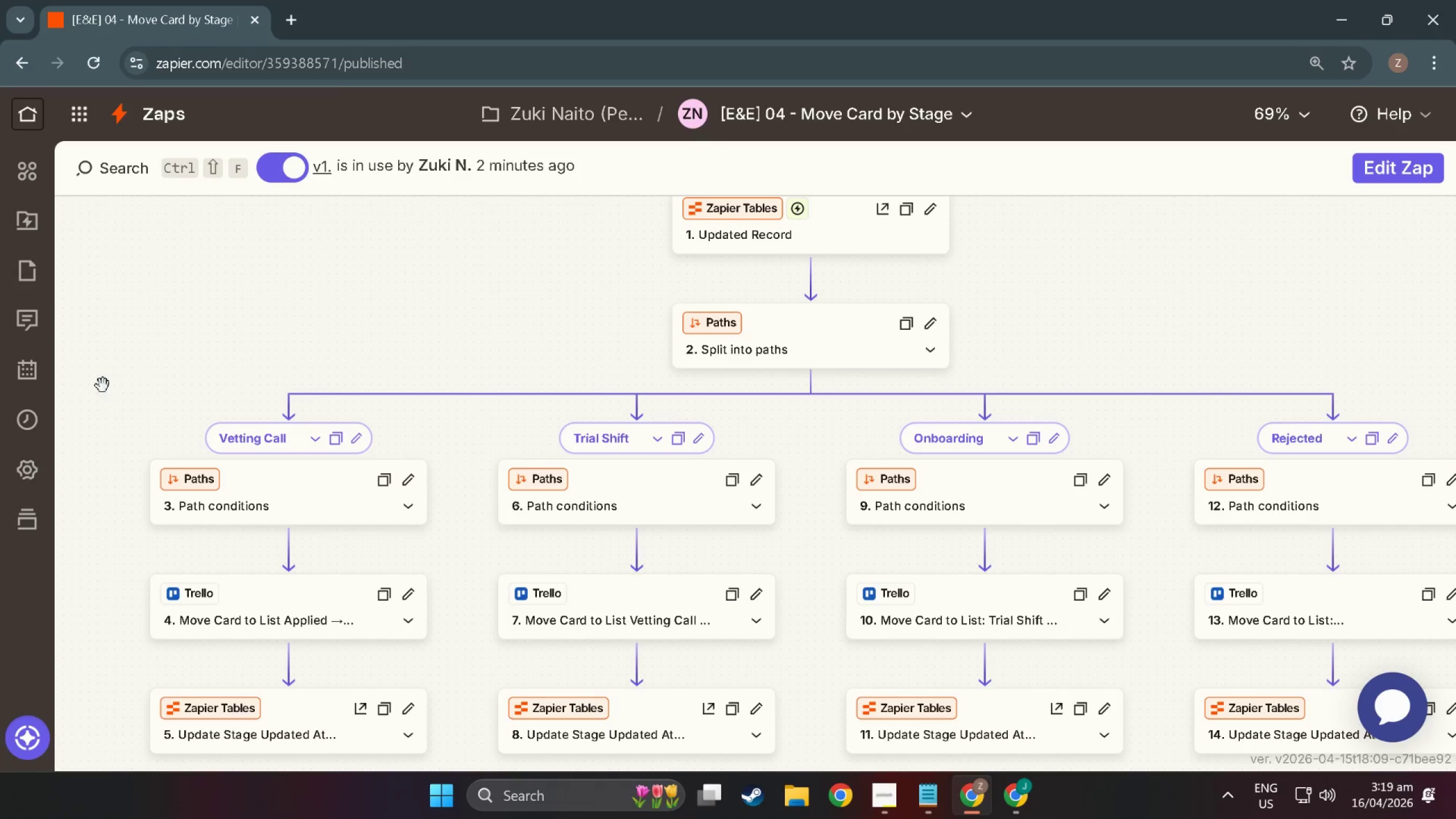 
key(Meta+Shift+S)
 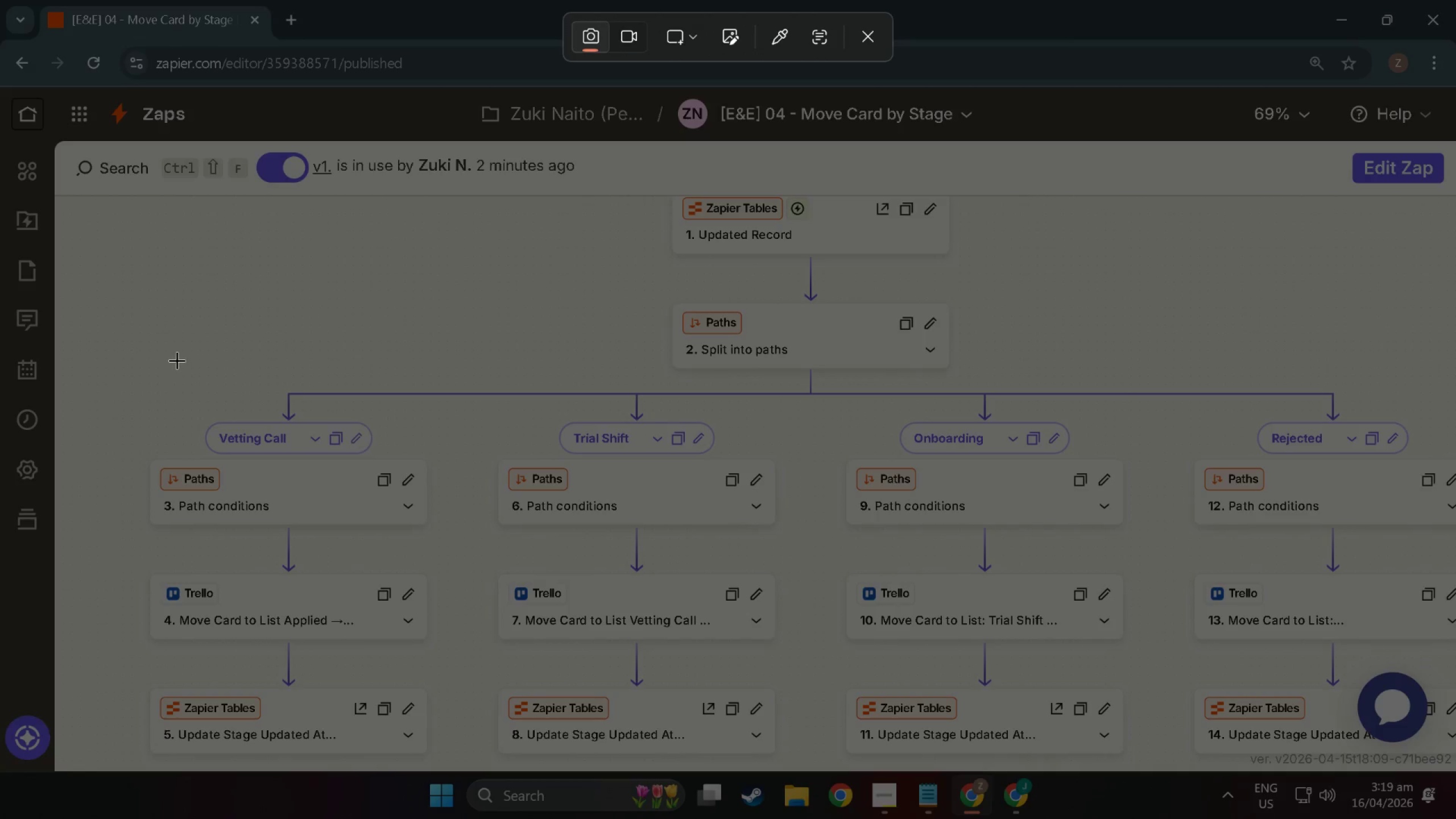 
left_click_drag(start_coordinate=[168, 359], to_coordinate=[1416, 455])
 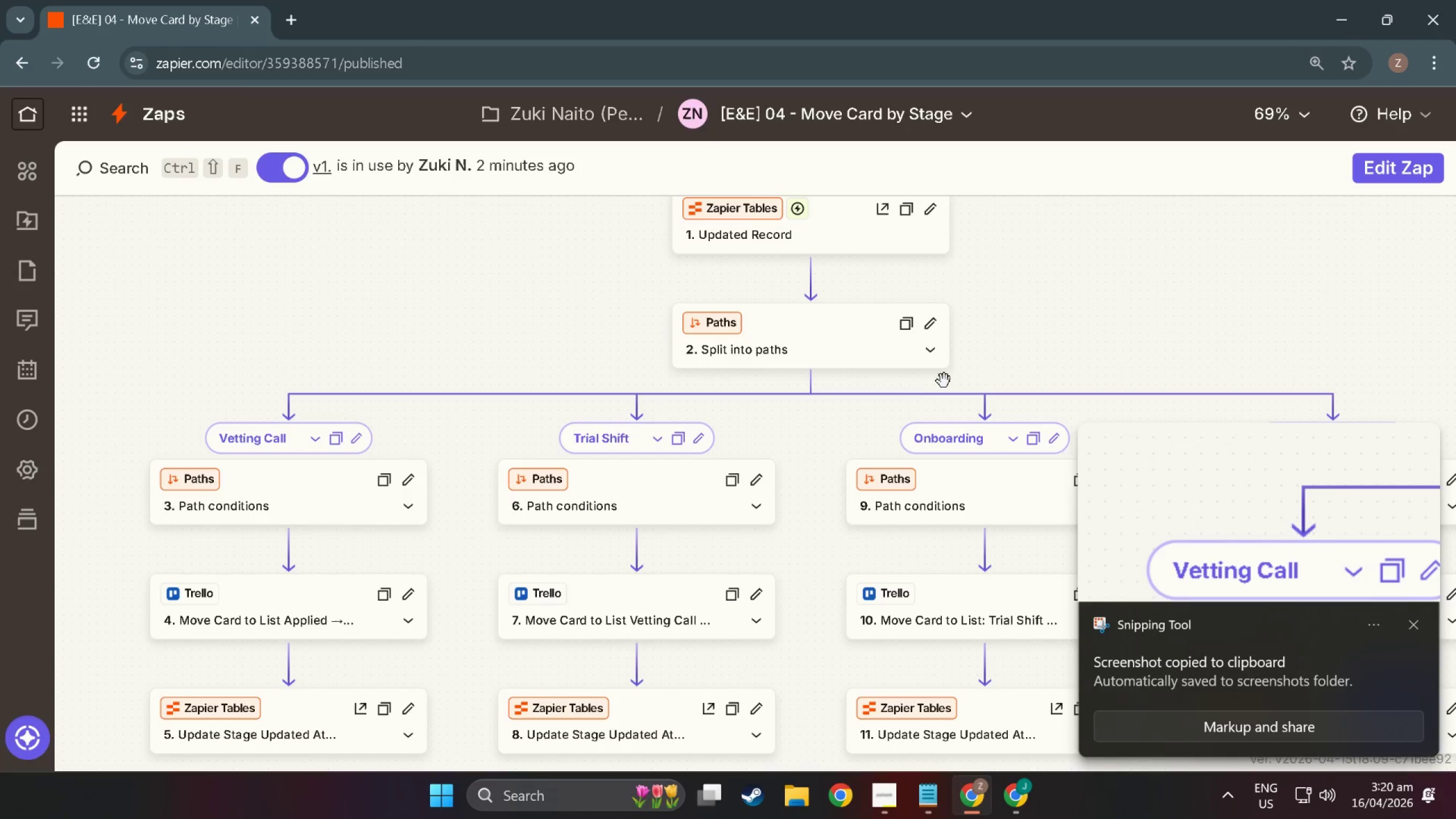 
key(Alt+AltLeft)
 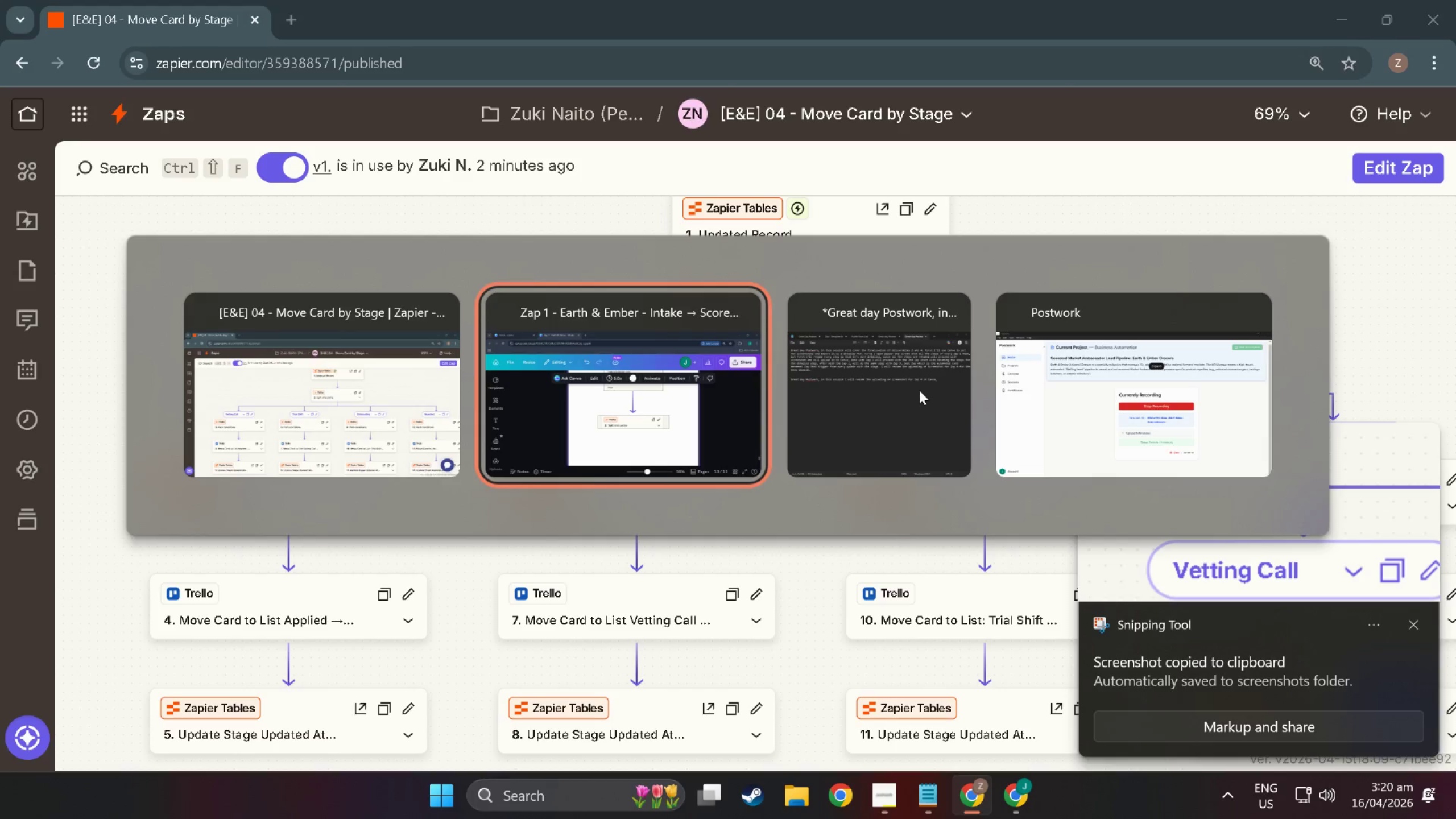 
key(Alt+Tab)
 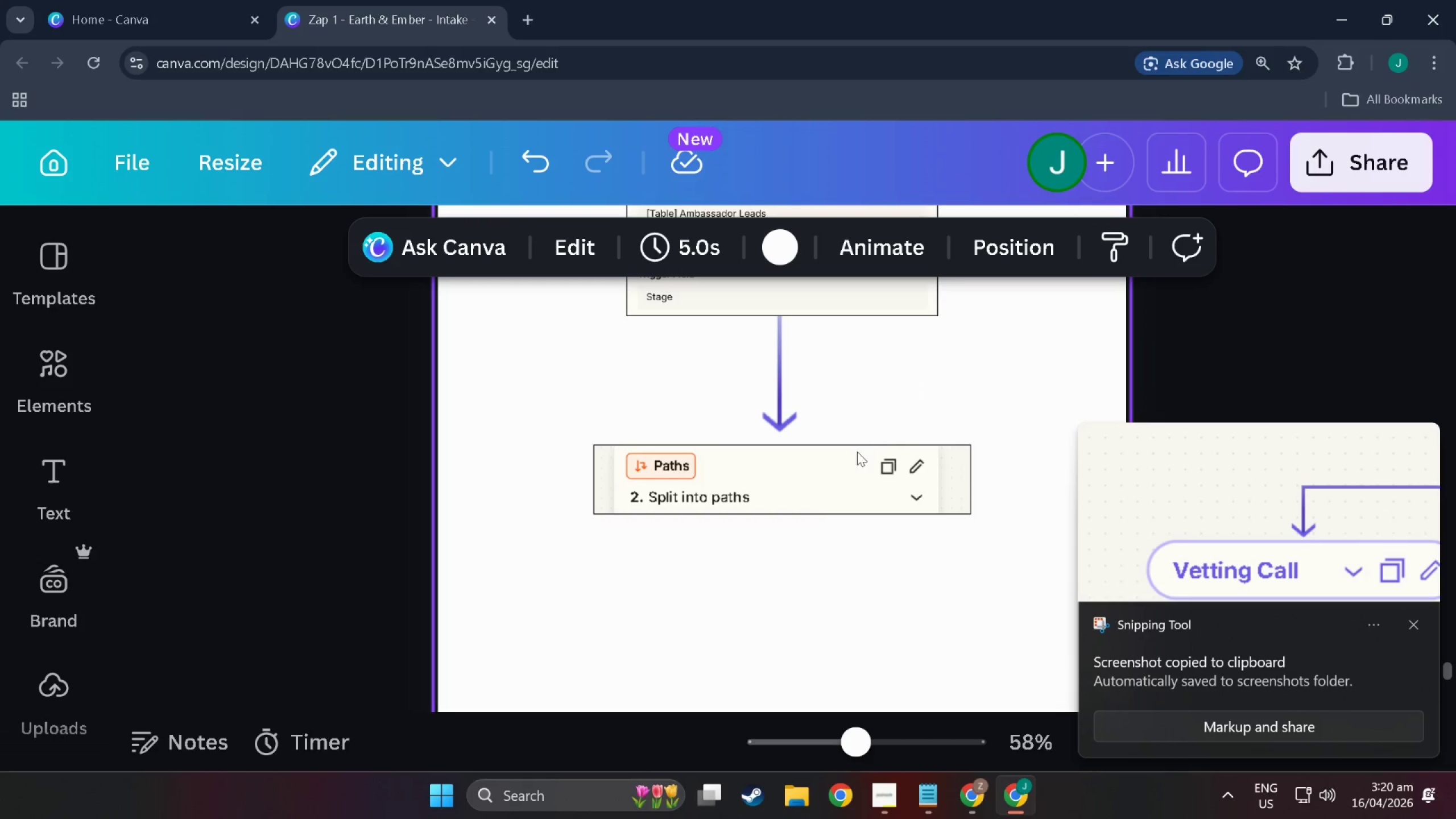 
left_click([780, 595])
 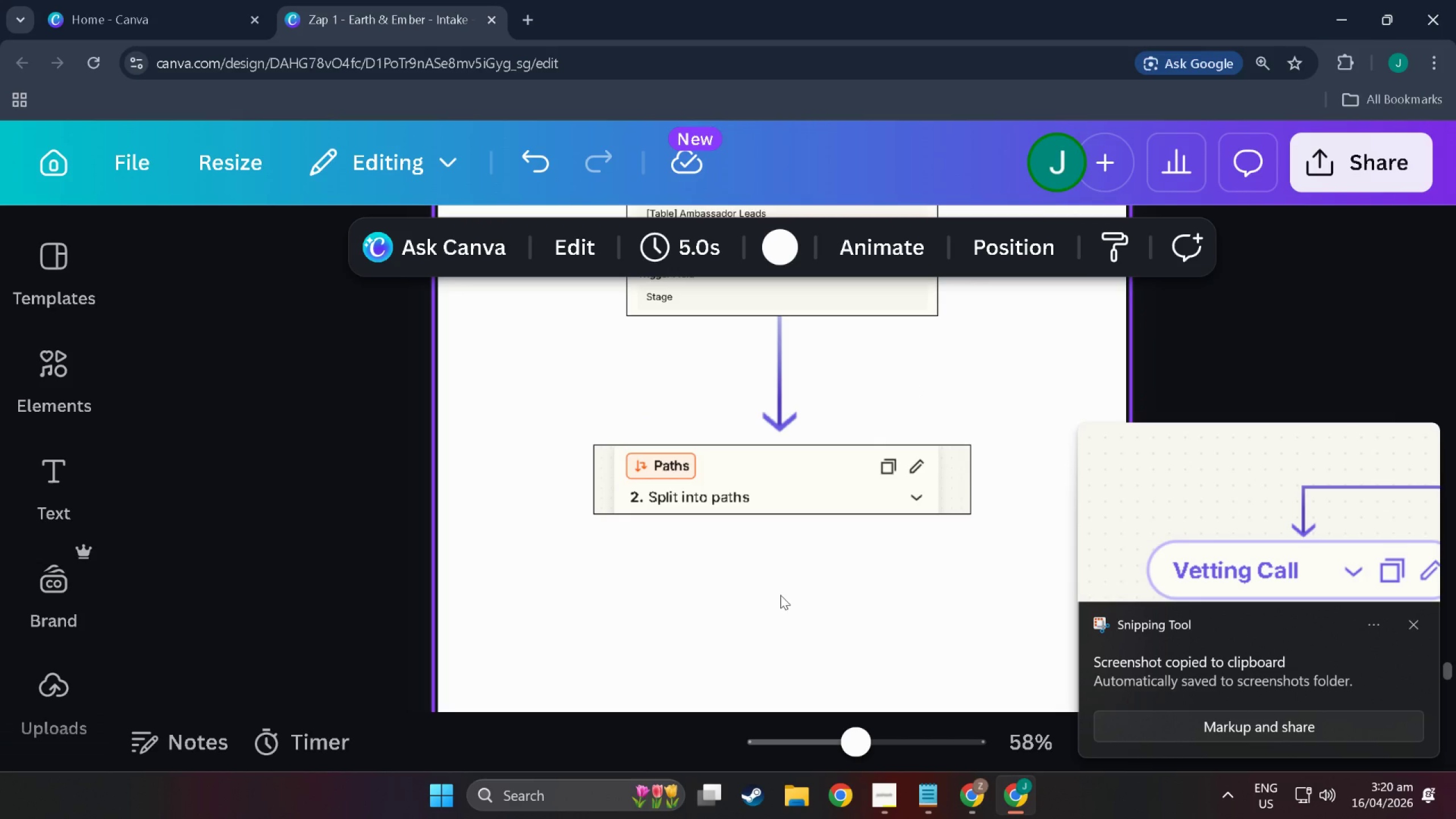 
key(Control+V)
 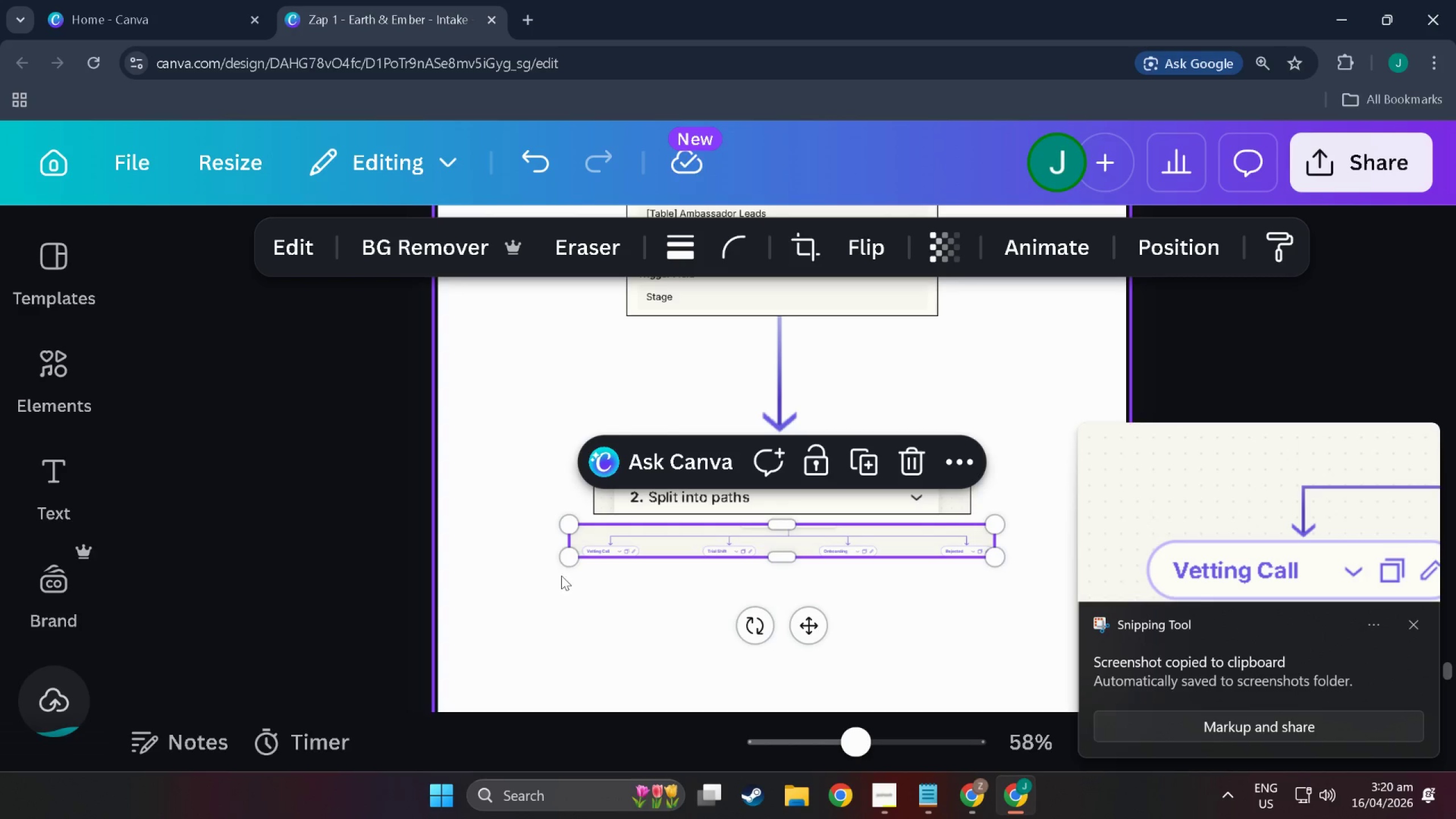 
left_click_drag(start_coordinate=[571, 553], to_coordinate=[436, 599])
 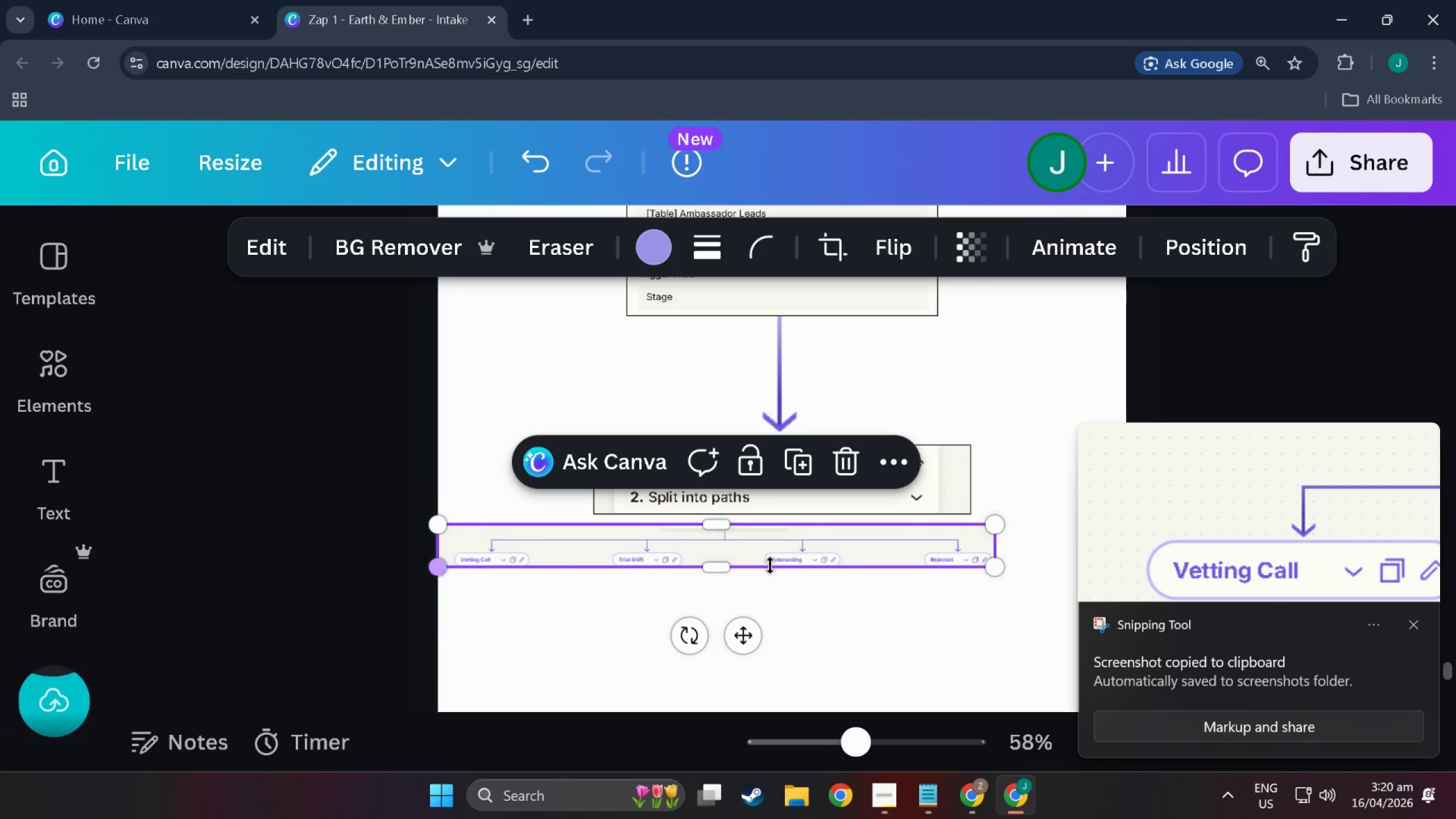 
scroll: coordinate [1011, 533], scroll_direction: down, amount: 3.0
 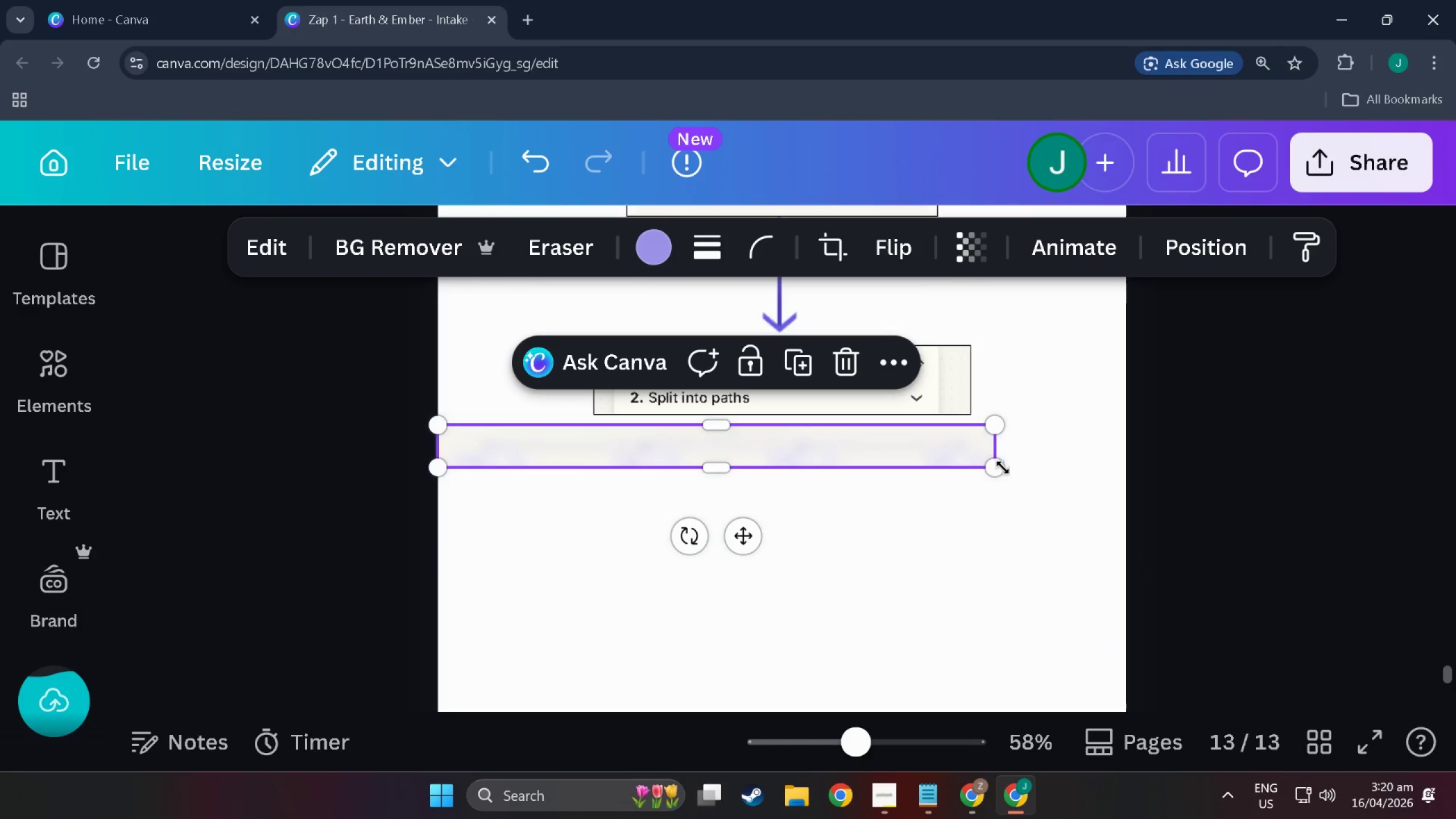 
left_click_drag(start_coordinate=[1003, 468], to_coordinate=[1455, 648])
 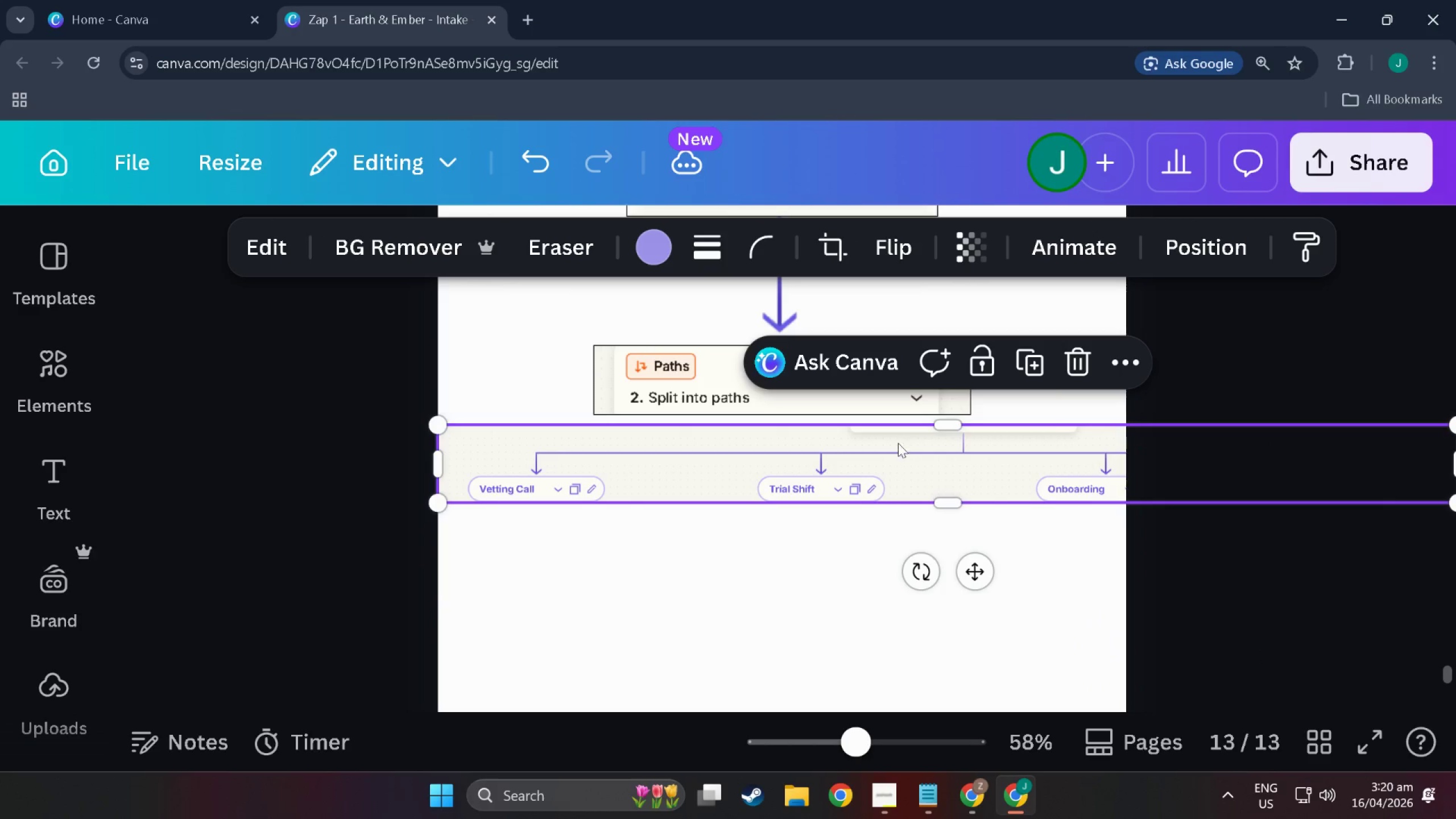 
left_click_drag(start_coordinate=[930, 466], to_coordinate=[932, 445])
 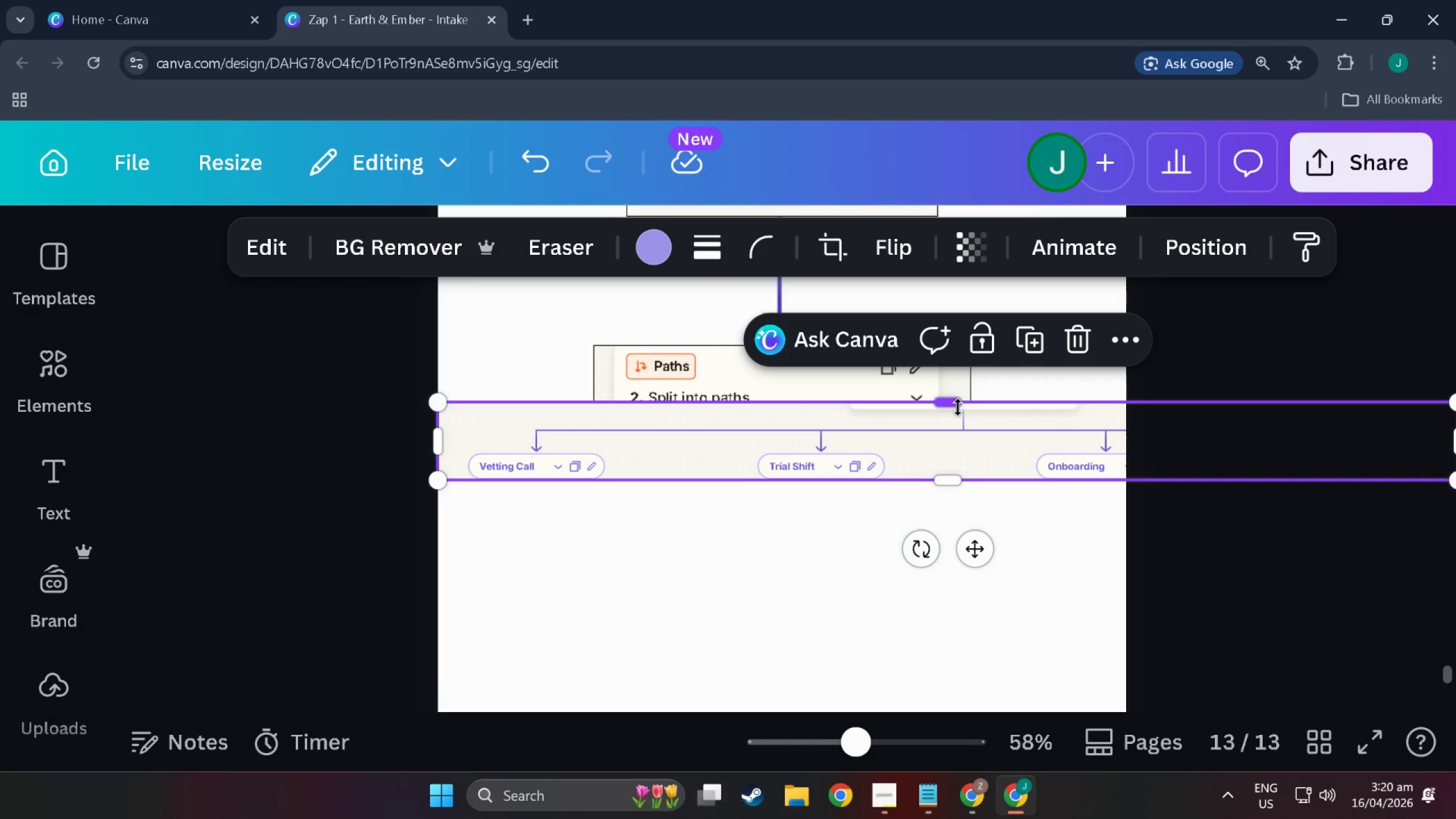 
left_click_drag(start_coordinate=[958, 407], to_coordinate=[959, 421])
 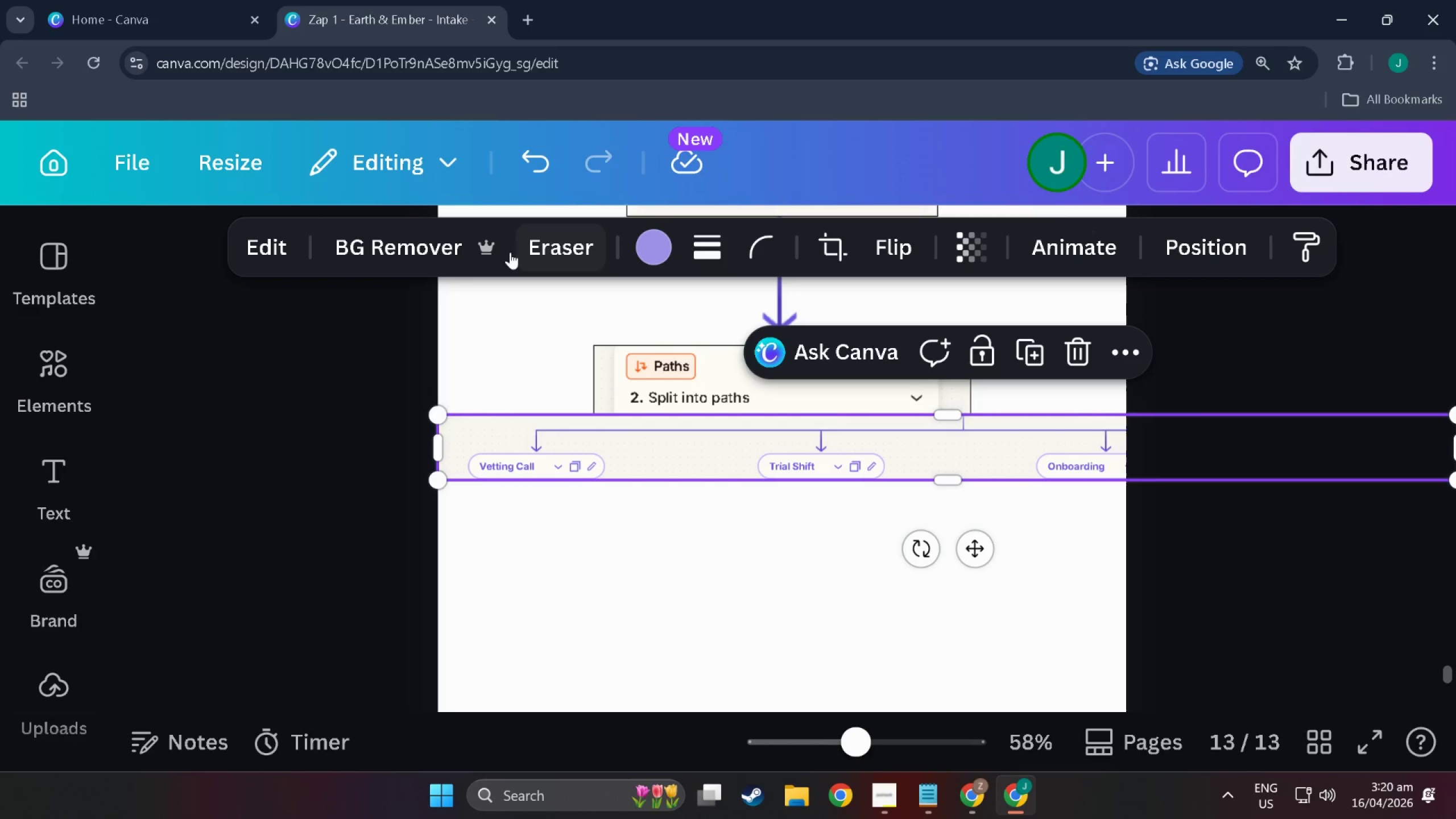 
left_click([437, 244])
 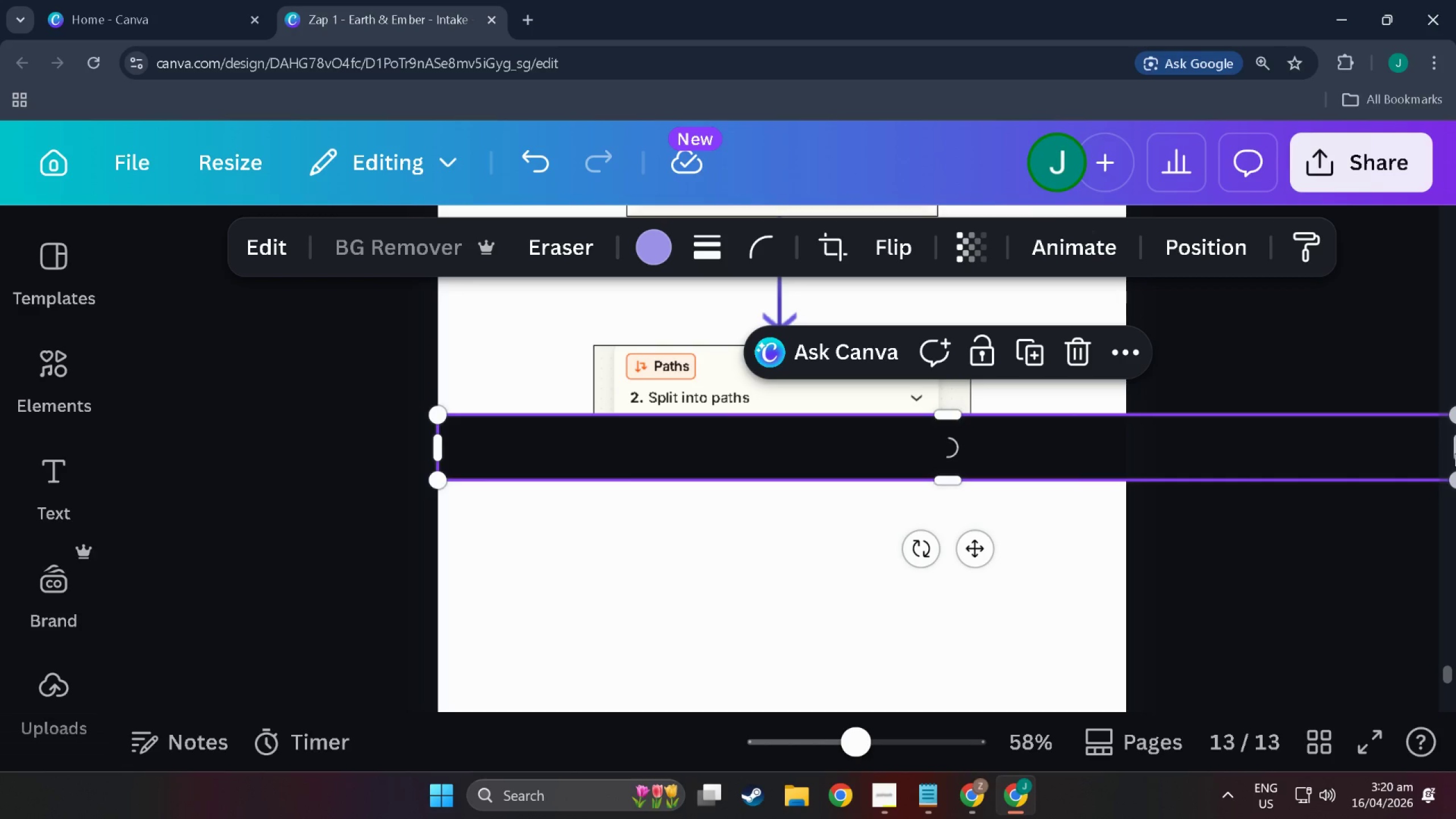 
left_click_drag(start_coordinate=[1451, 452], to_coordinate=[1169, 455])
 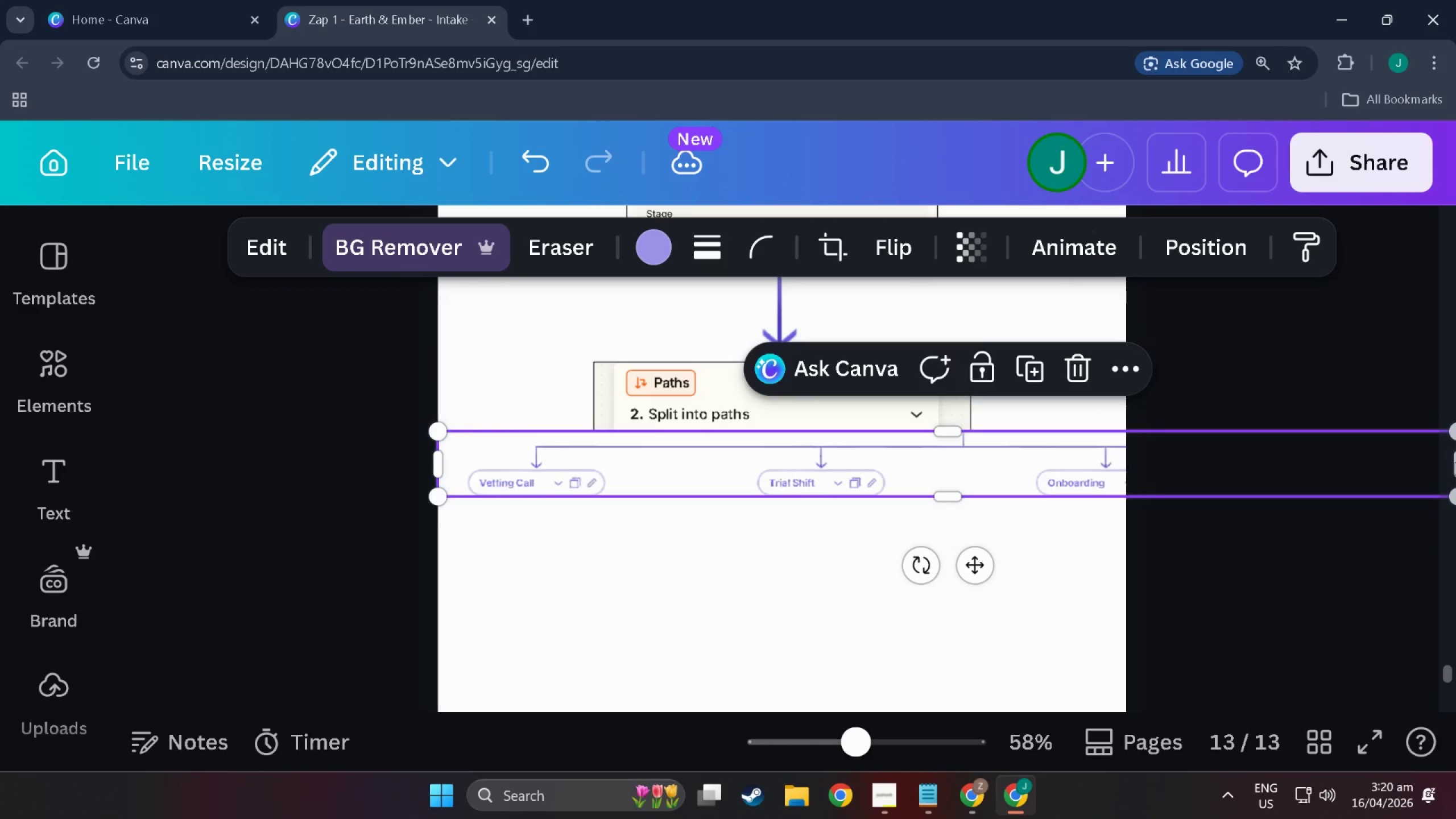 
left_click_drag(start_coordinate=[1455, 462], to_coordinate=[1403, 460])
 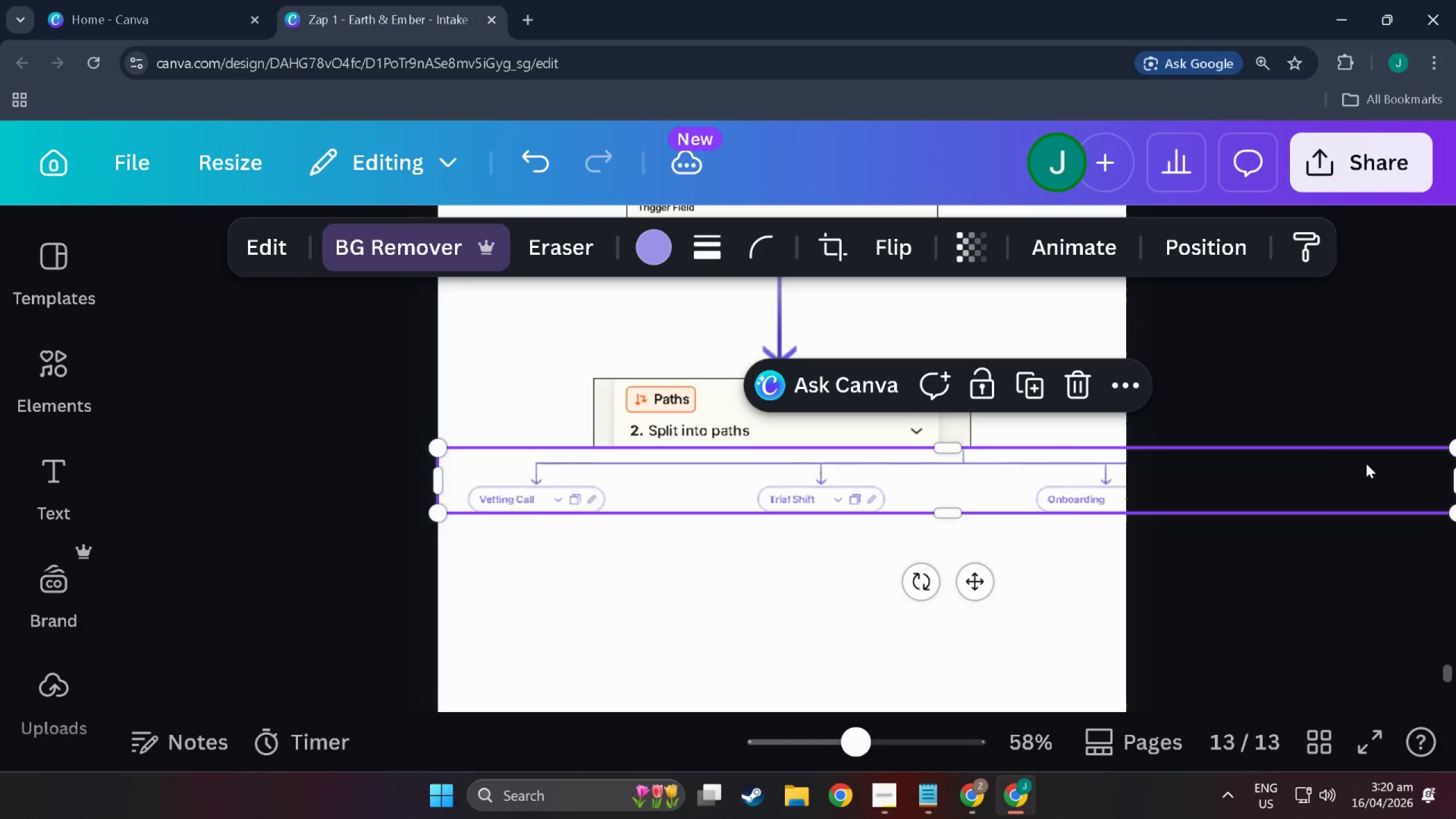 
left_click_drag(start_coordinate=[1363, 464], to_coordinate=[1242, 464])
 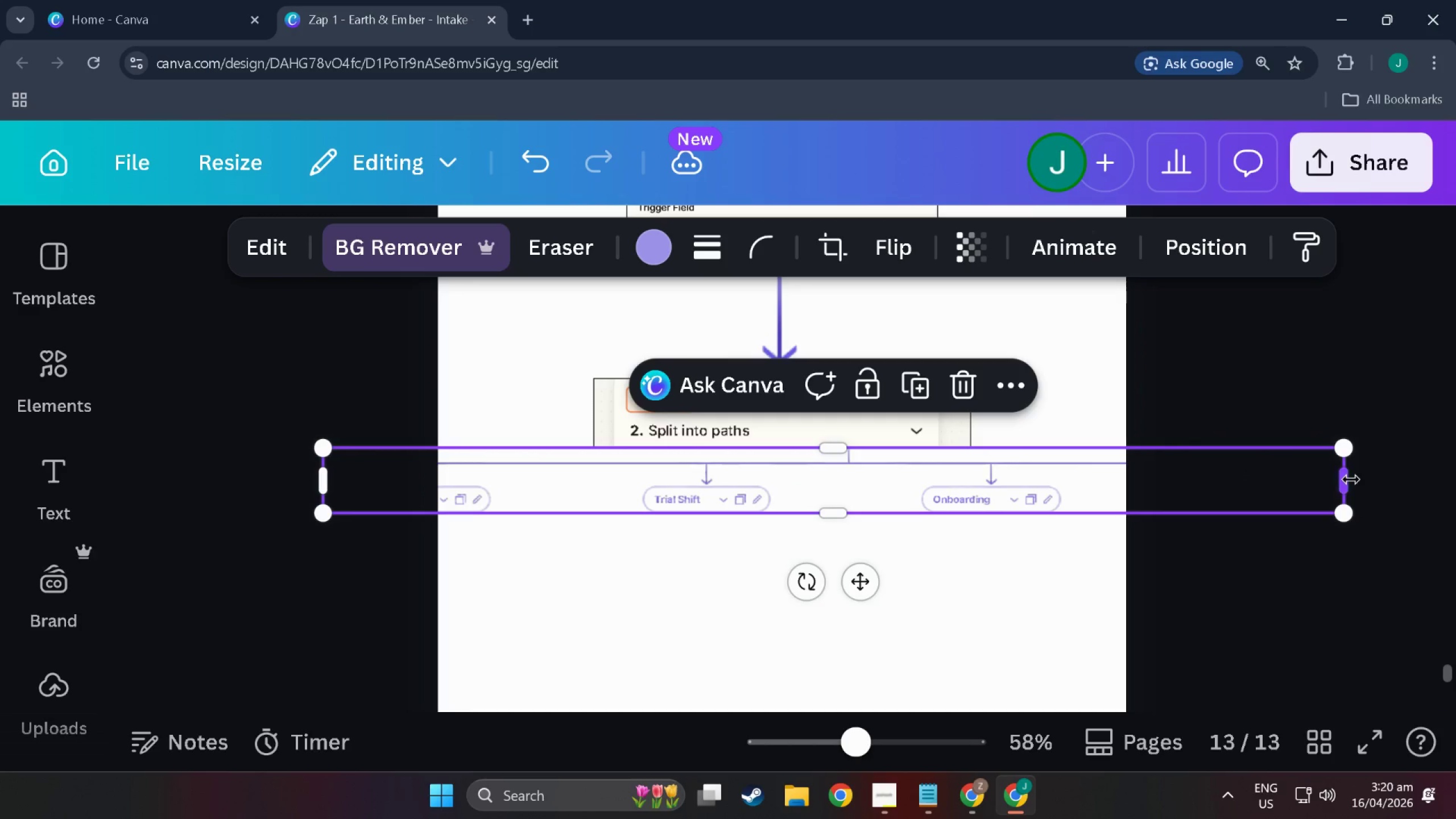 
left_click_drag(start_coordinate=[1347, 479], to_coordinate=[830, 471])
 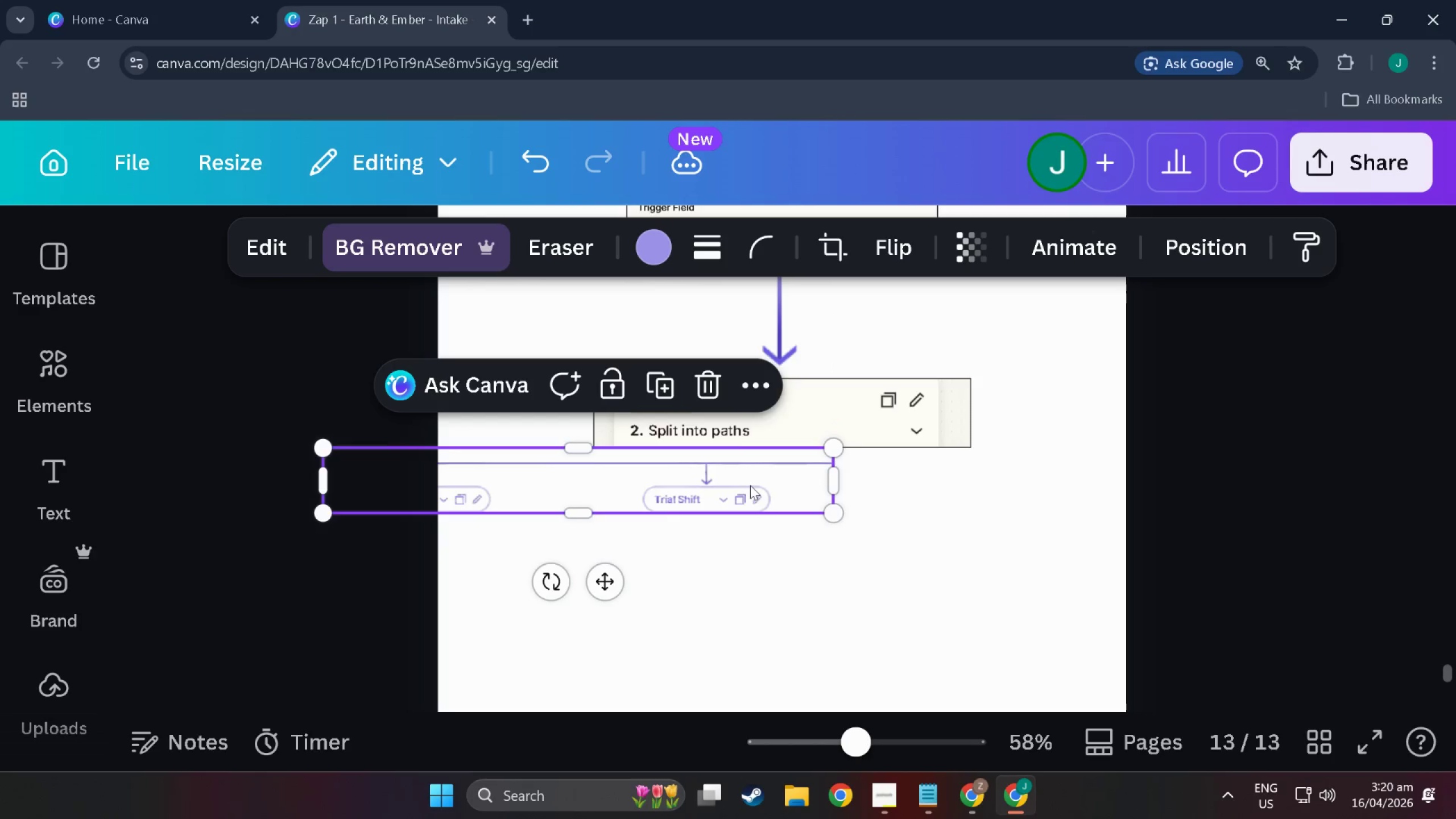 
left_click_drag(start_coordinate=[750, 485], to_coordinate=[867, 483])
 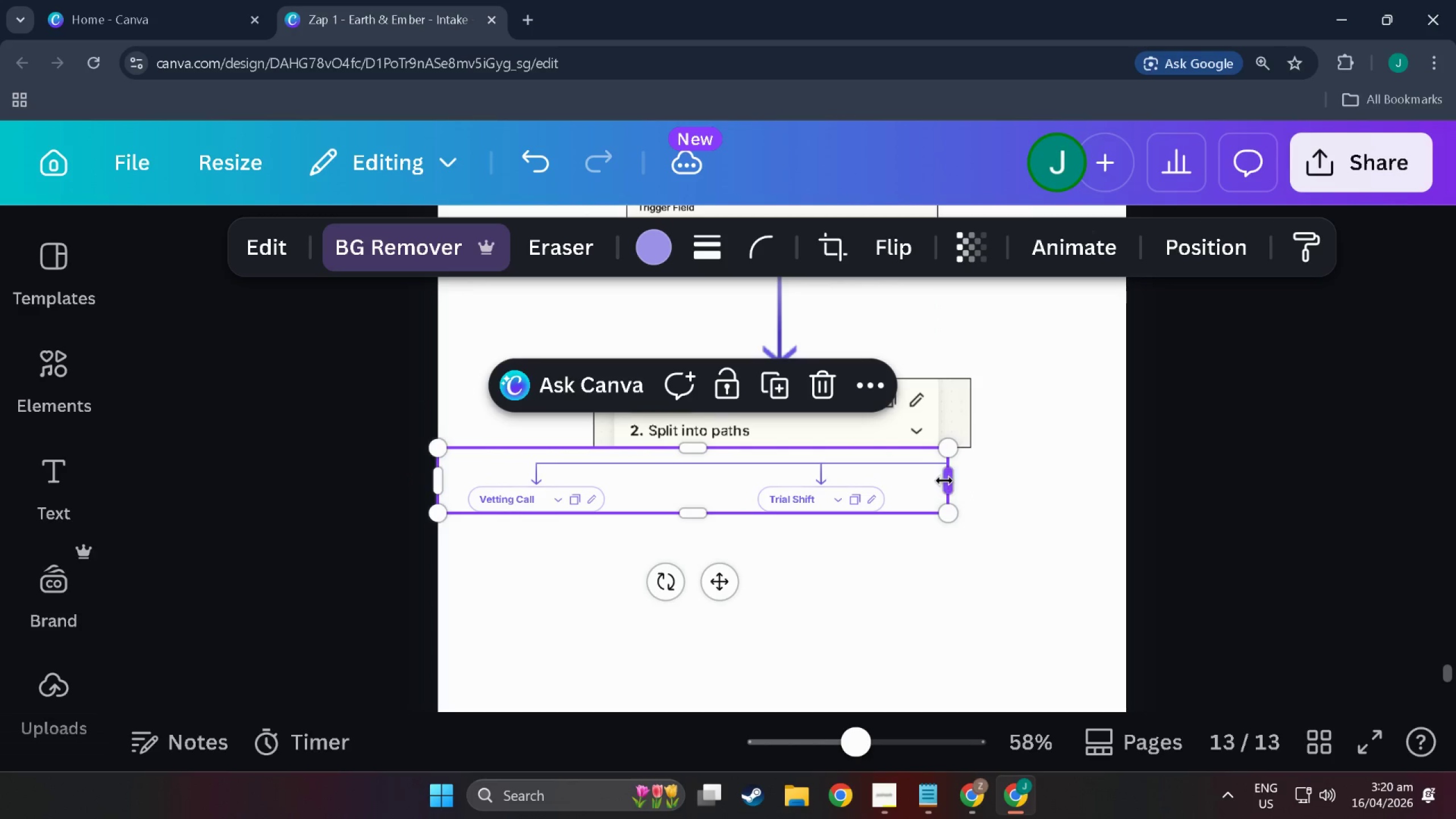 
left_click_drag(start_coordinate=[946, 481], to_coordinate=[973, 483])
 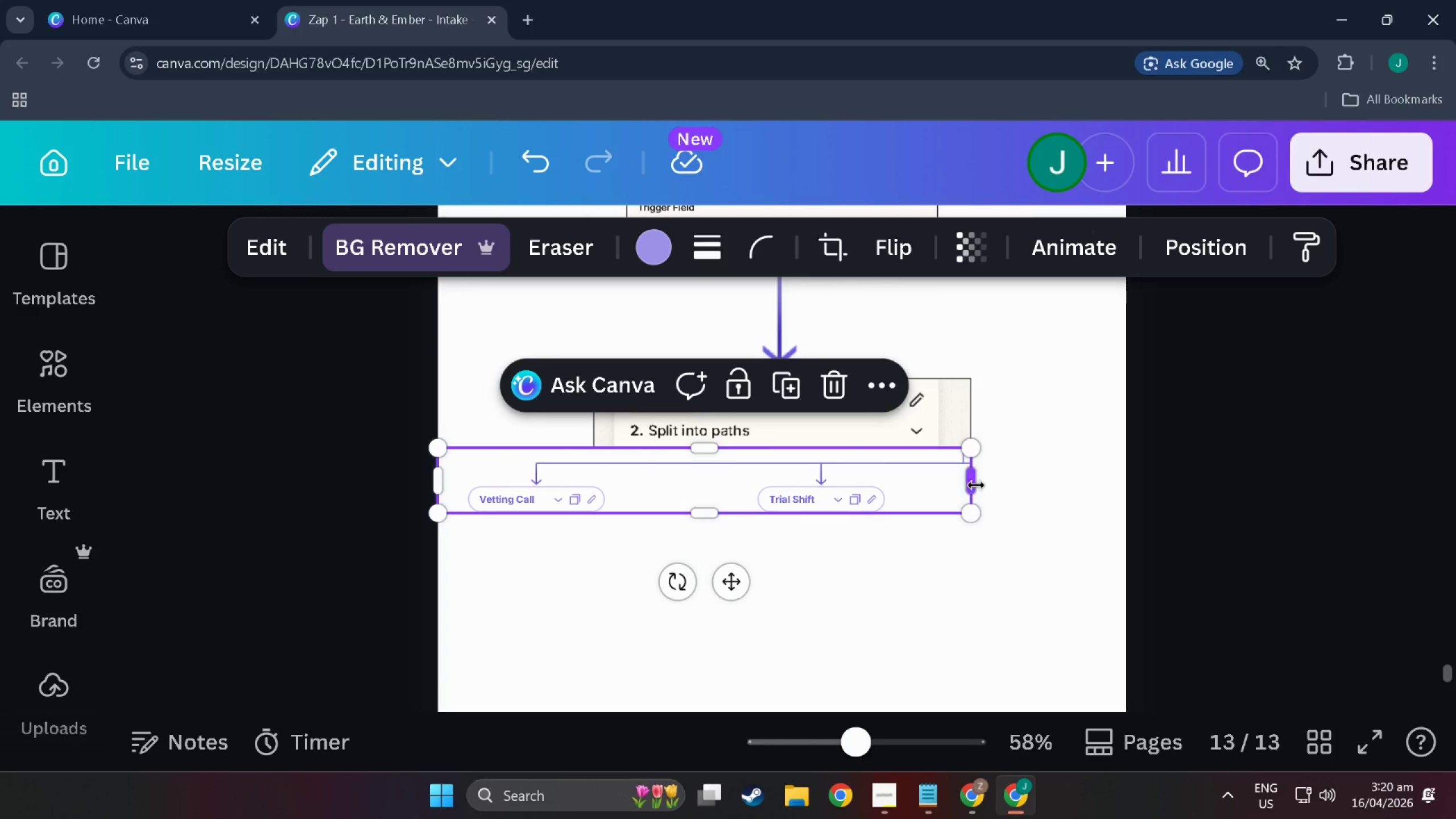 
left_click_drag(start_coordinate=[974, 484], to_coordinate=[1175, 483])
 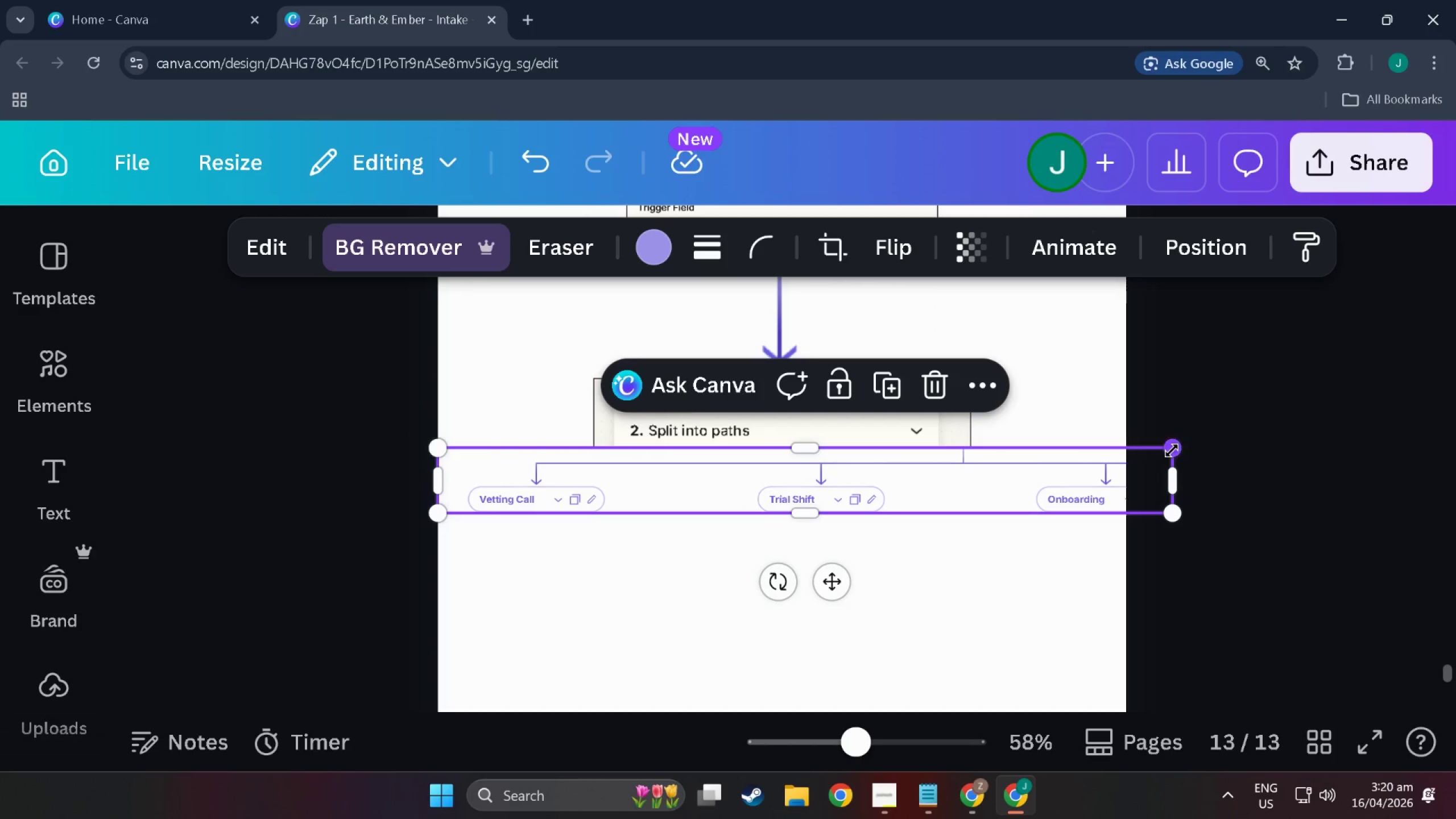 
left_click_drag(start_coordinate=[1172, 450], to_coordinate=[1411, 256])
 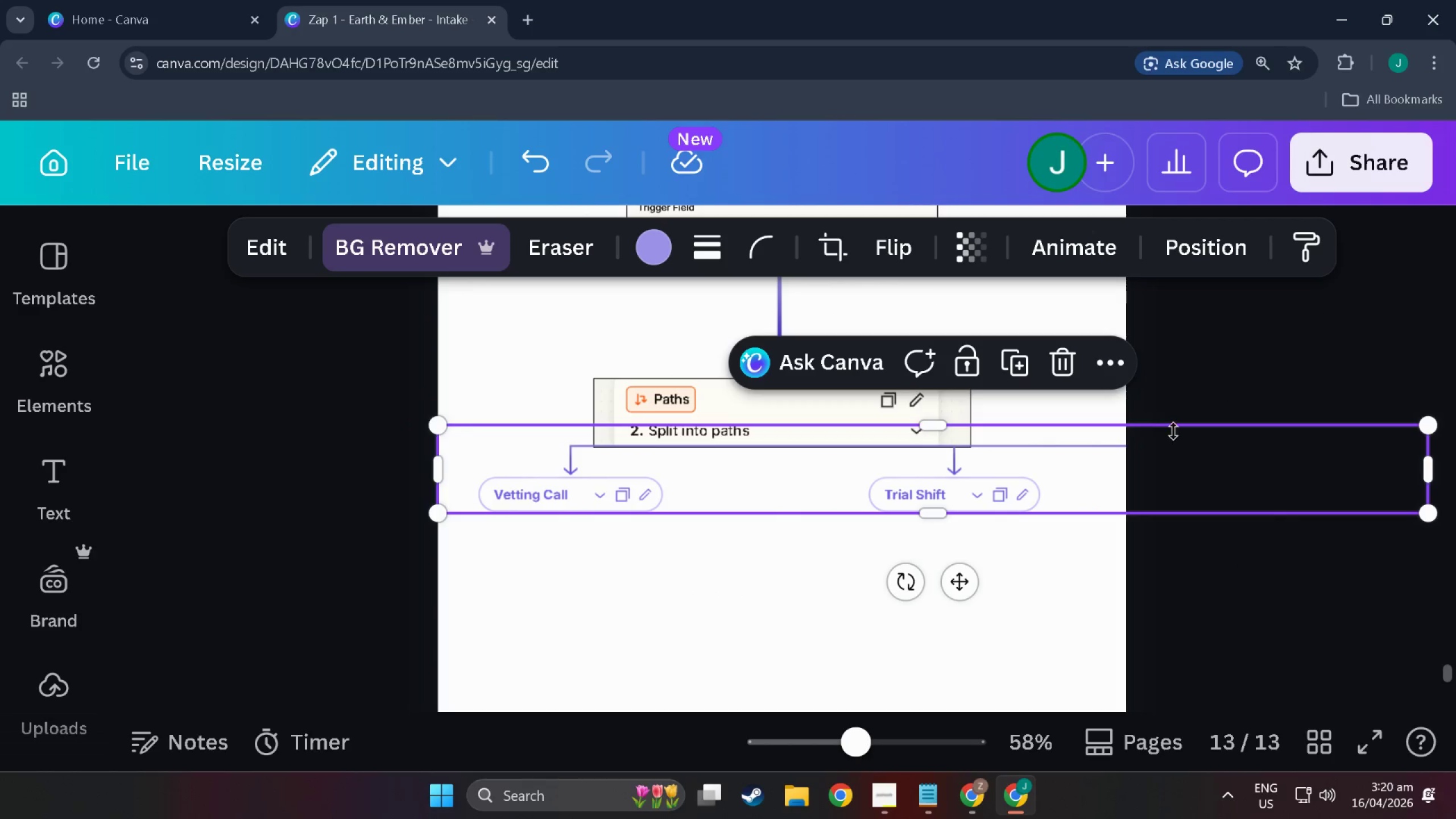 
left_click_drag(start_coordinate=[1167, 436], to_coordinate=[1048, 440])
 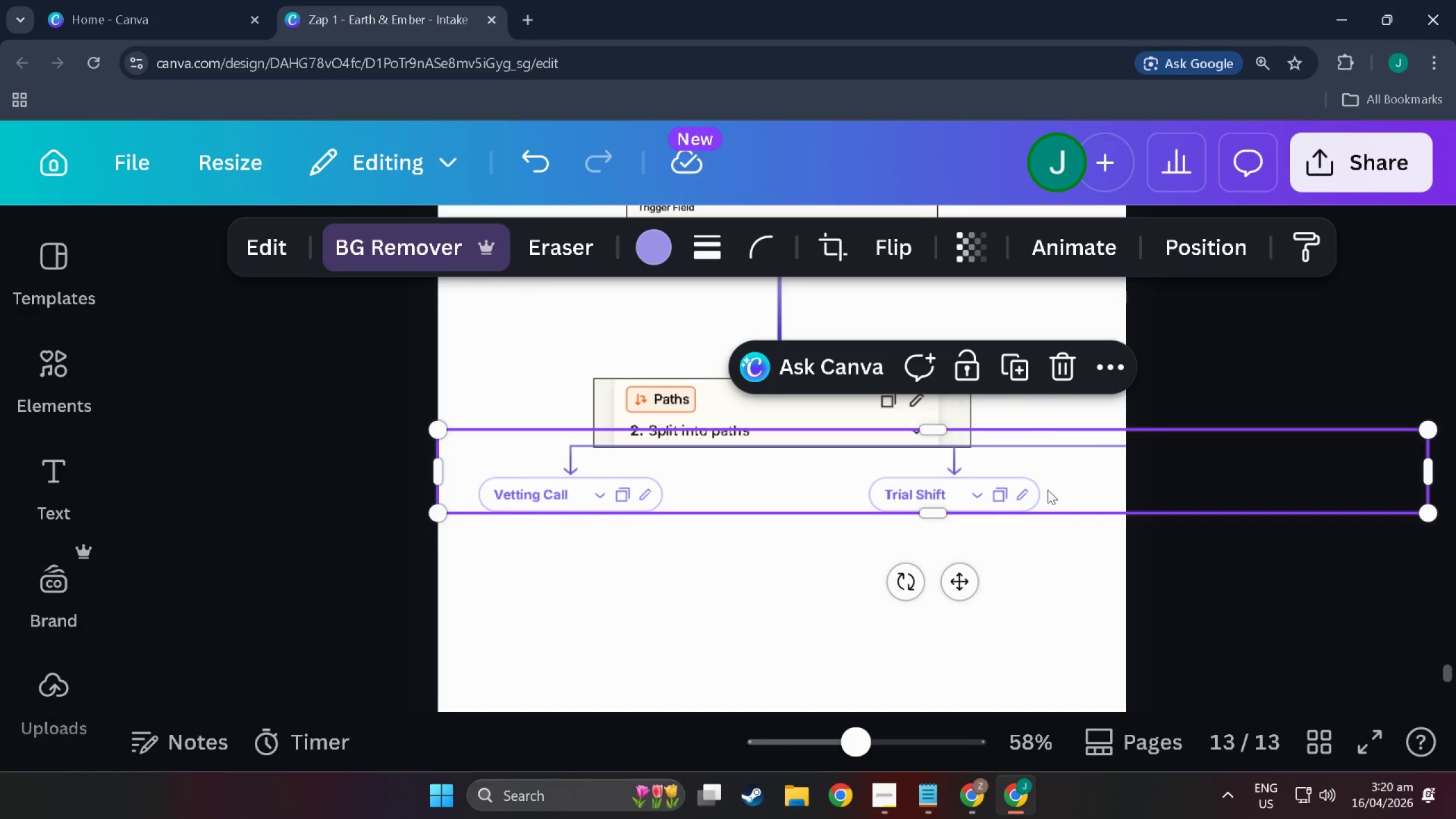 
left_click_drag(start_coordinate=[1048, 490], to_coordinate=[996, 506])
 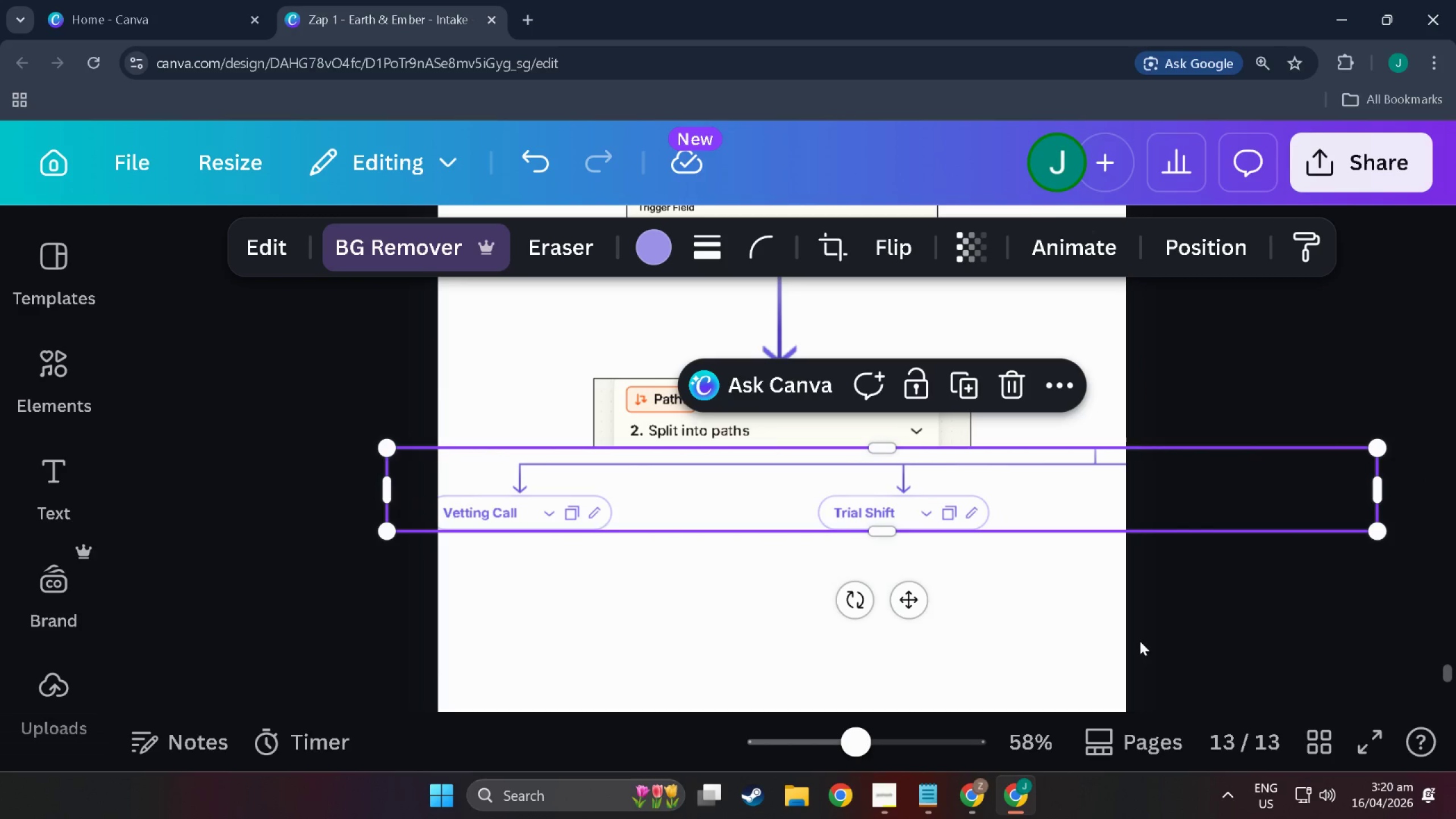 
left_click([1140, 632])
 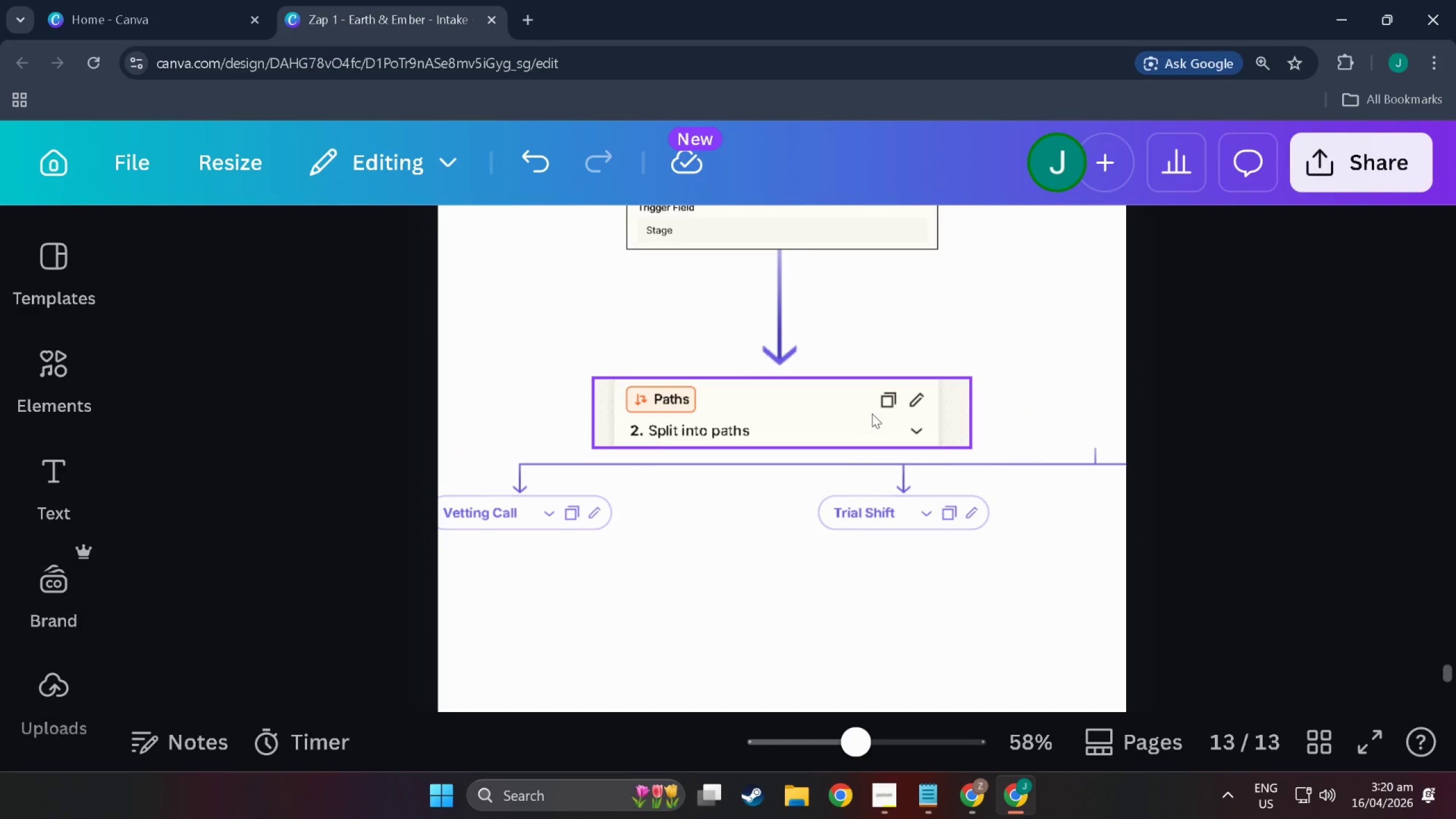 
left_click_drag(start_coordinate=[872, 413], to_coordinate=[1017, 413])
 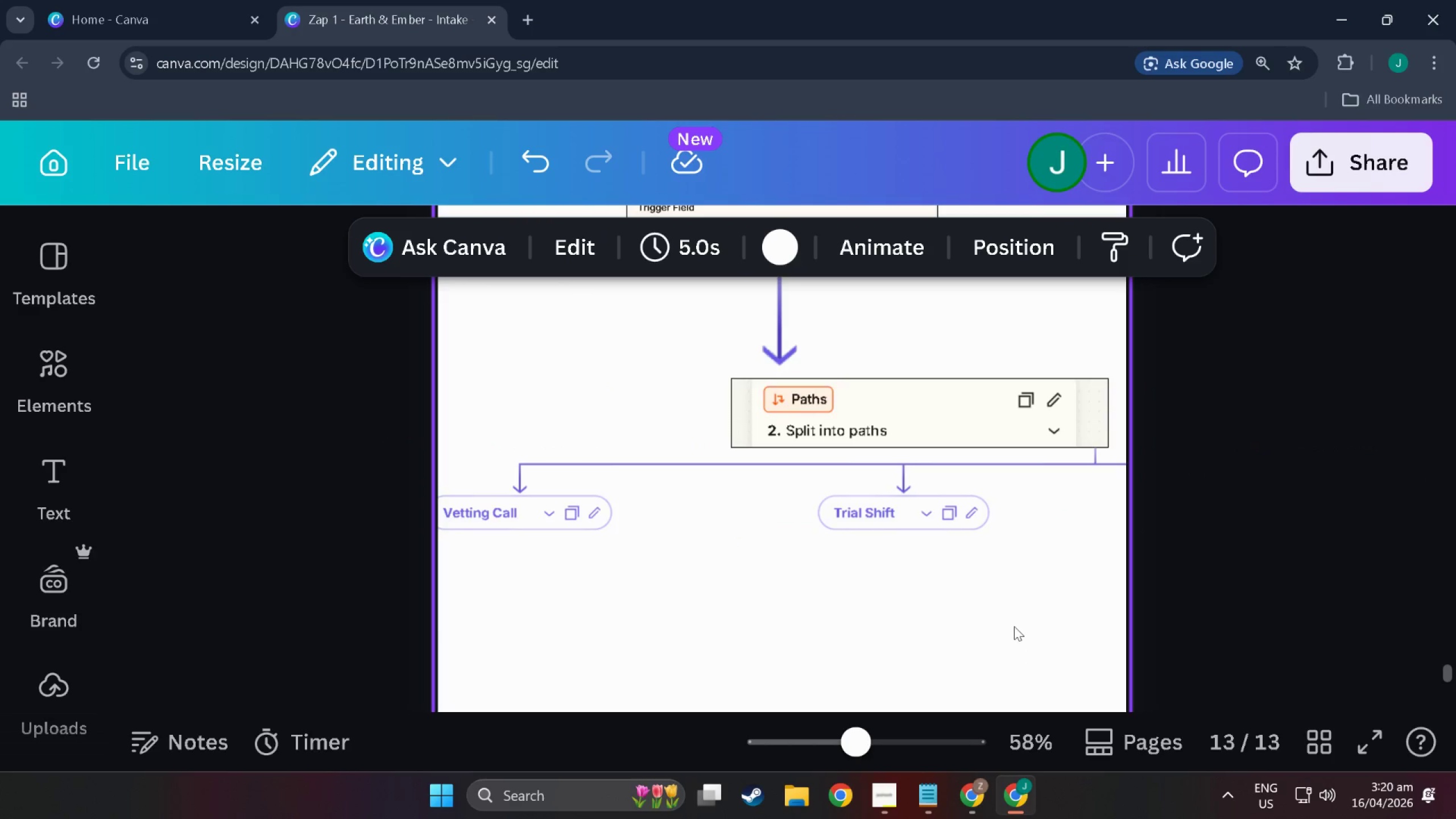 
scroll: coordinate [1007, 608], scroll_direction: up, amount: 3.0
 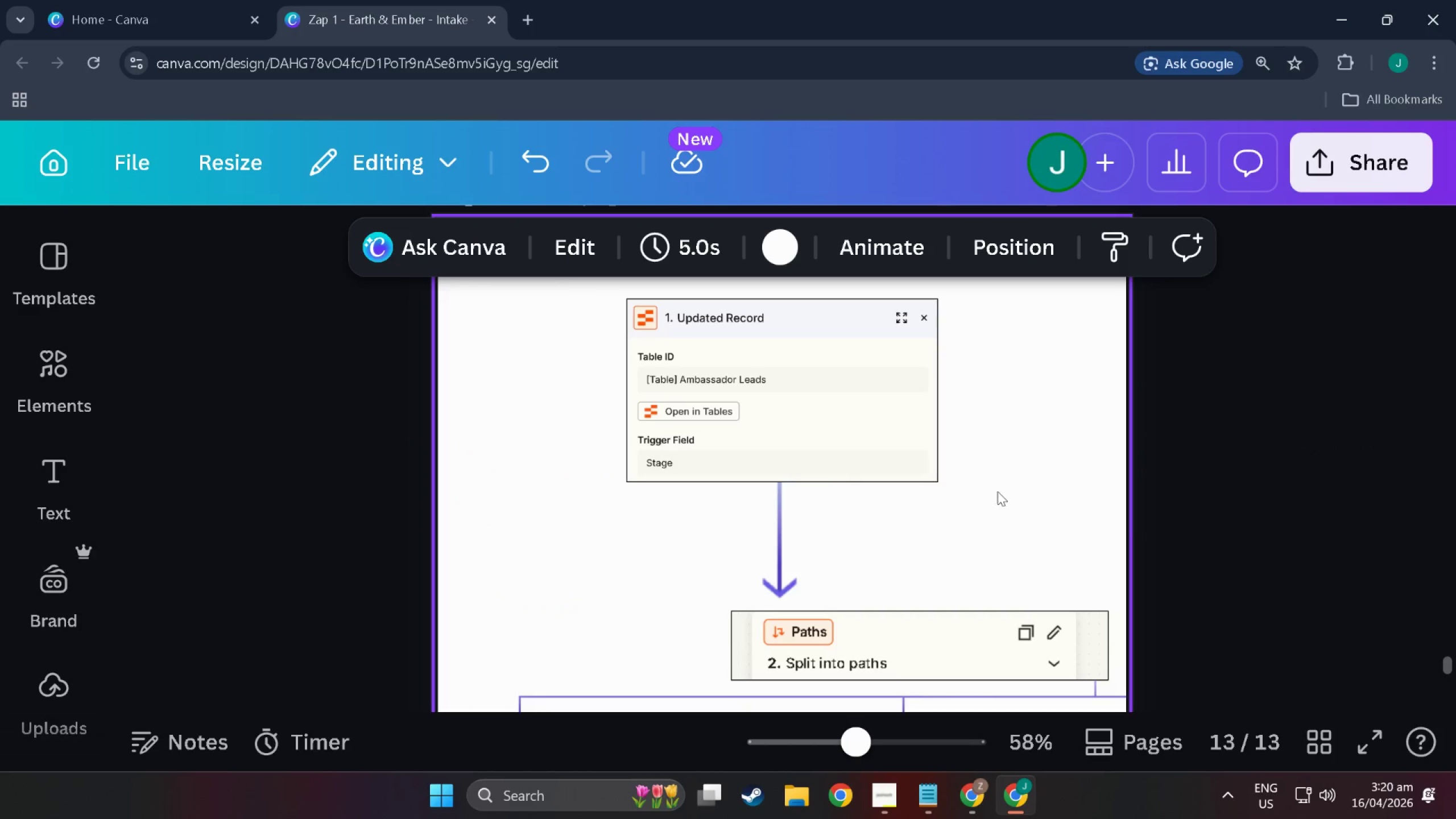 
left_click([1019, 506])
 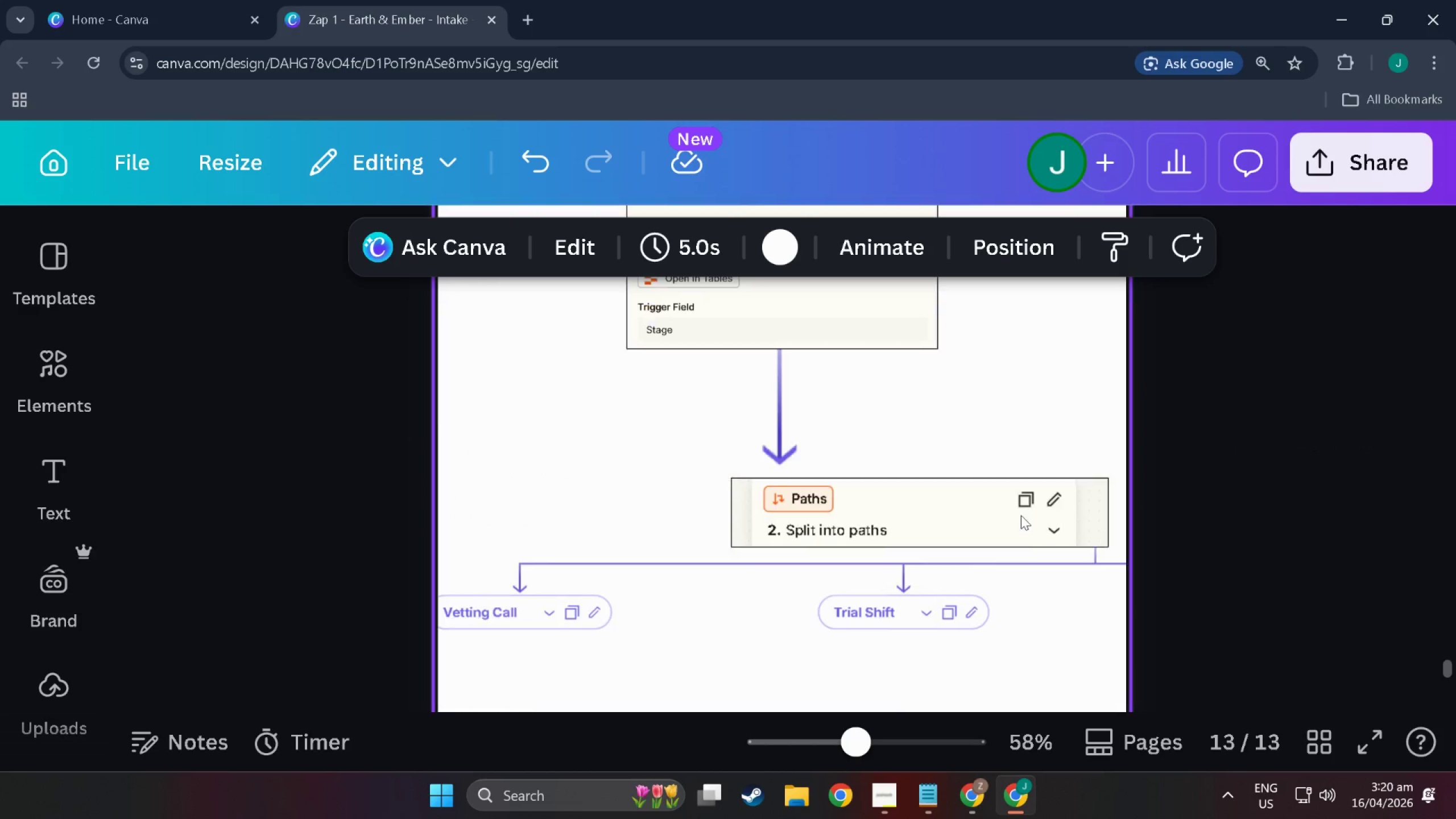 
scroll: coordinate [1027, 548], scroll_direction: down, amount: 8.0
 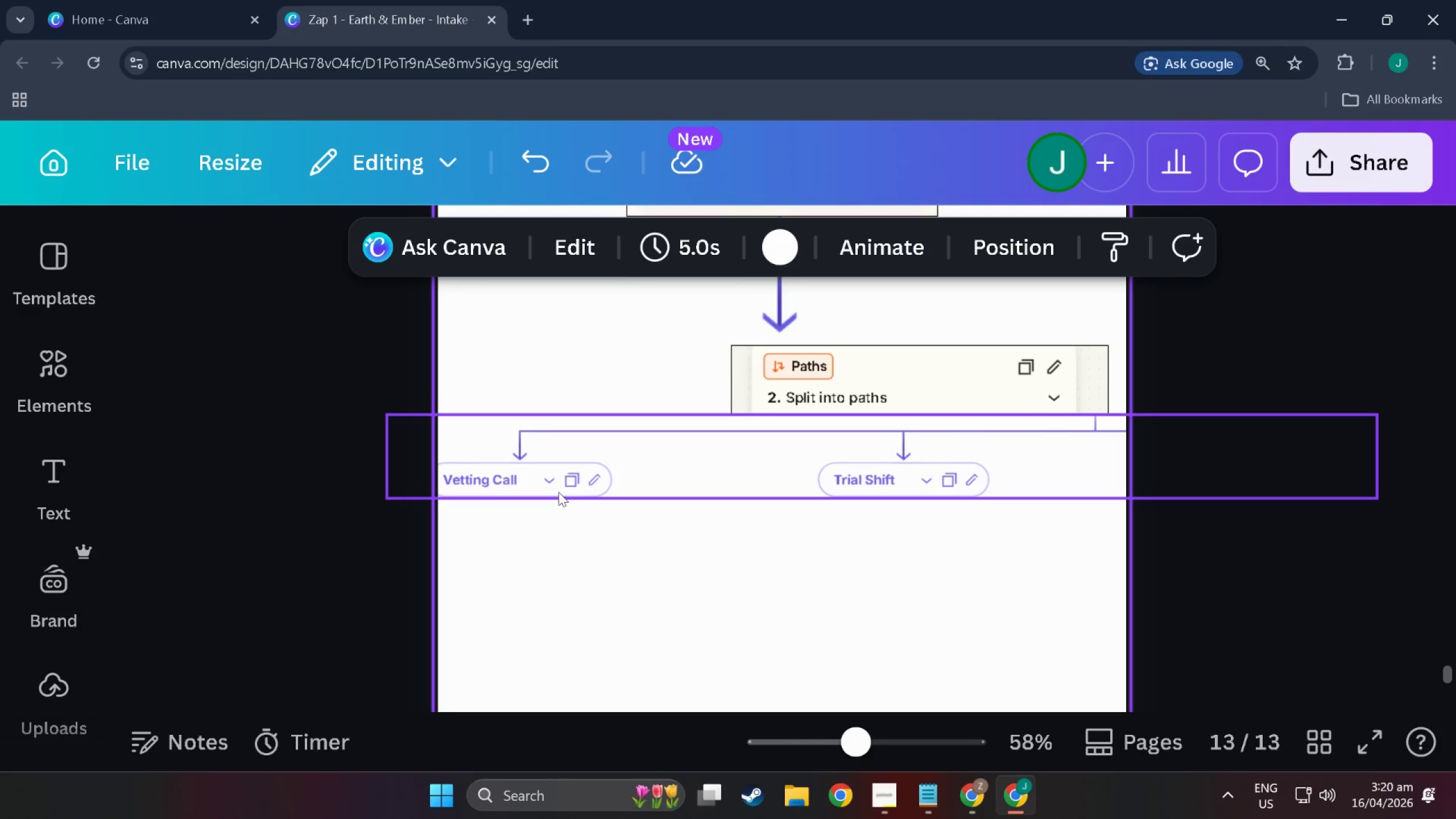 
left_click_drag(start_coordinate=[680, 465], to_coordinate=[697, 466])
 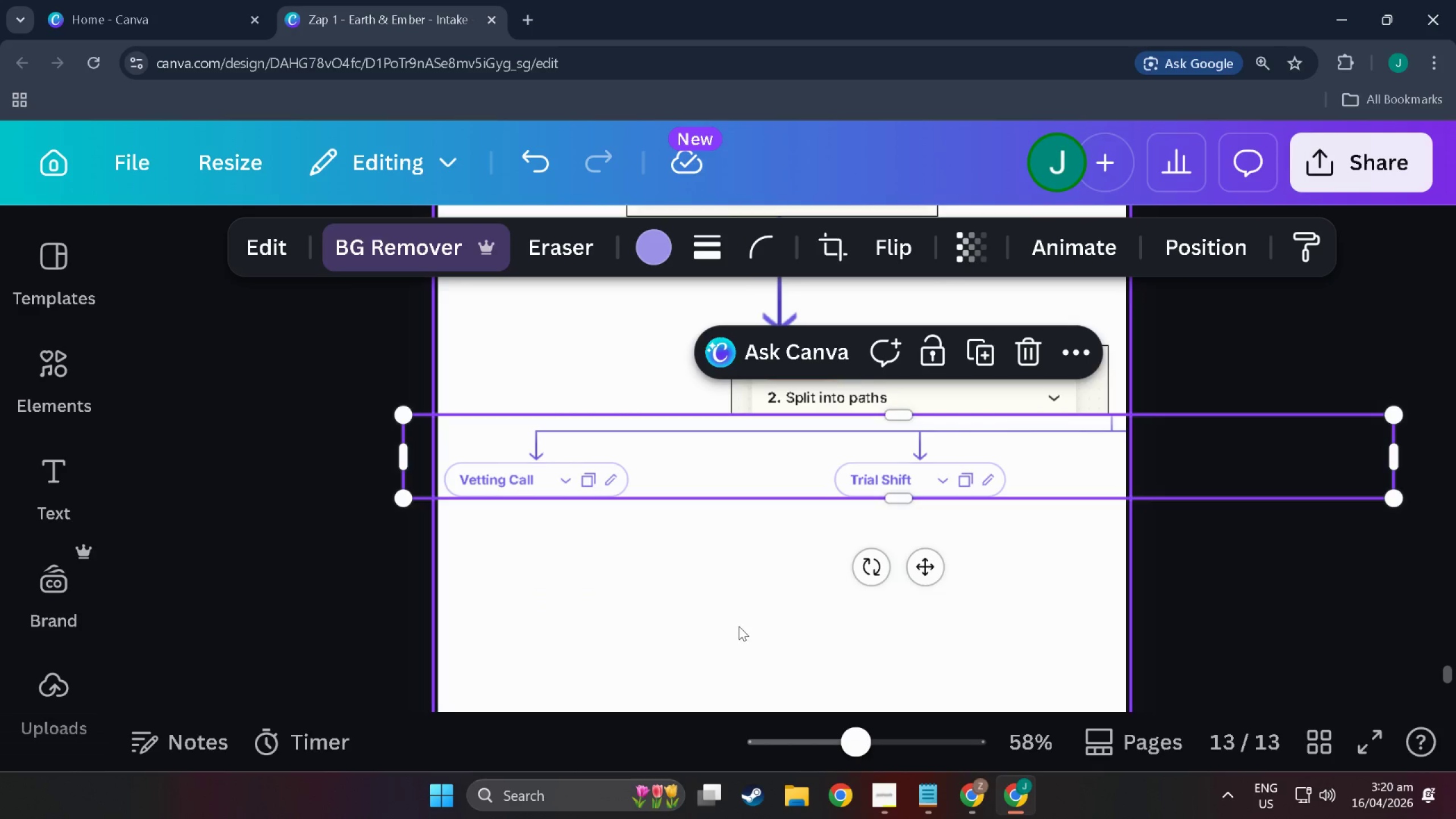 
left_click([739, 626])
 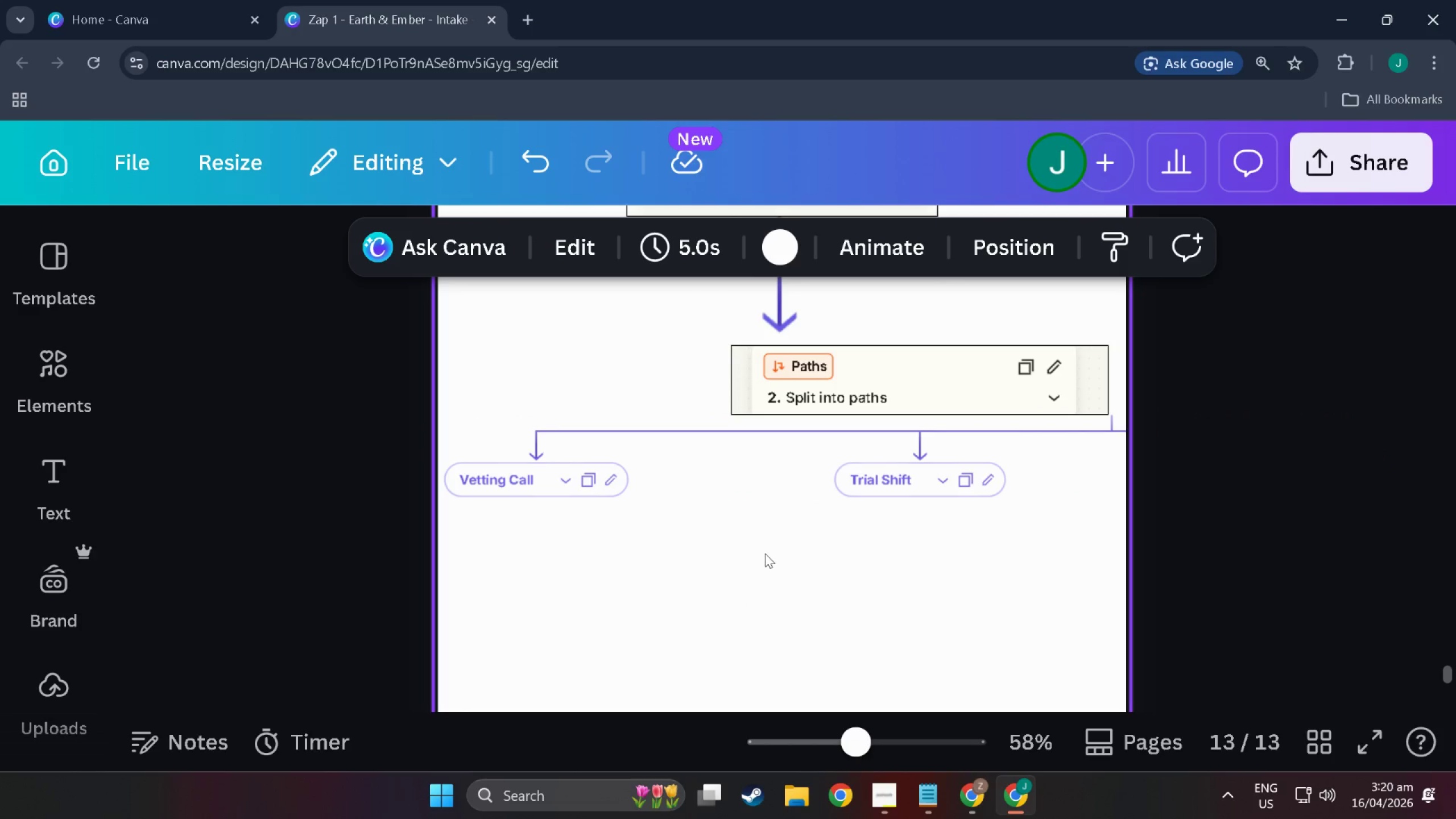 
scroll: coordinate [765, 553], scroll_direction: down, amount: 4.0
 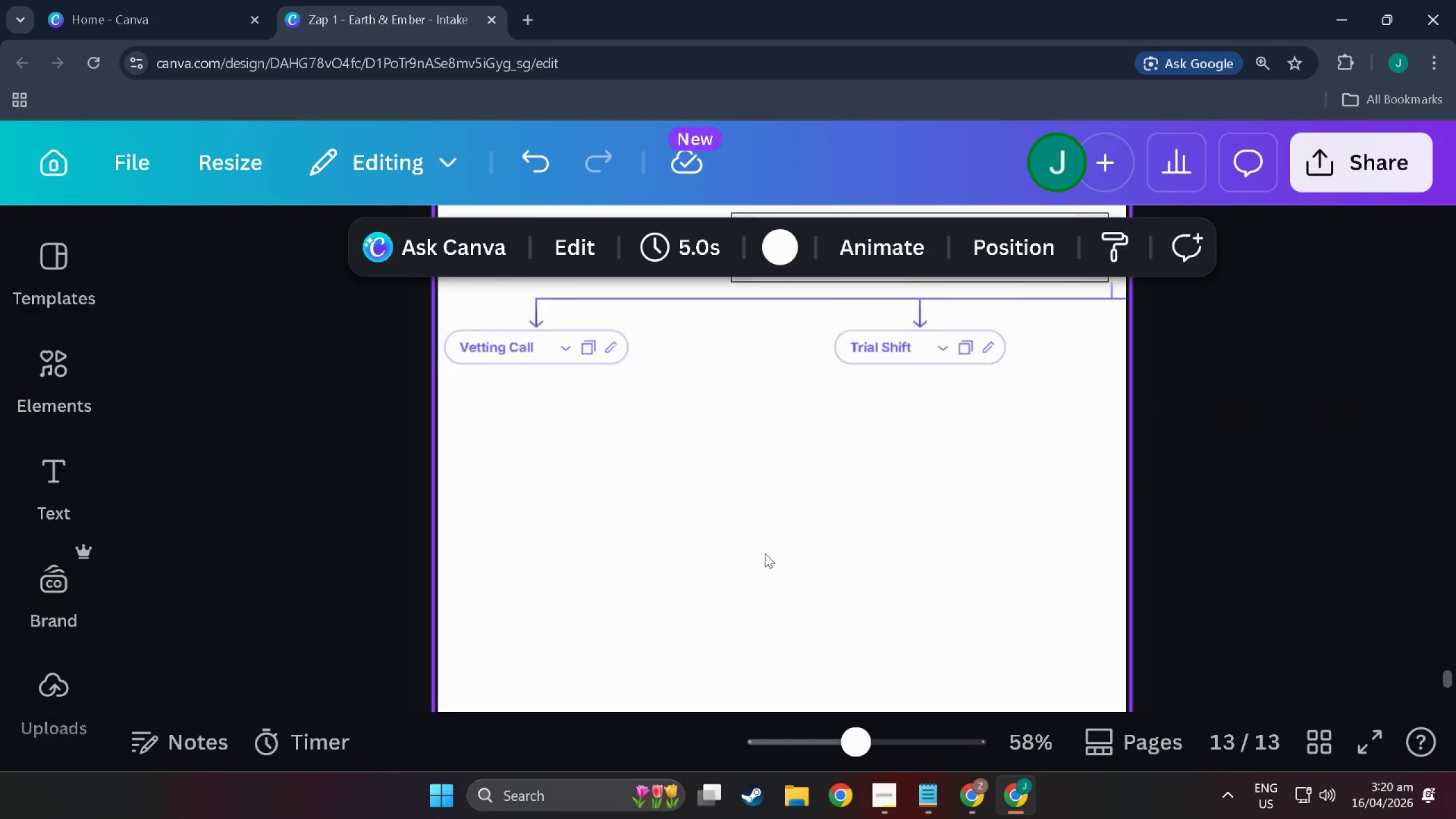 
scroll: coordinate [773, 570], scroll_direction: up, amount: 4.0
 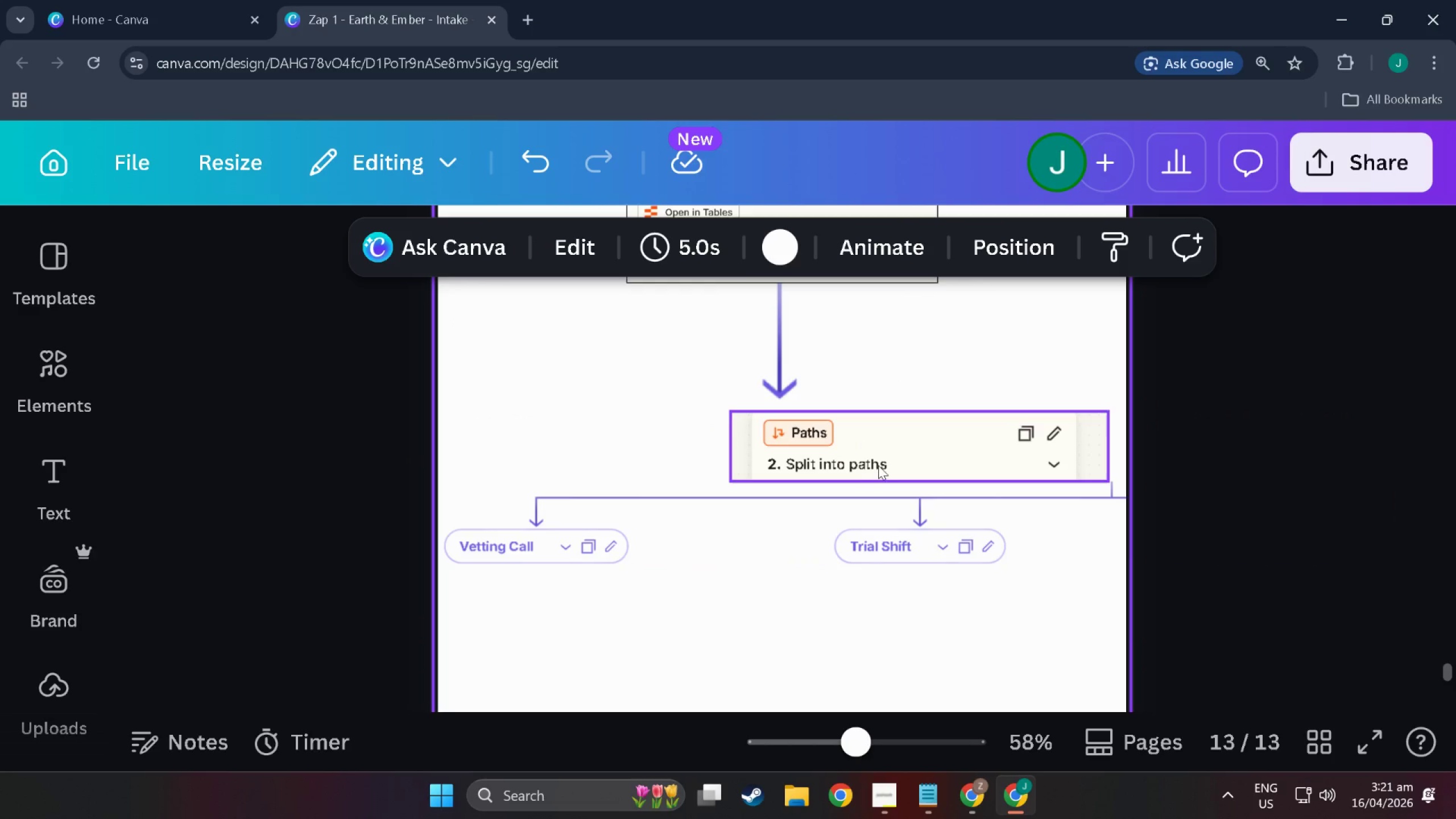 
left_click_drag(start_coordinate=[883, 461], to_coordinate=[746, 457])
 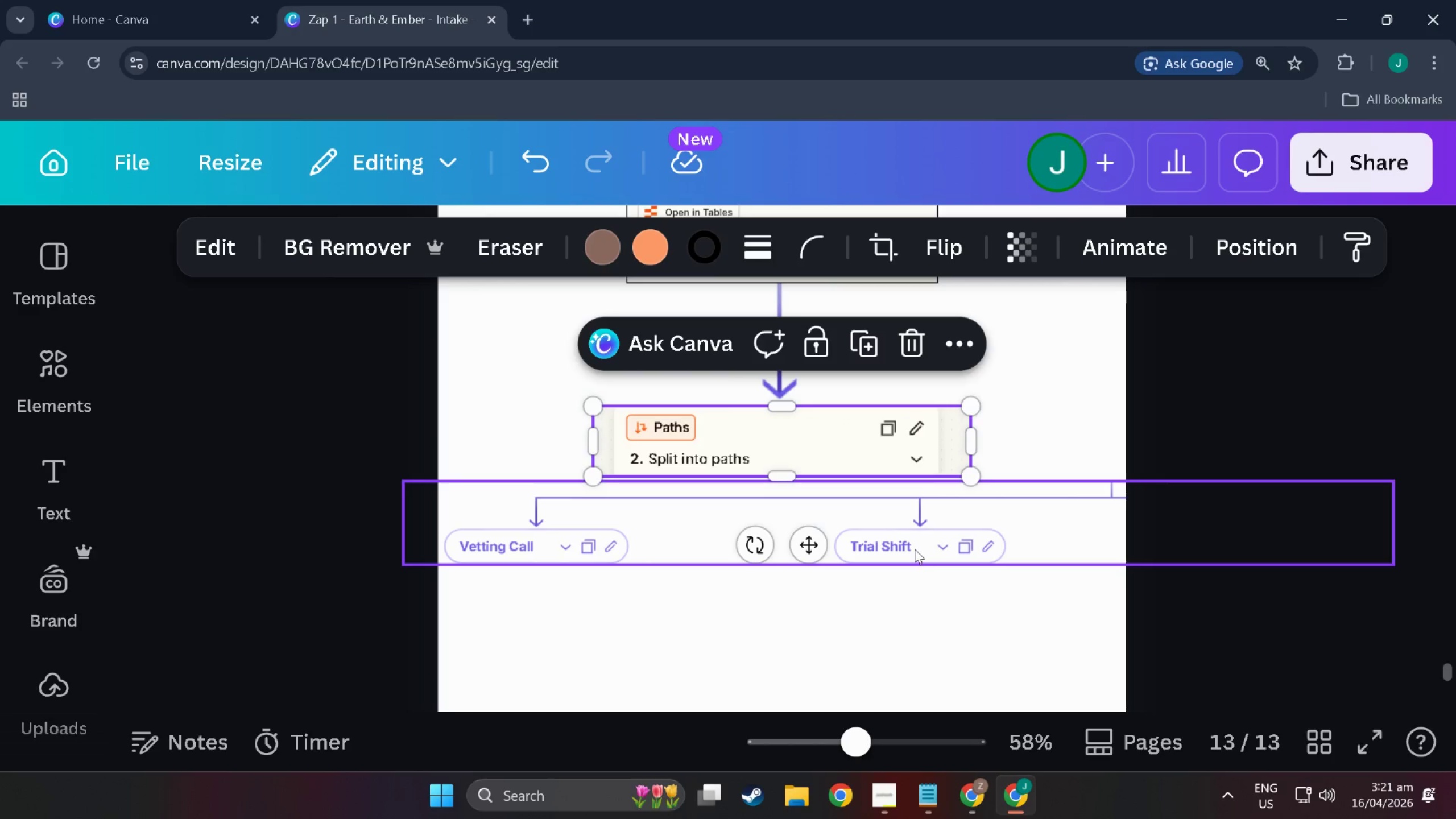 
left_click_drag(start_coordinate=[915, 549], to_coordinate=[971, 548])
 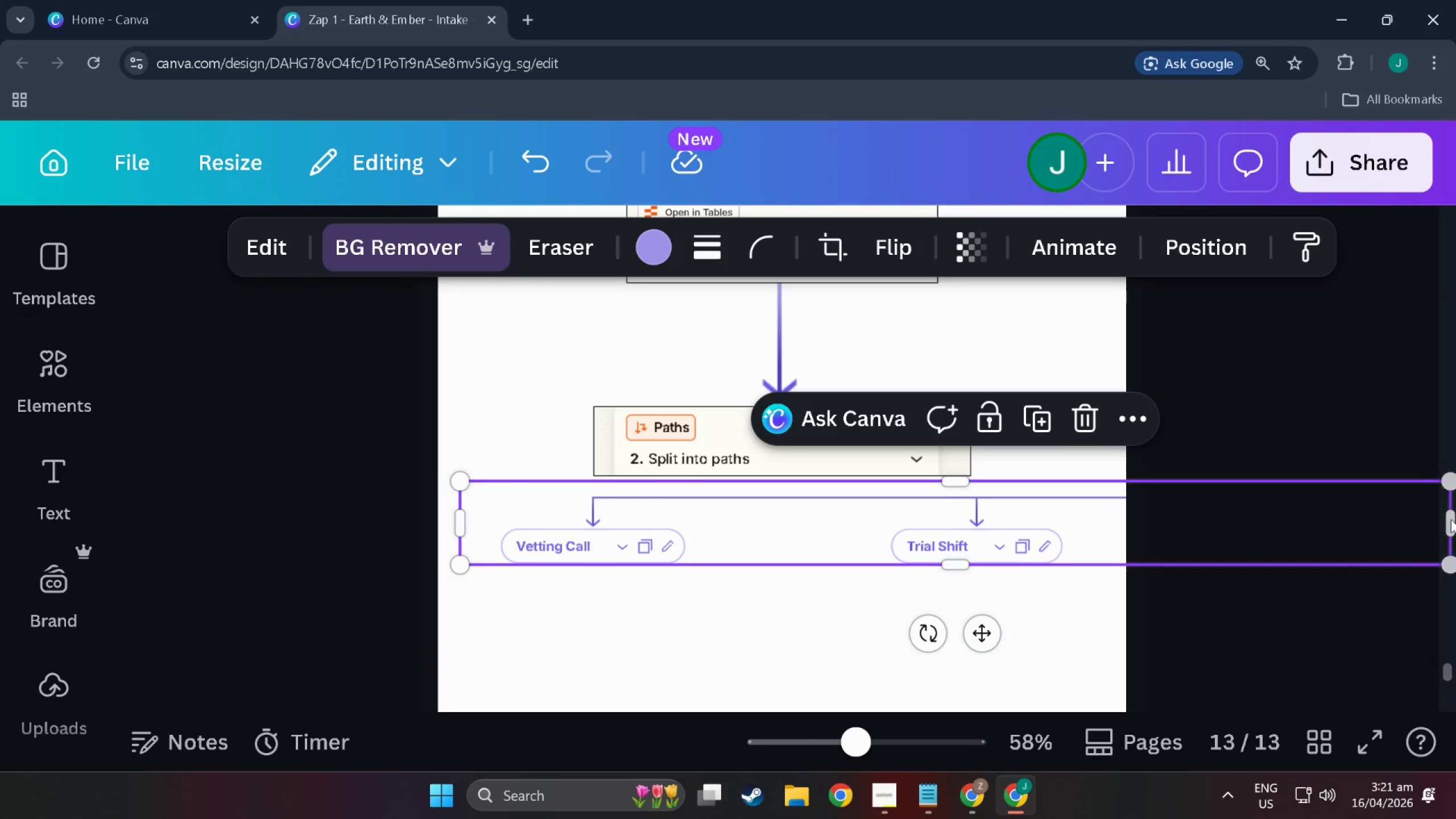 
left_click_drag(start_coordinate=[1451, 519], to_coordinate=[1100, 527])
 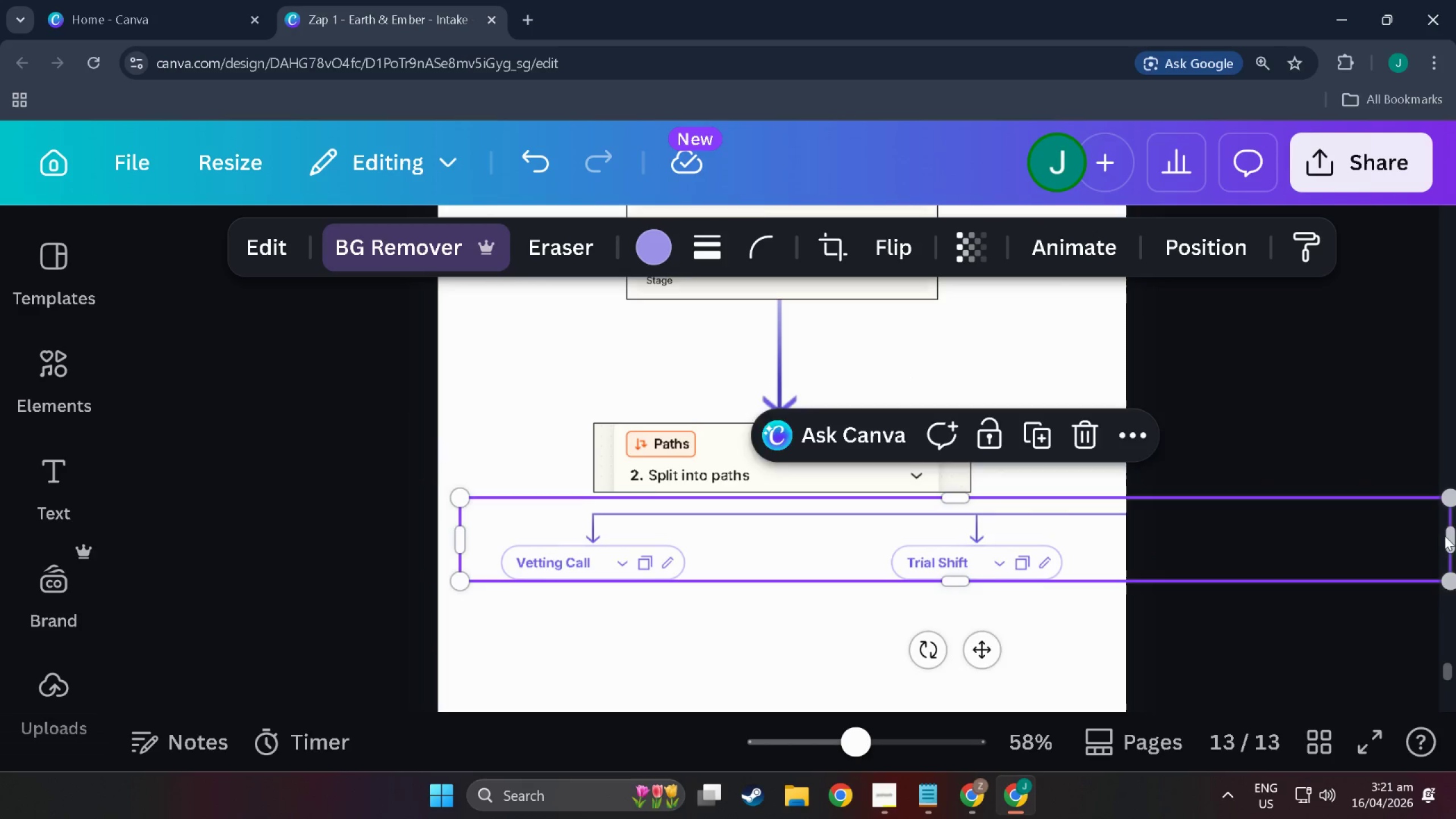 
left_click_drag(start_coordinate=[1445, 536], to_coordinate=[1389, 543])
 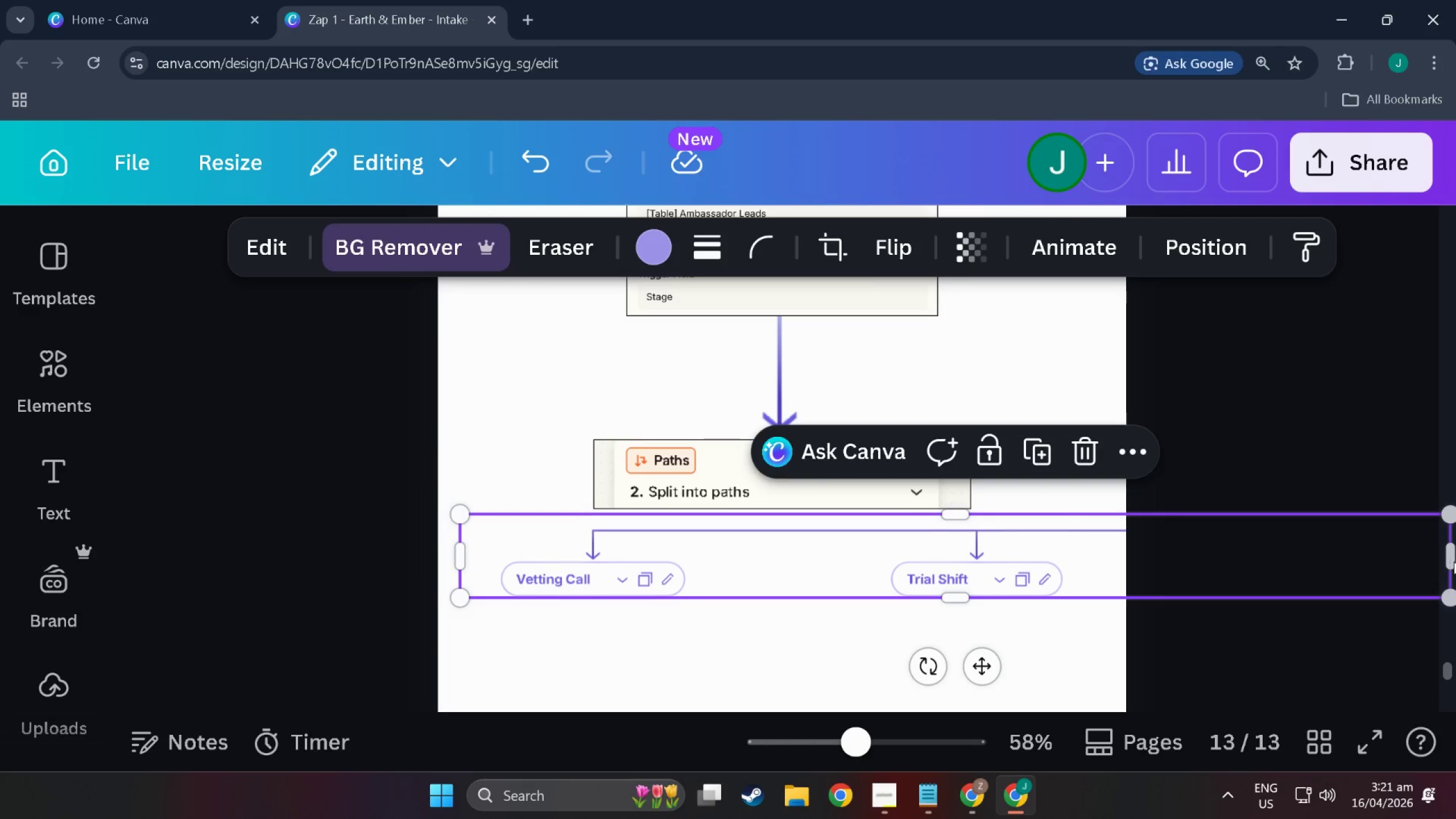 
left_click_drag(start_coordinate=[1454, 561], to_coordinate=[1416, 560])
 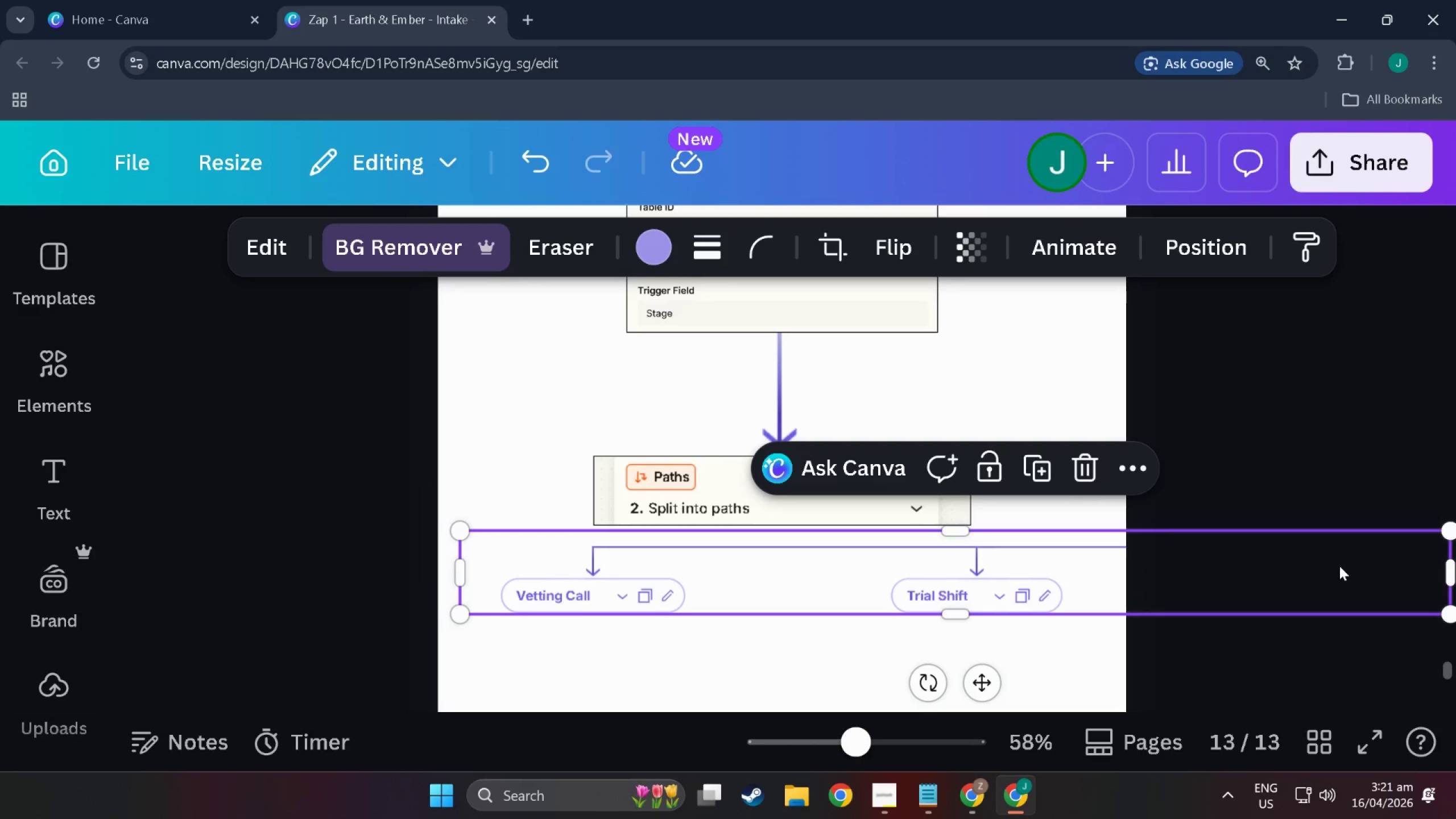 
left_click([1339, 566])
 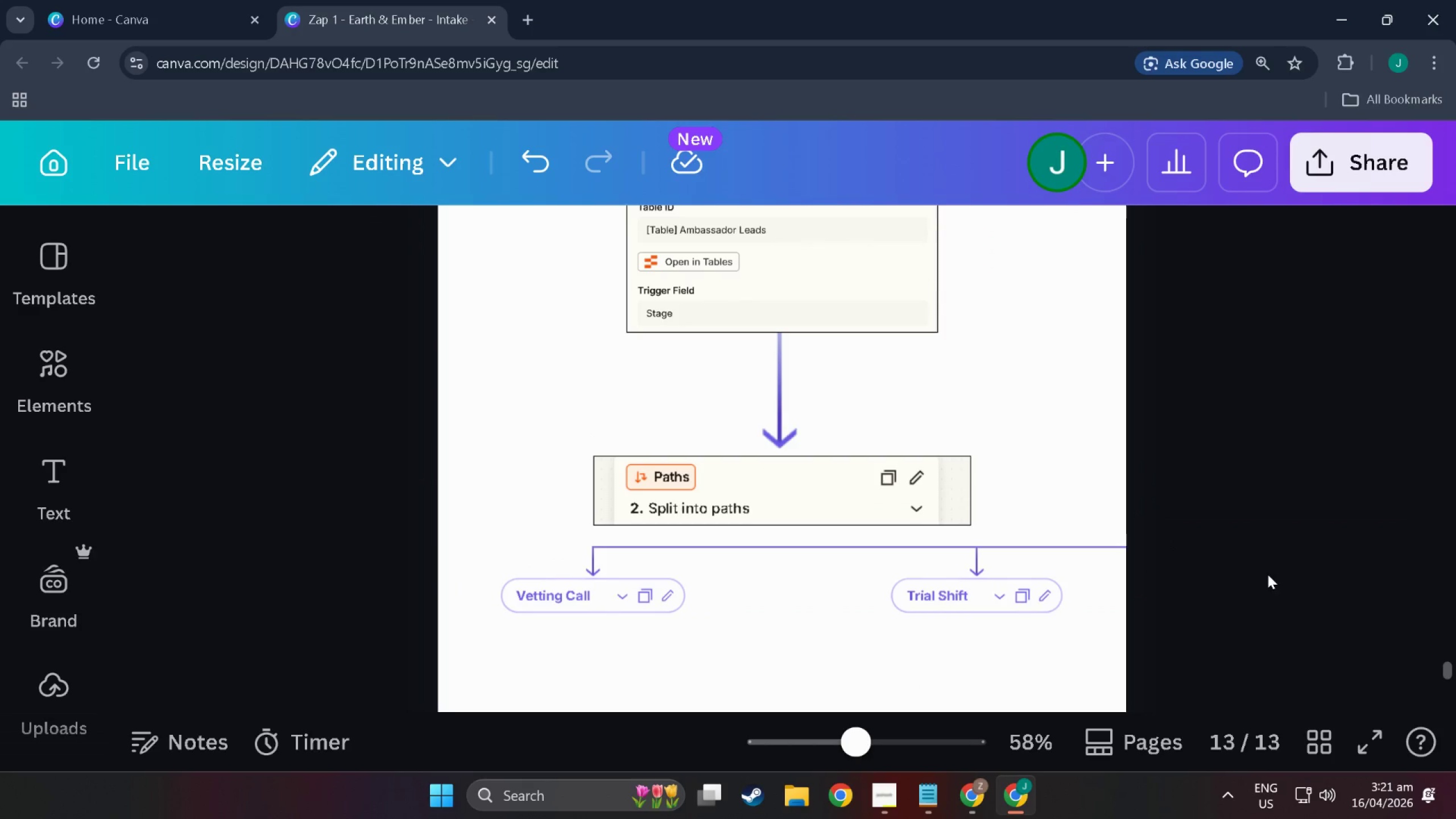 
left_click_drag(start_coordinate=[1268, 574], to_coordinate=[1179, 568])
 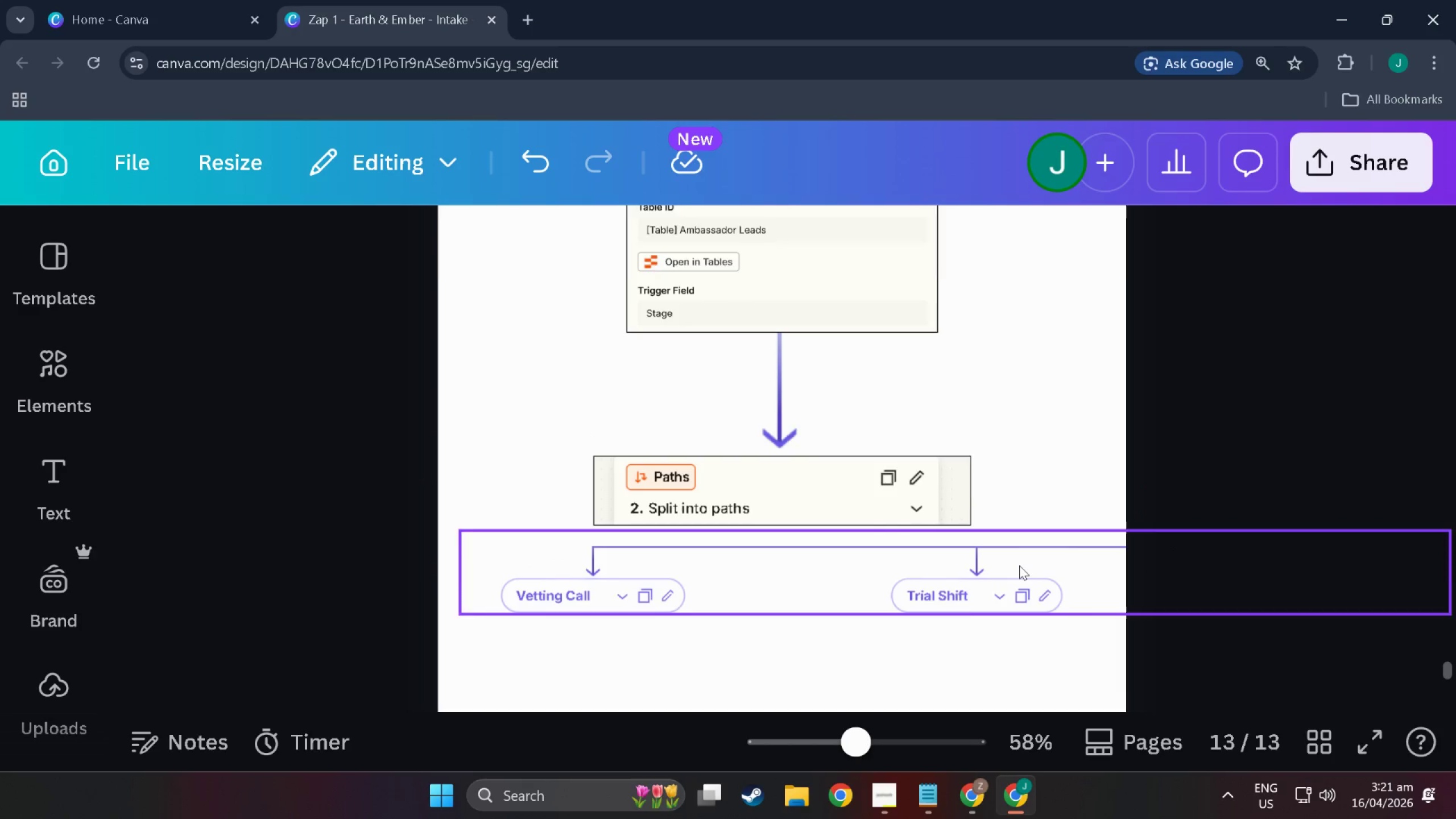 
left_click([1019, 565])
 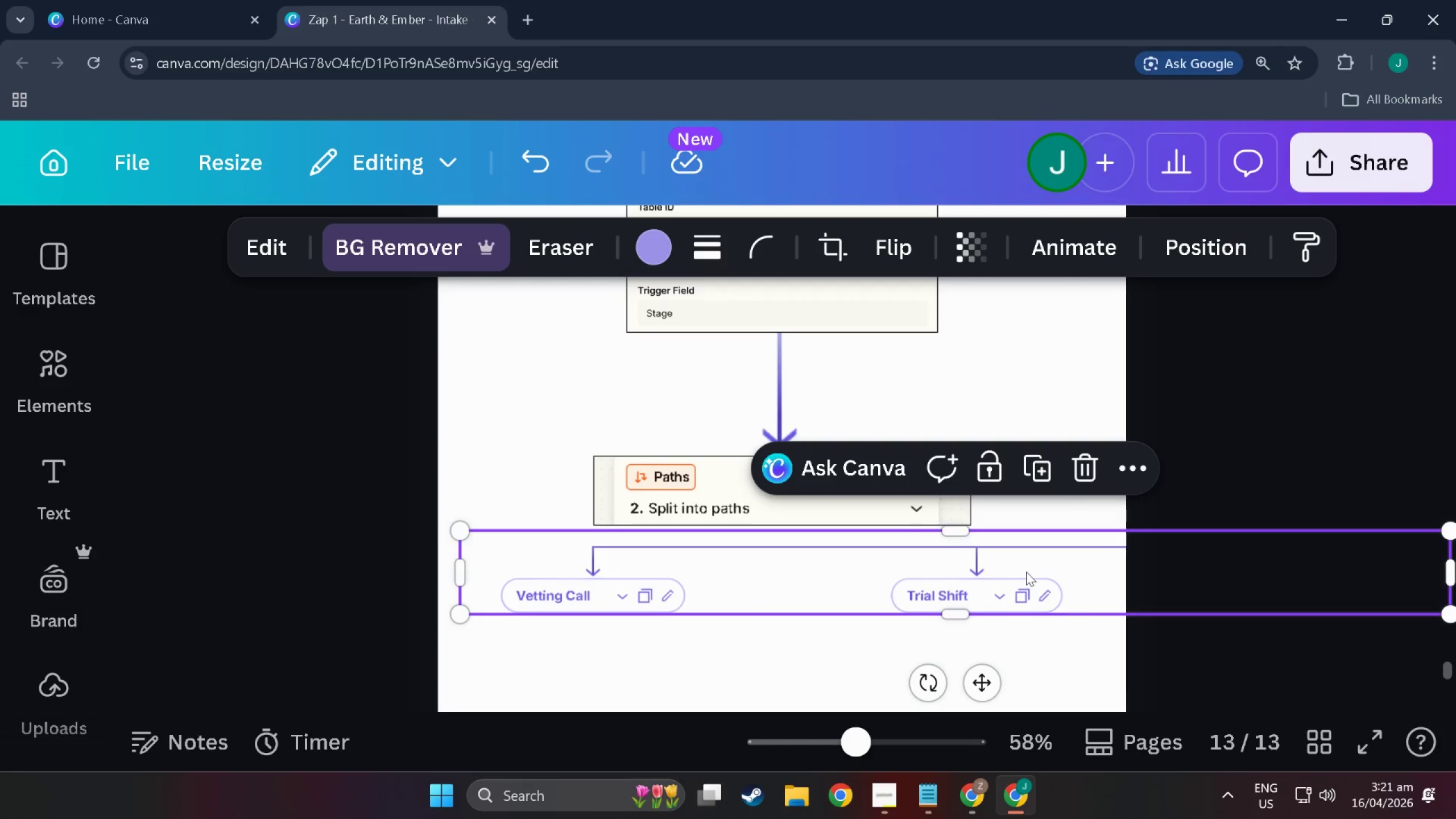 
left_click_drag(start_coordinate=[1026, 572], to_coordinate=[1001, 573])
 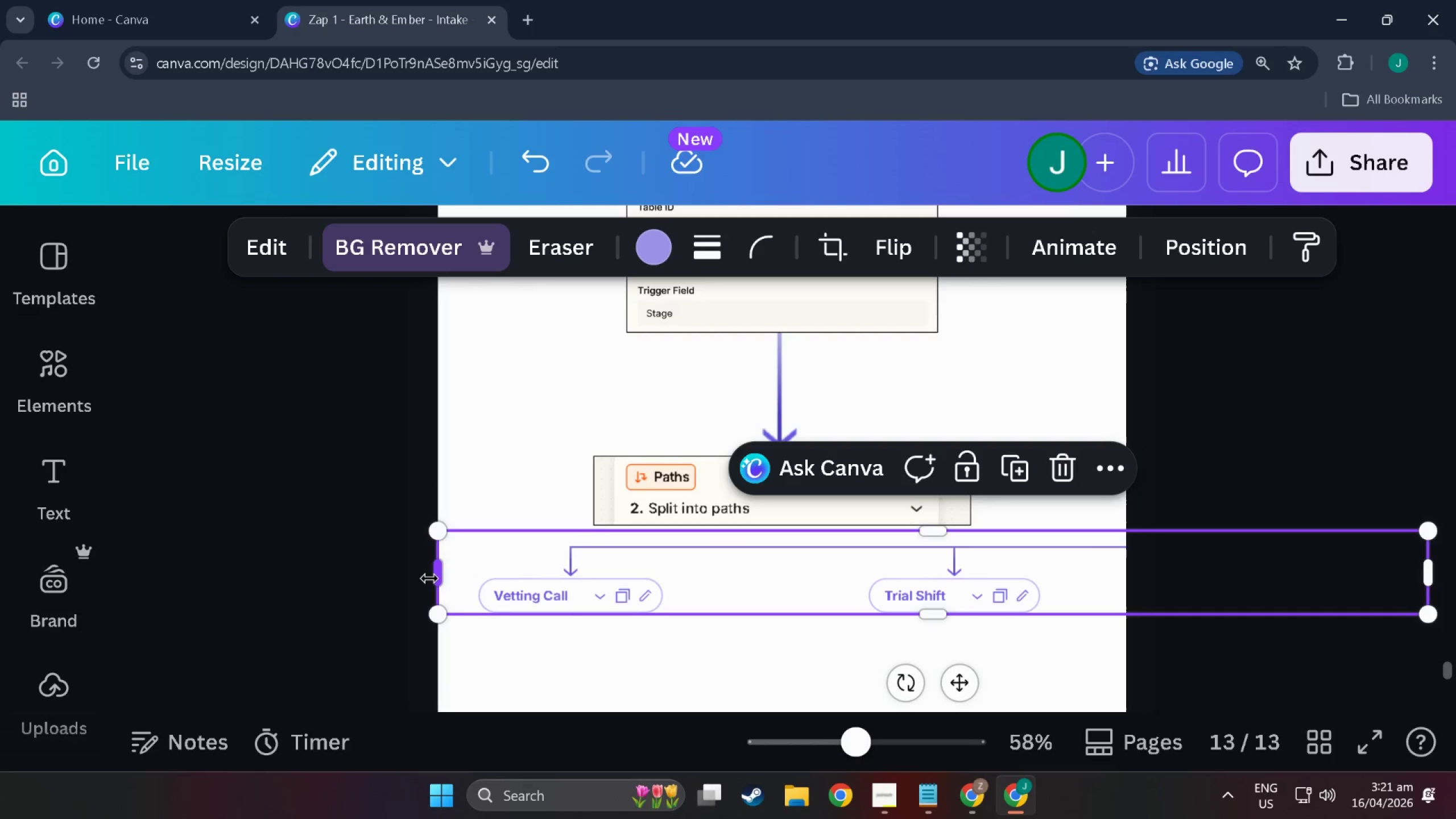 
left_click_drag(start_coordinate=[429, 578], to_coordinate=[460, 582])
 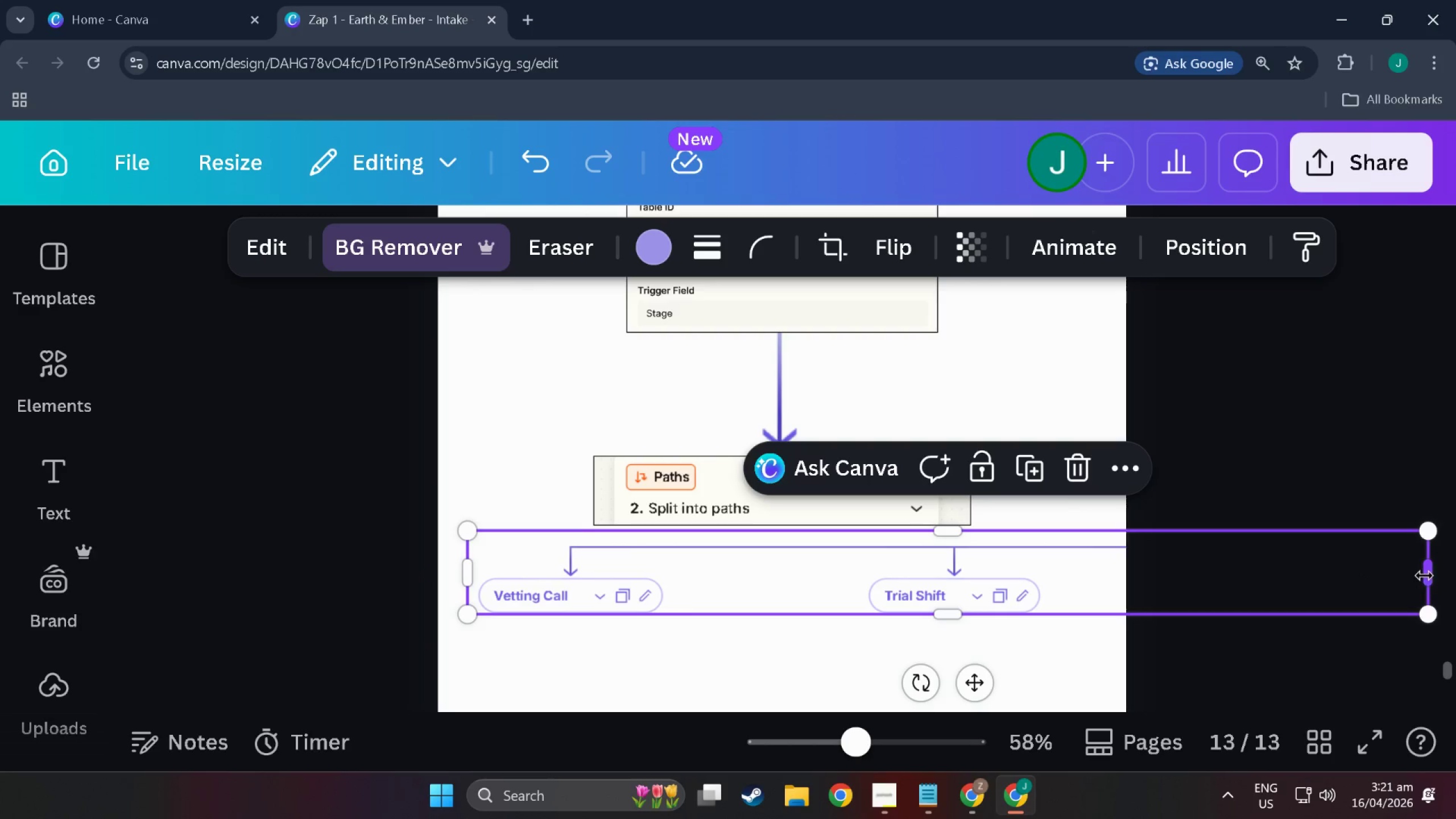 
left_click_drag(start_coordinate=[1425, 576], to_coordinate=[1062, 593])
 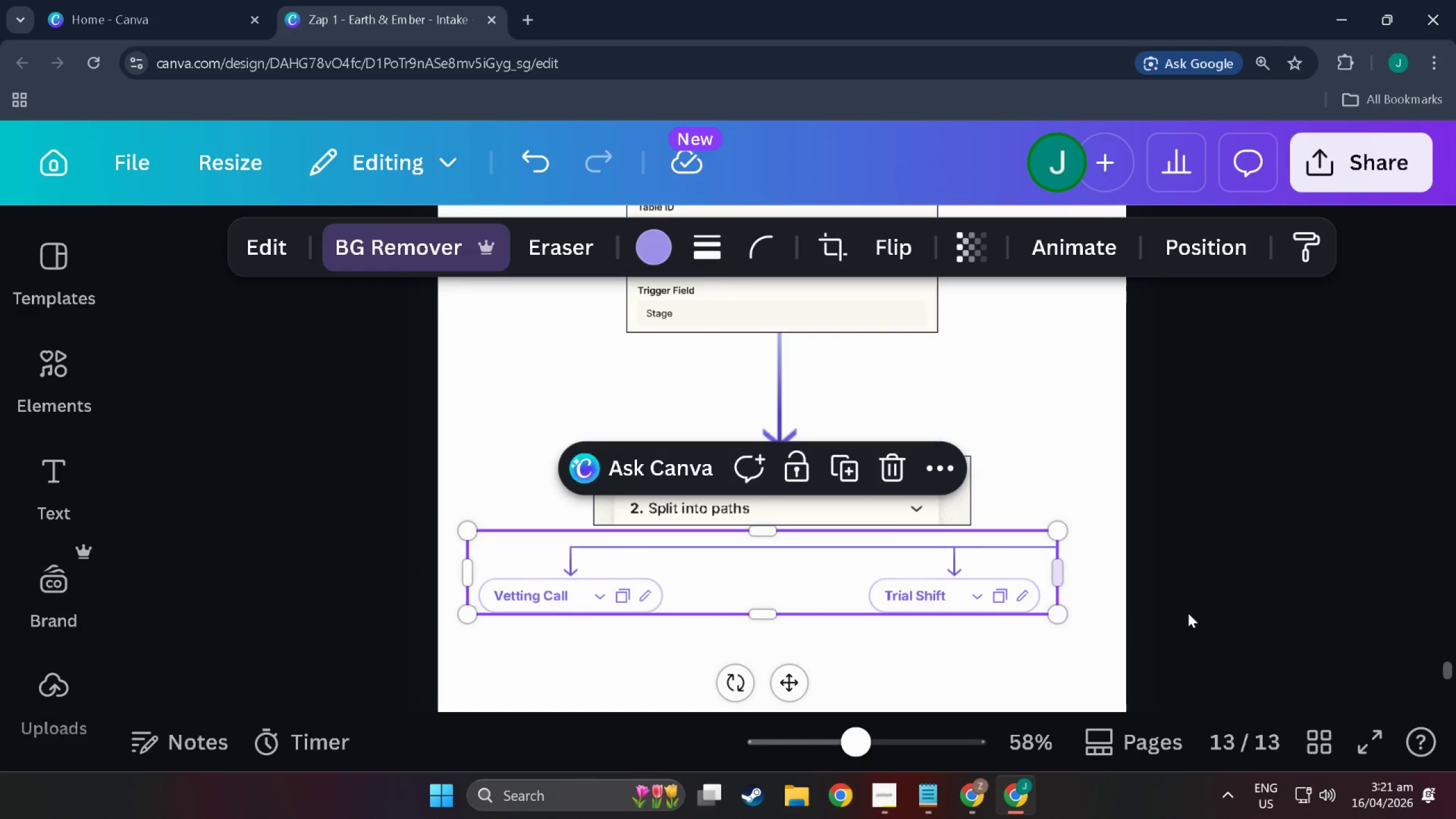 
left_click([1188, 613])
 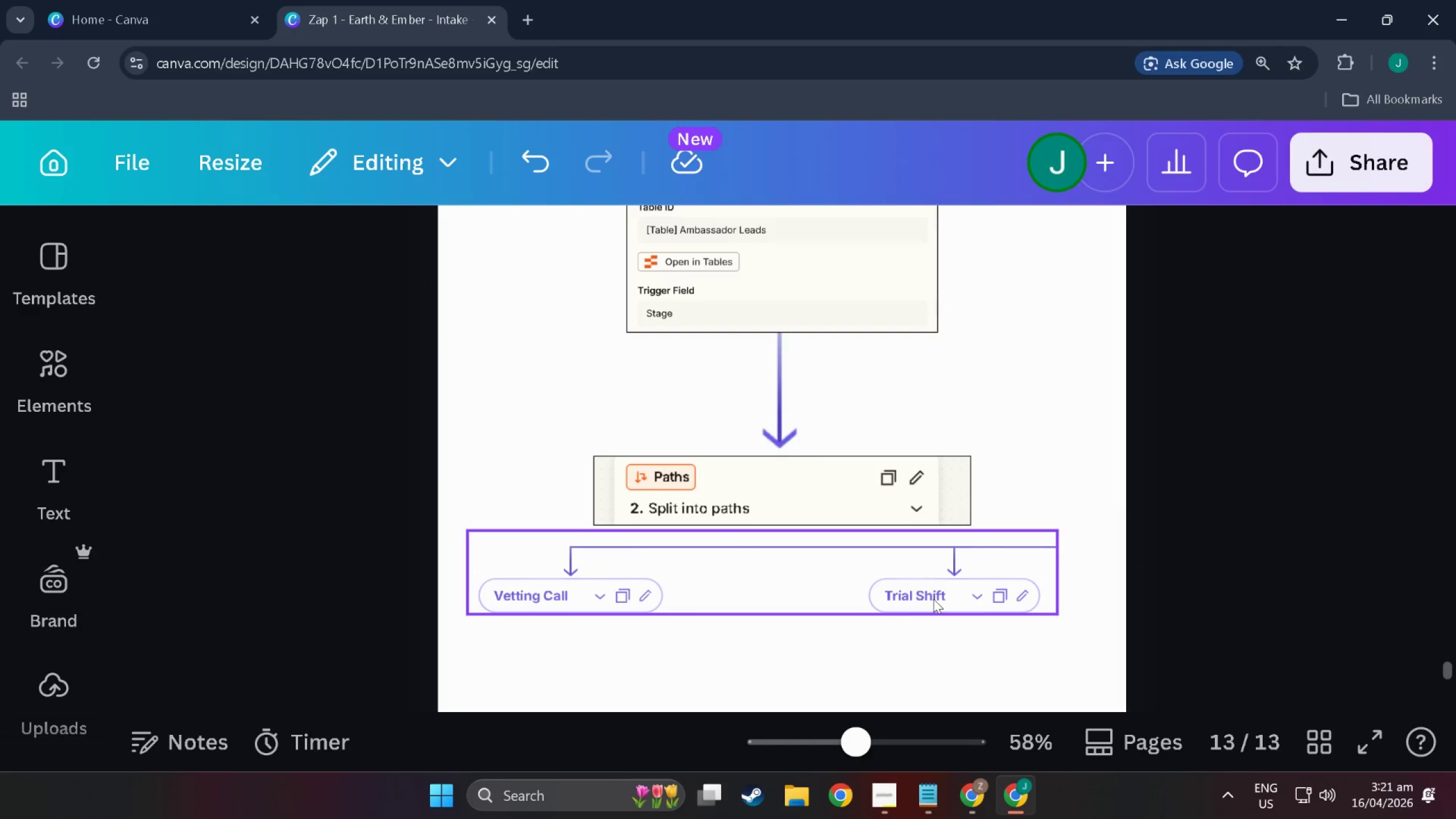 
left_click_drag(start_coordinate=[964, 577], to_coordinate=[946, 574])
 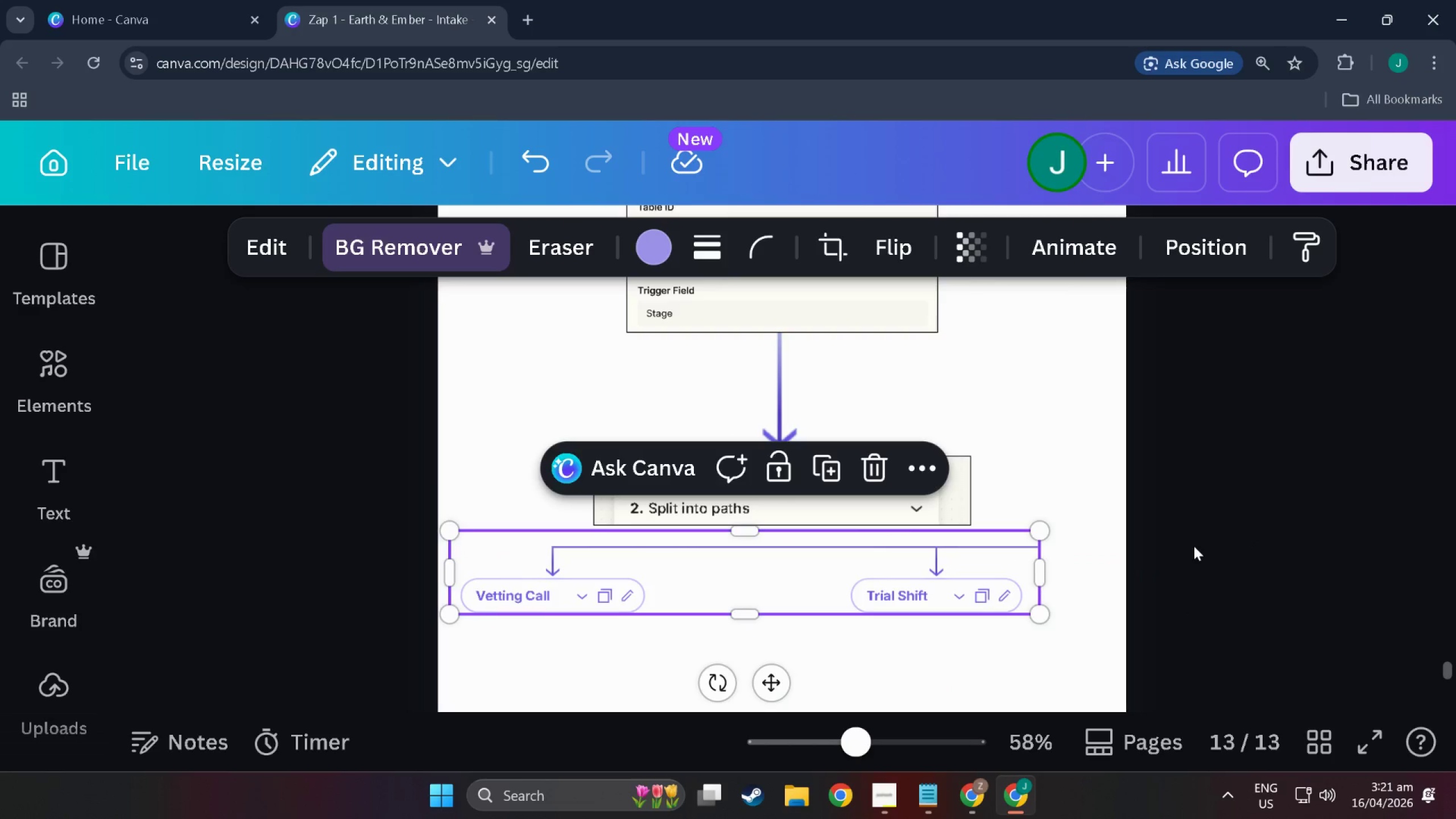 
left_click([1194, 546])
 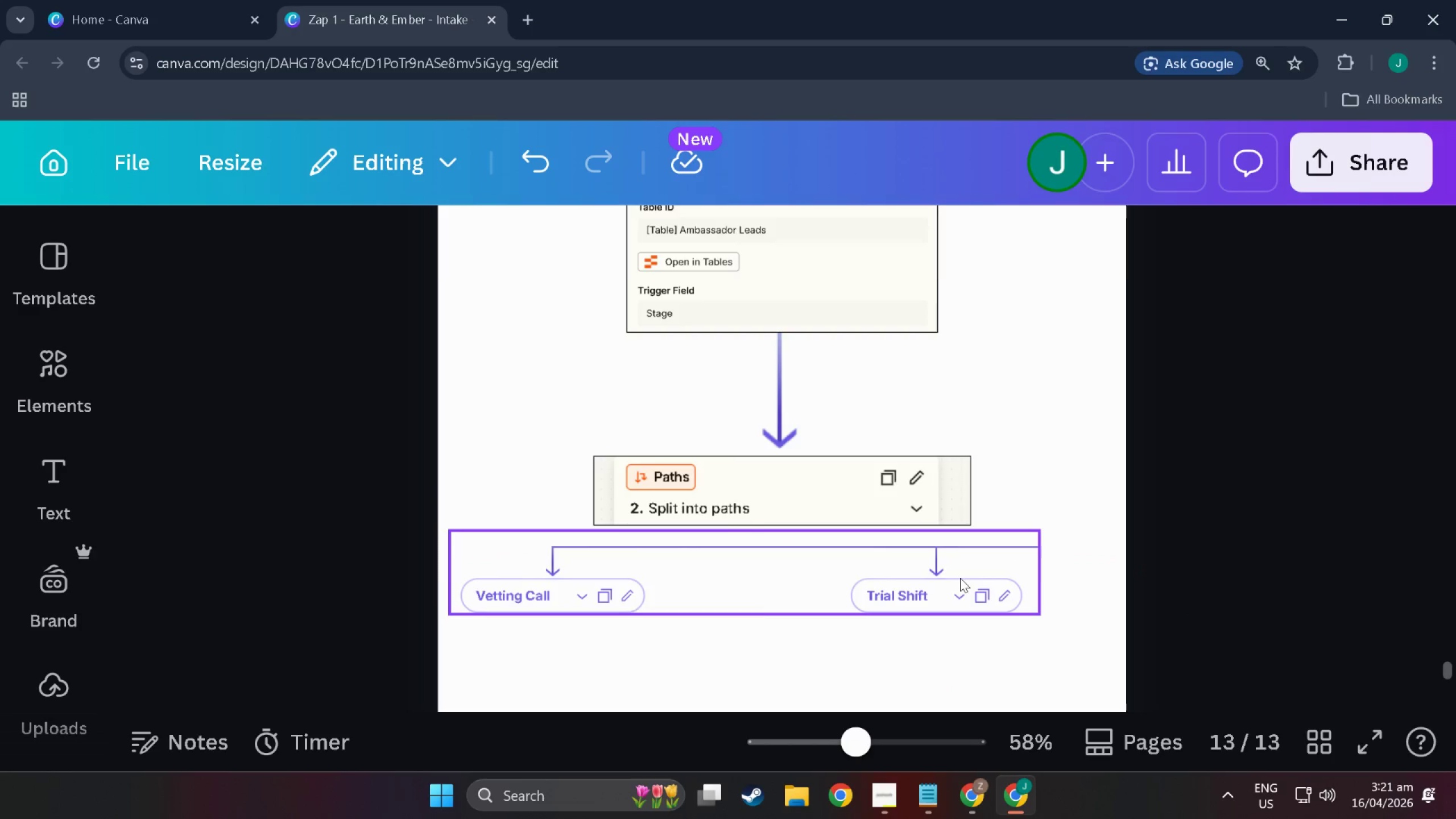 
left_click_drag(start_coordinate=[961, 578], to_coordinate=[1004, 574])
 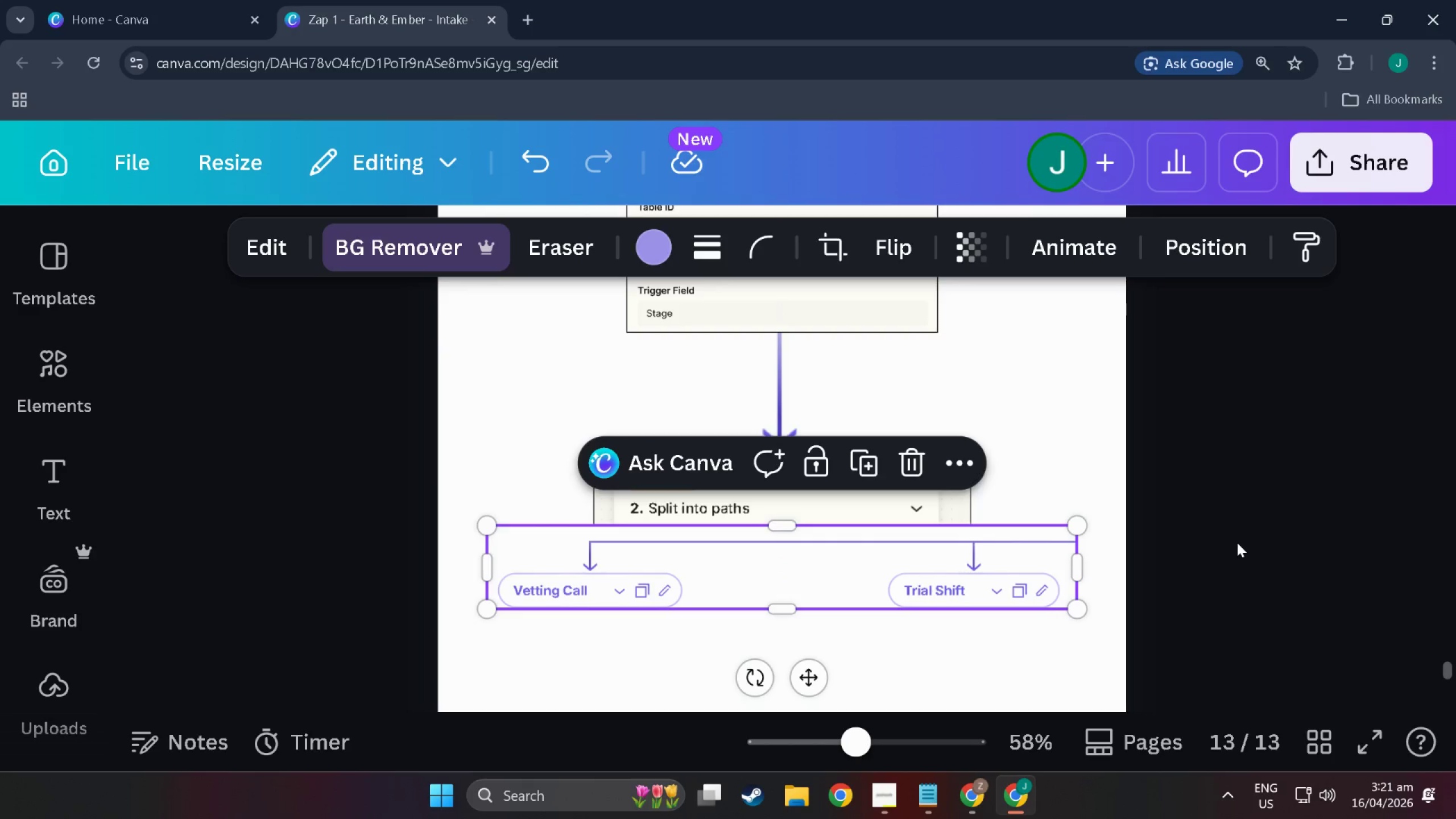 
left_click([1237, 543])
 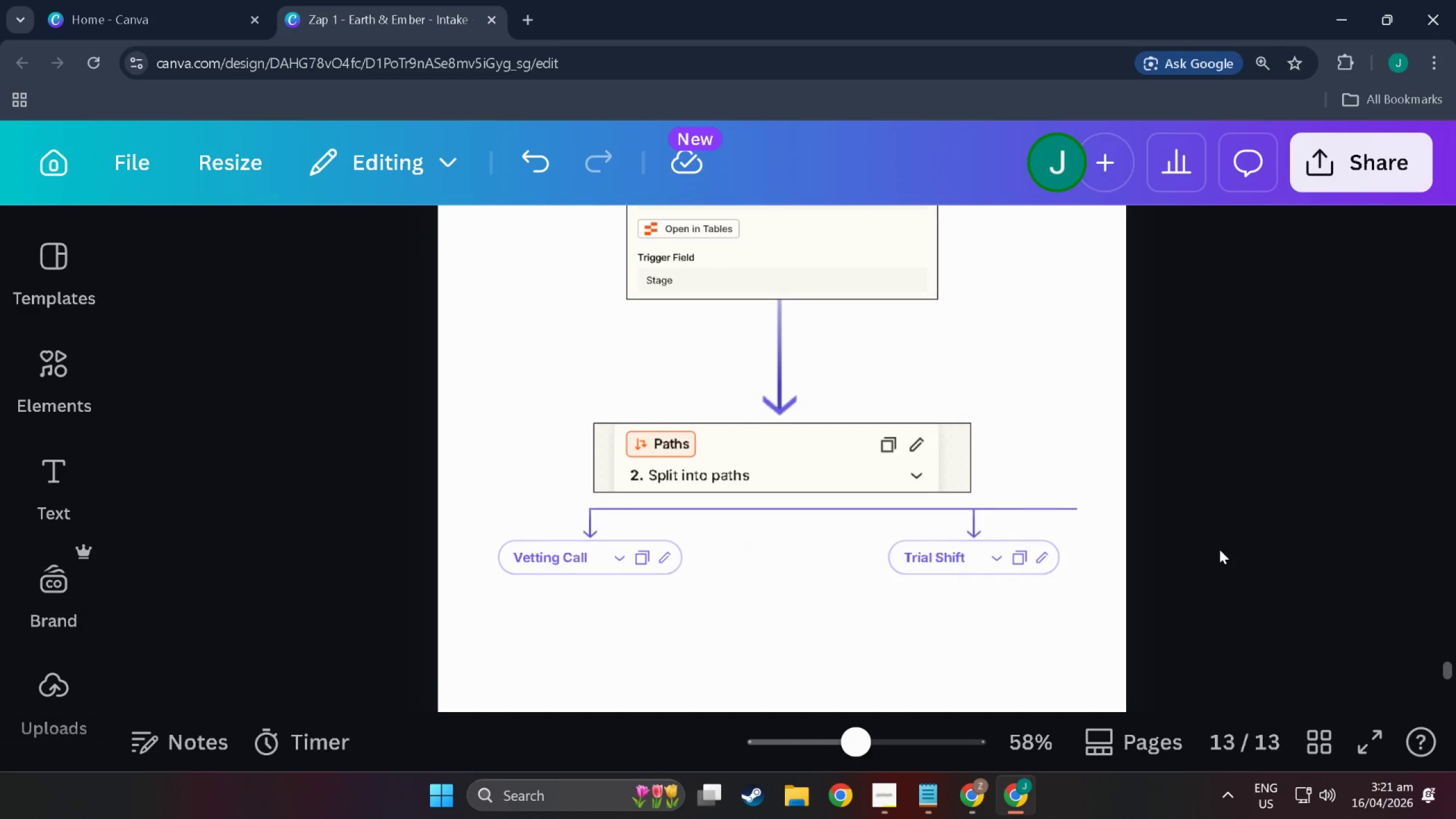 
scroll: coordinate [1188, 580], scroll_direction: down, amount: 8.0
 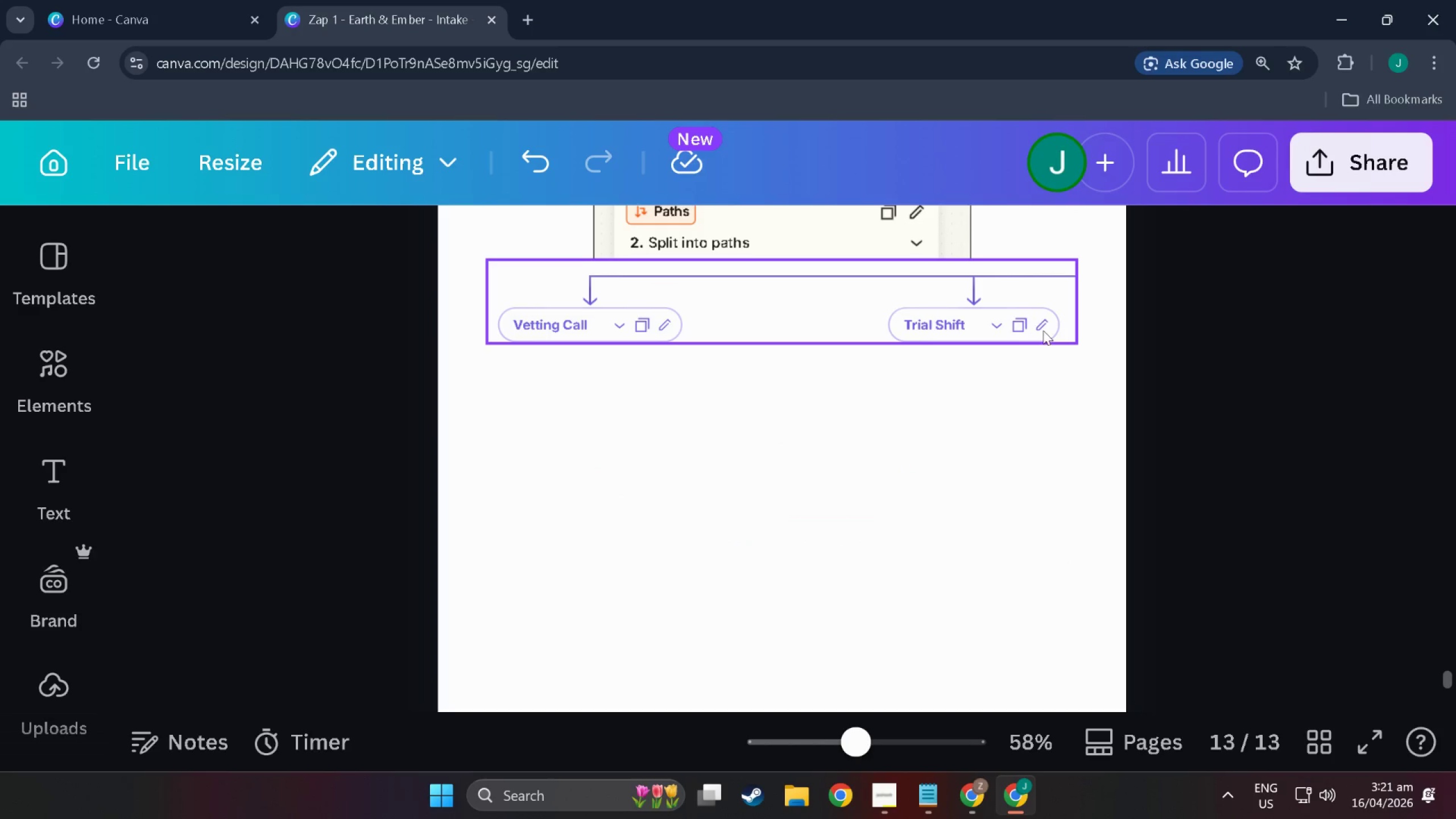 
left_click([1031, 278])
 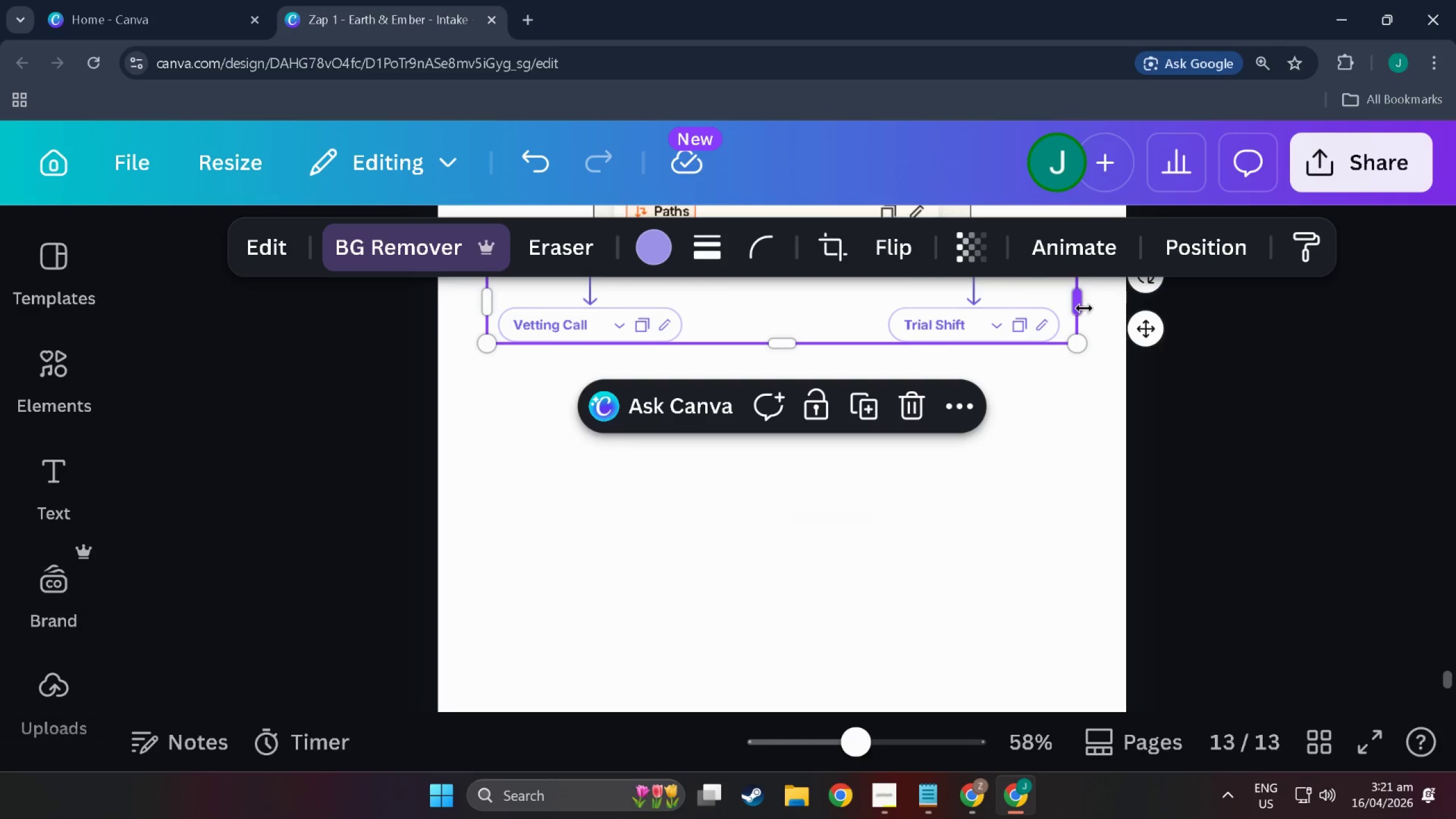 
left_click_drag(start_coordinate=[1084, 308], to_coordinate=[1194, 314])
 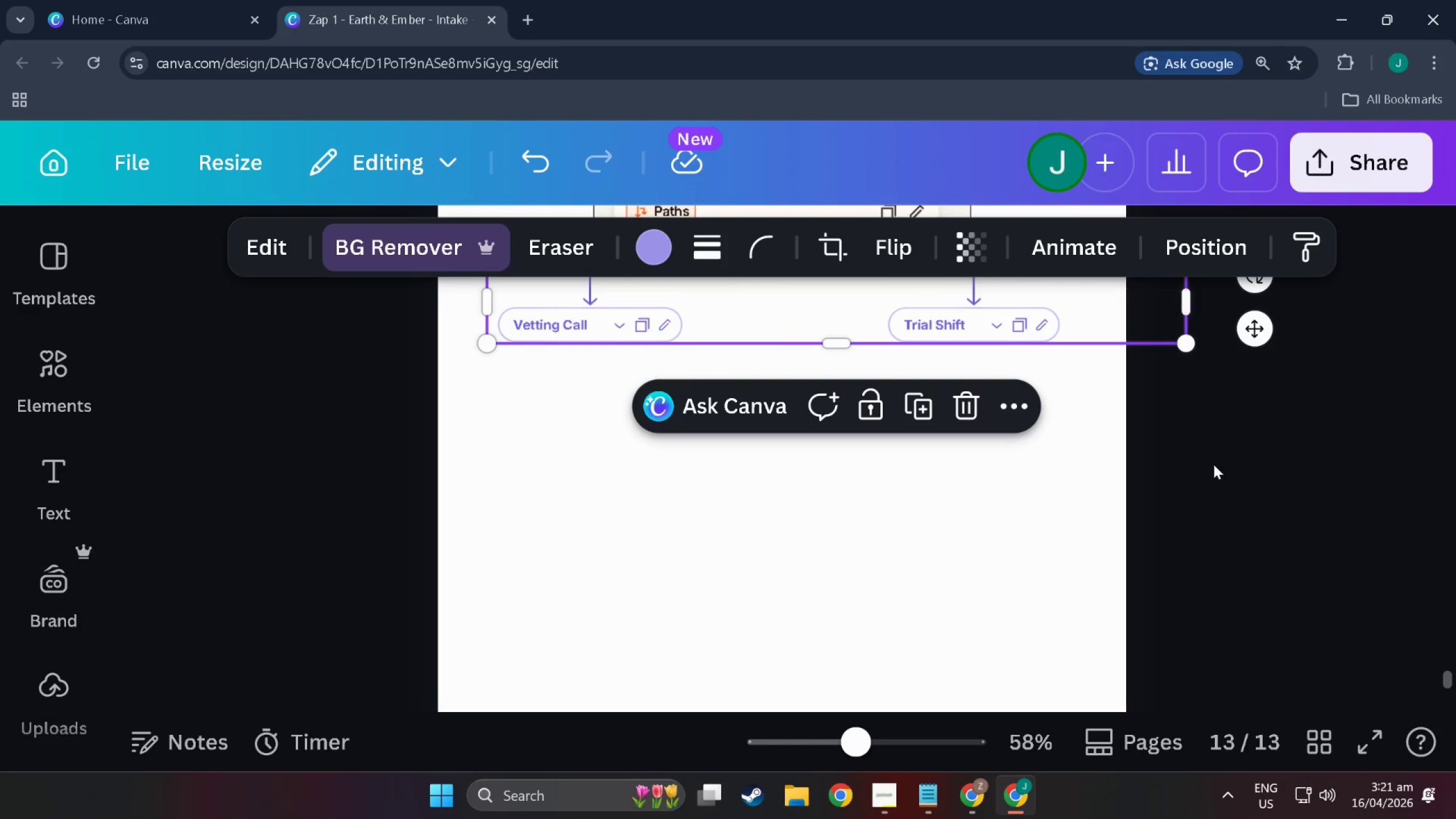 
left_click([1214, 465])
 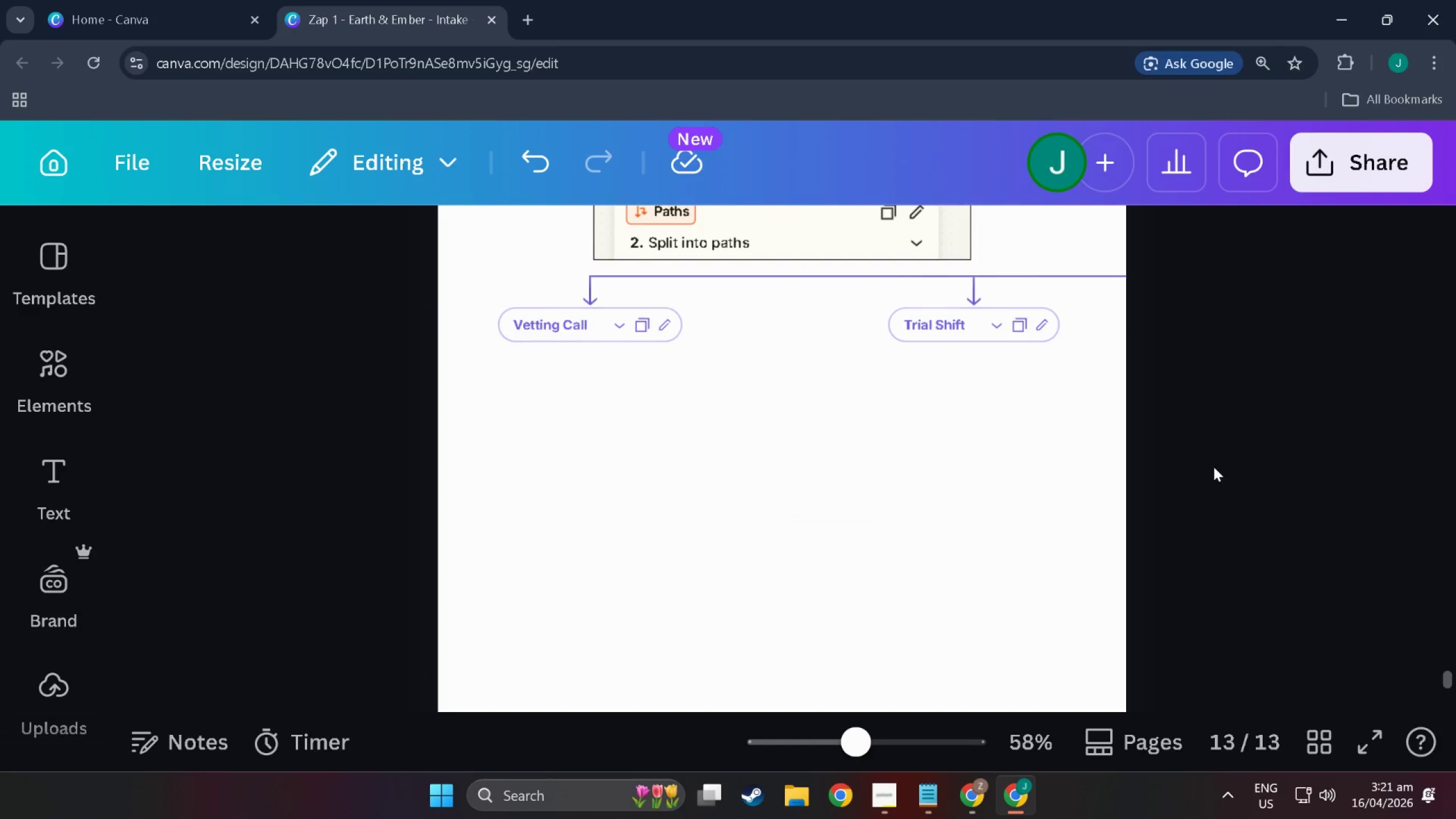 
scroll: coordinate [1163, 520], scroll_direction: up, amount: 7.0
 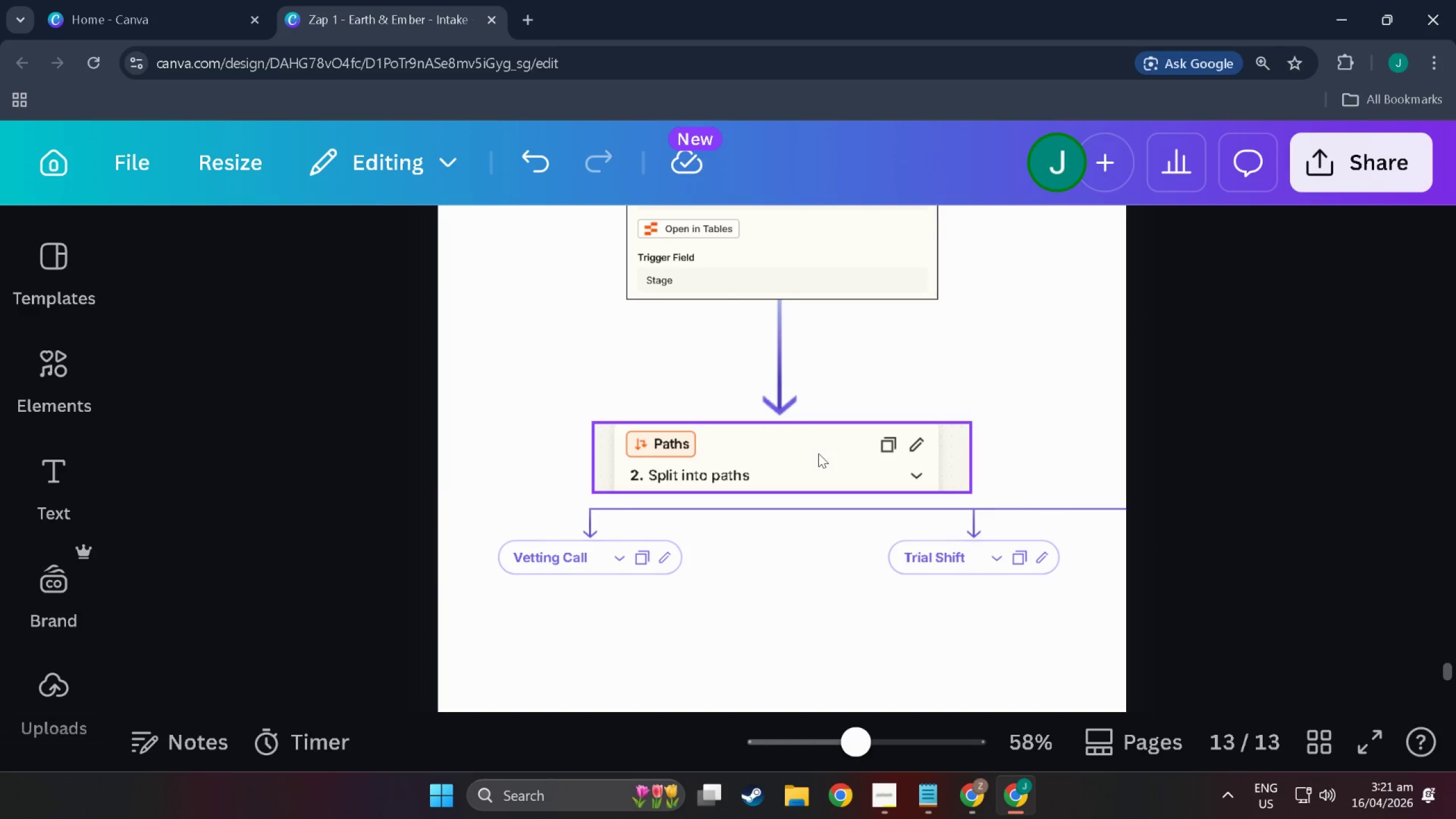 
scroll: coordinate [783, 581], scroll_direction: down, amount: 7.0
 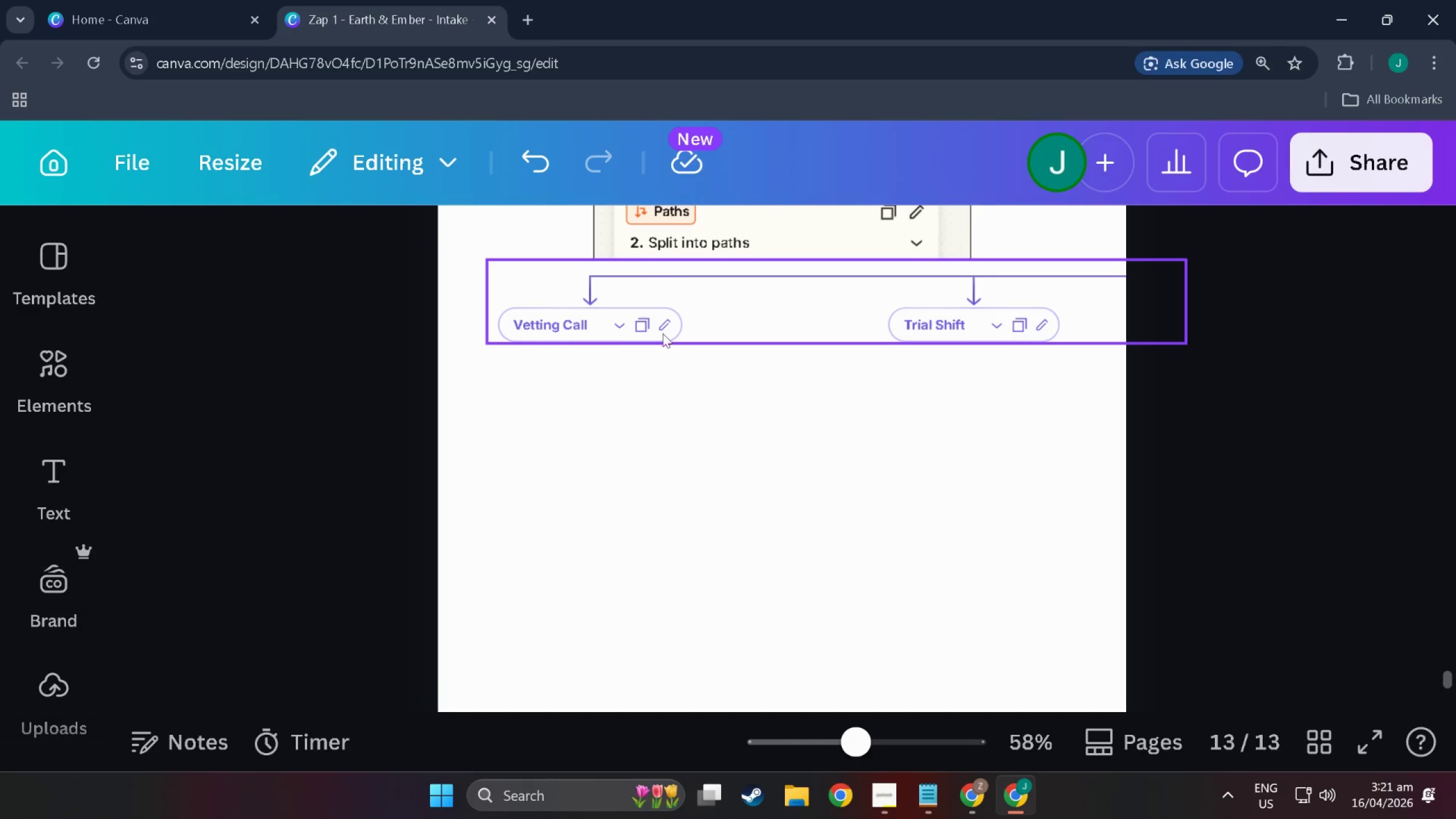 
left_click([790, 411])
 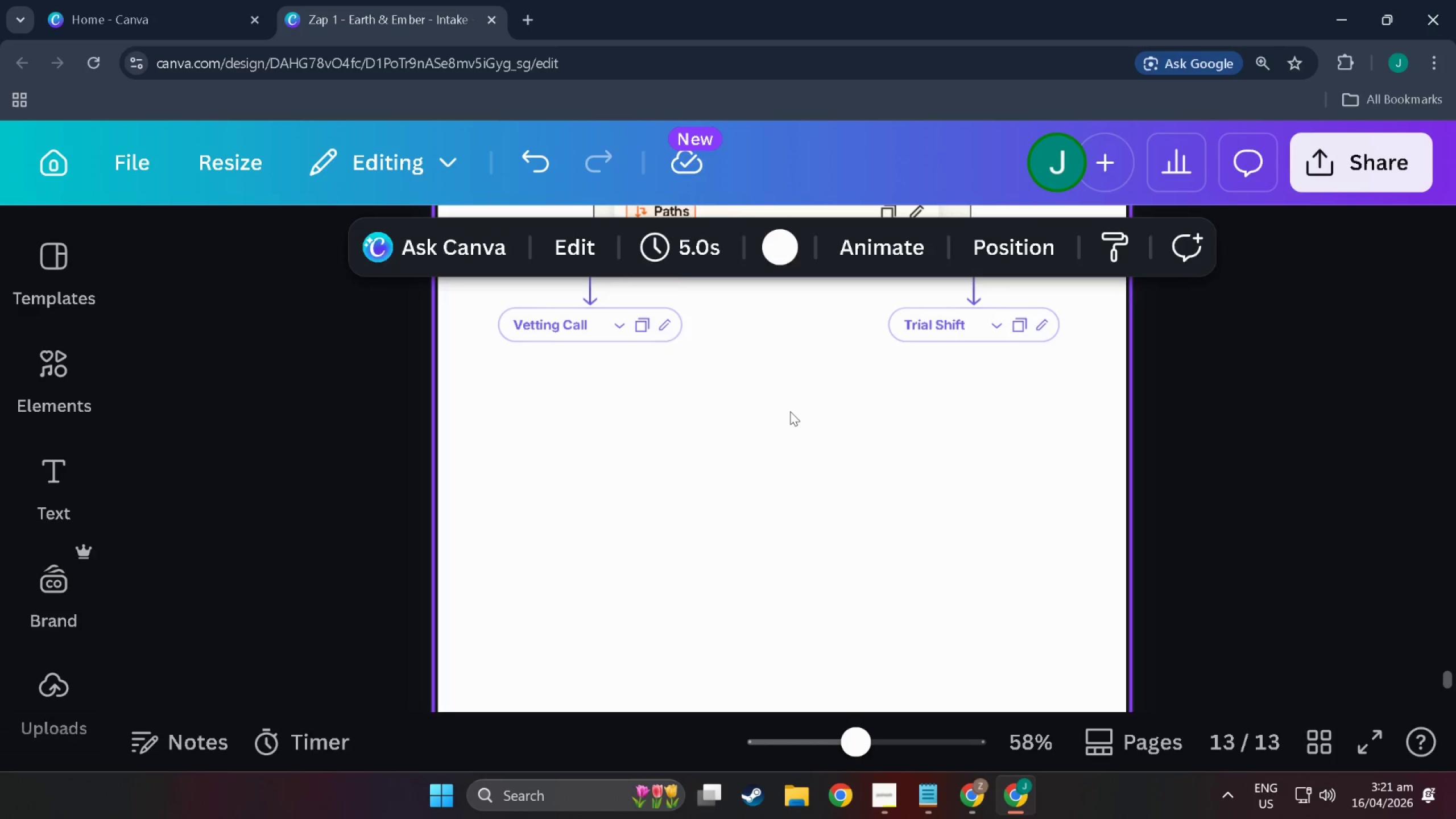 
key(L)
 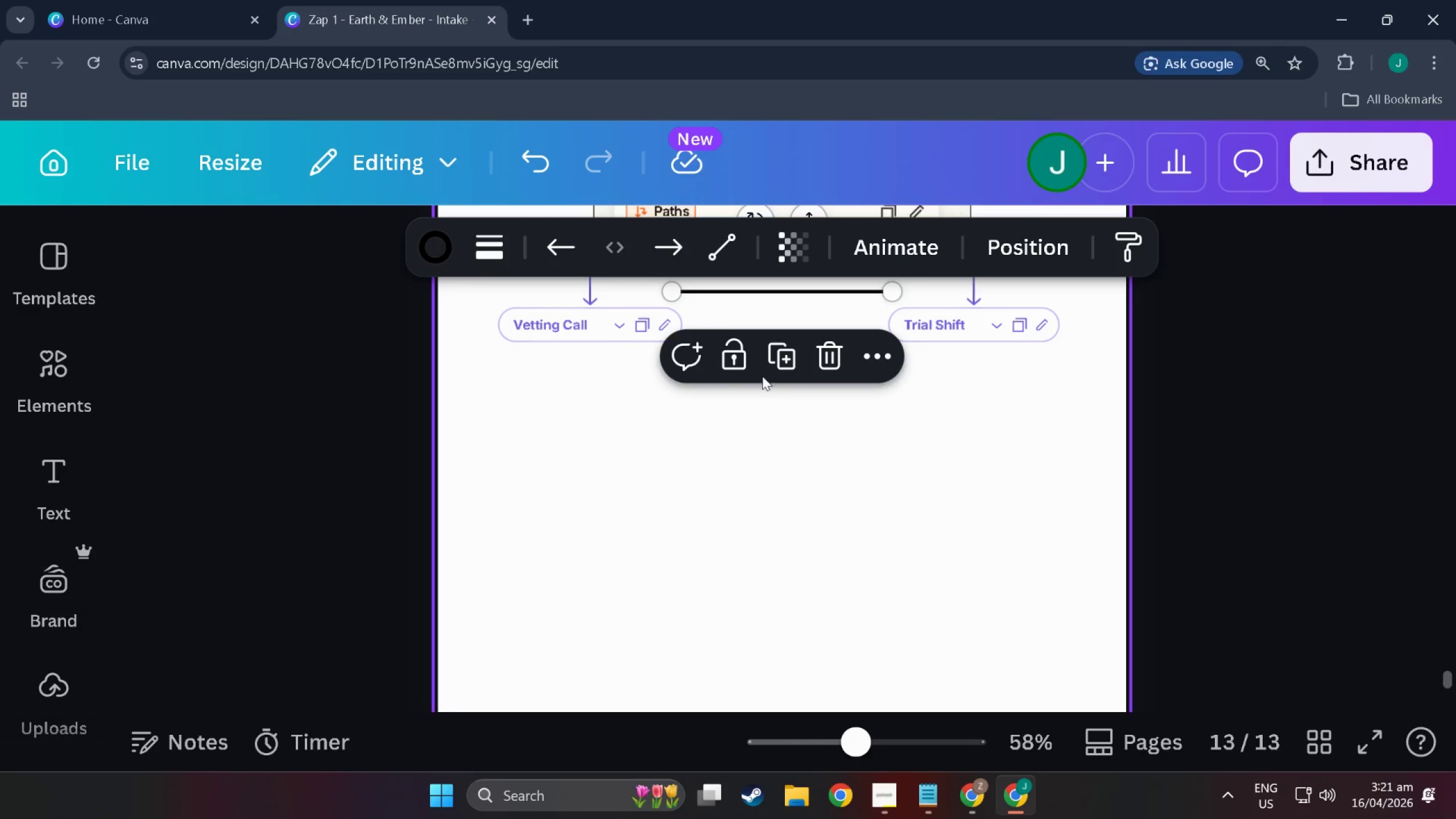 
scroll: coordinate [762, 375], scroll_direction: up, amount: 4.0
 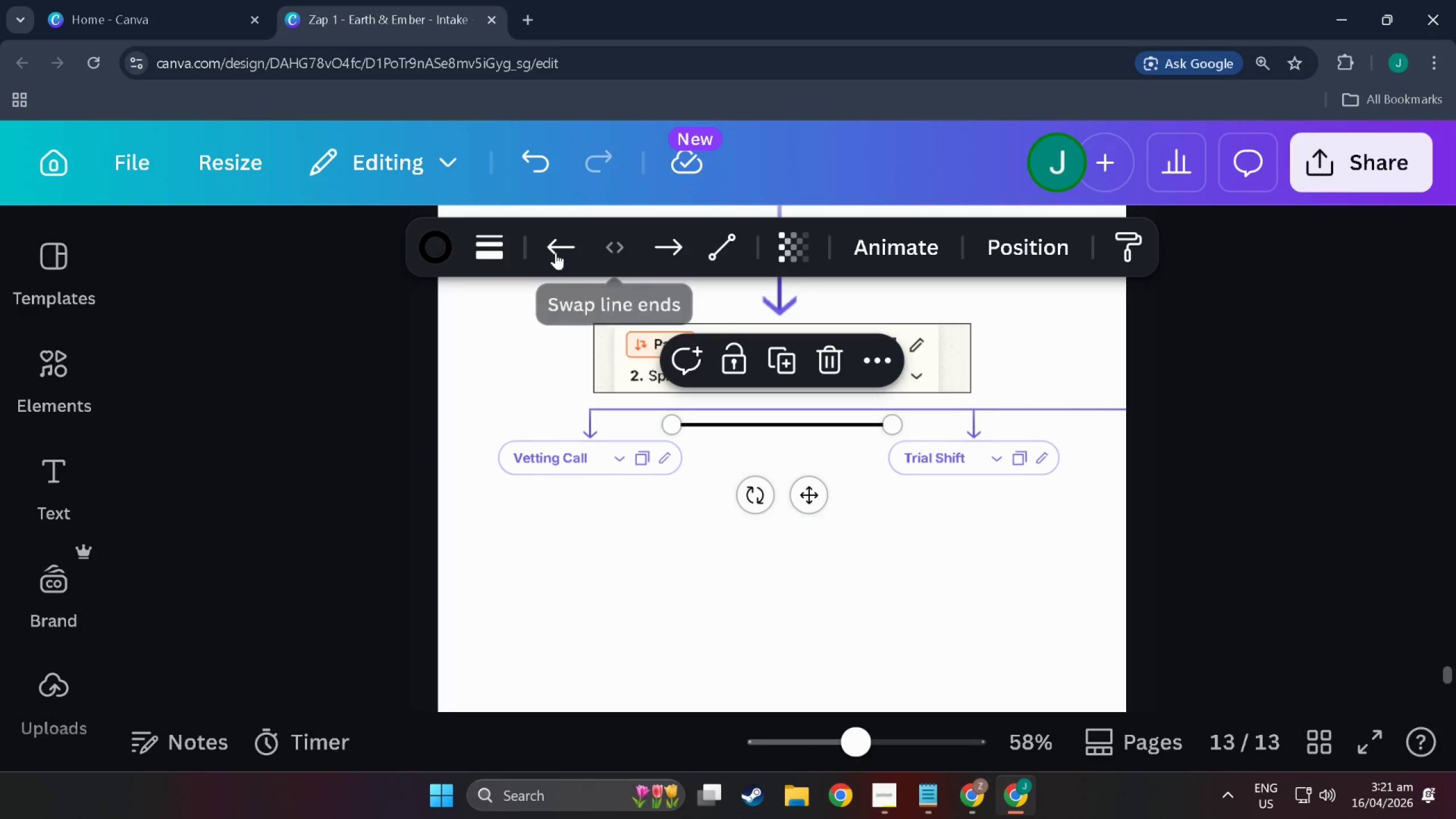 
left_click([427, 245])
 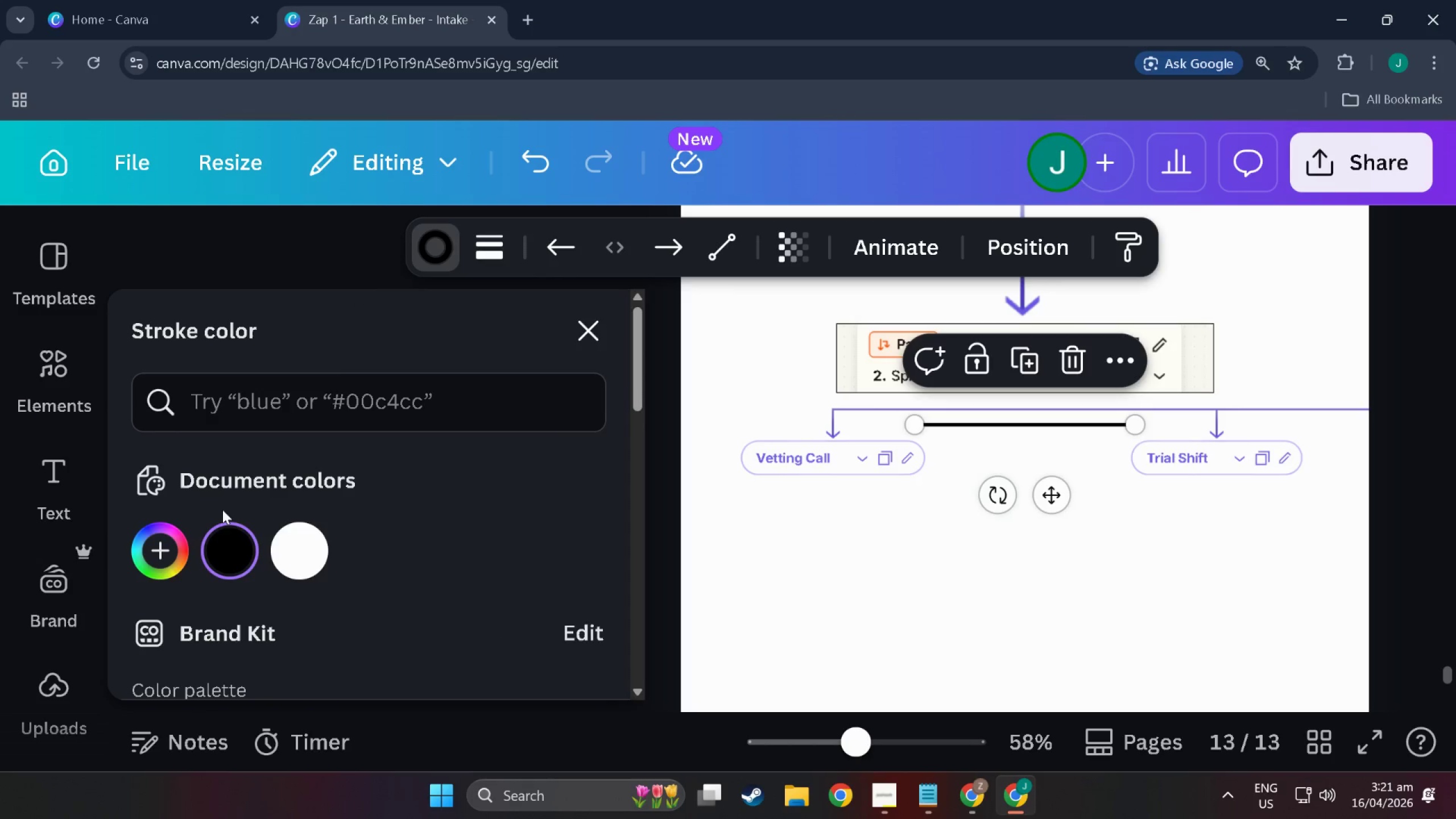 
scroll: coordinate [250, 552], scroll_direction: down, amount: 5.0
 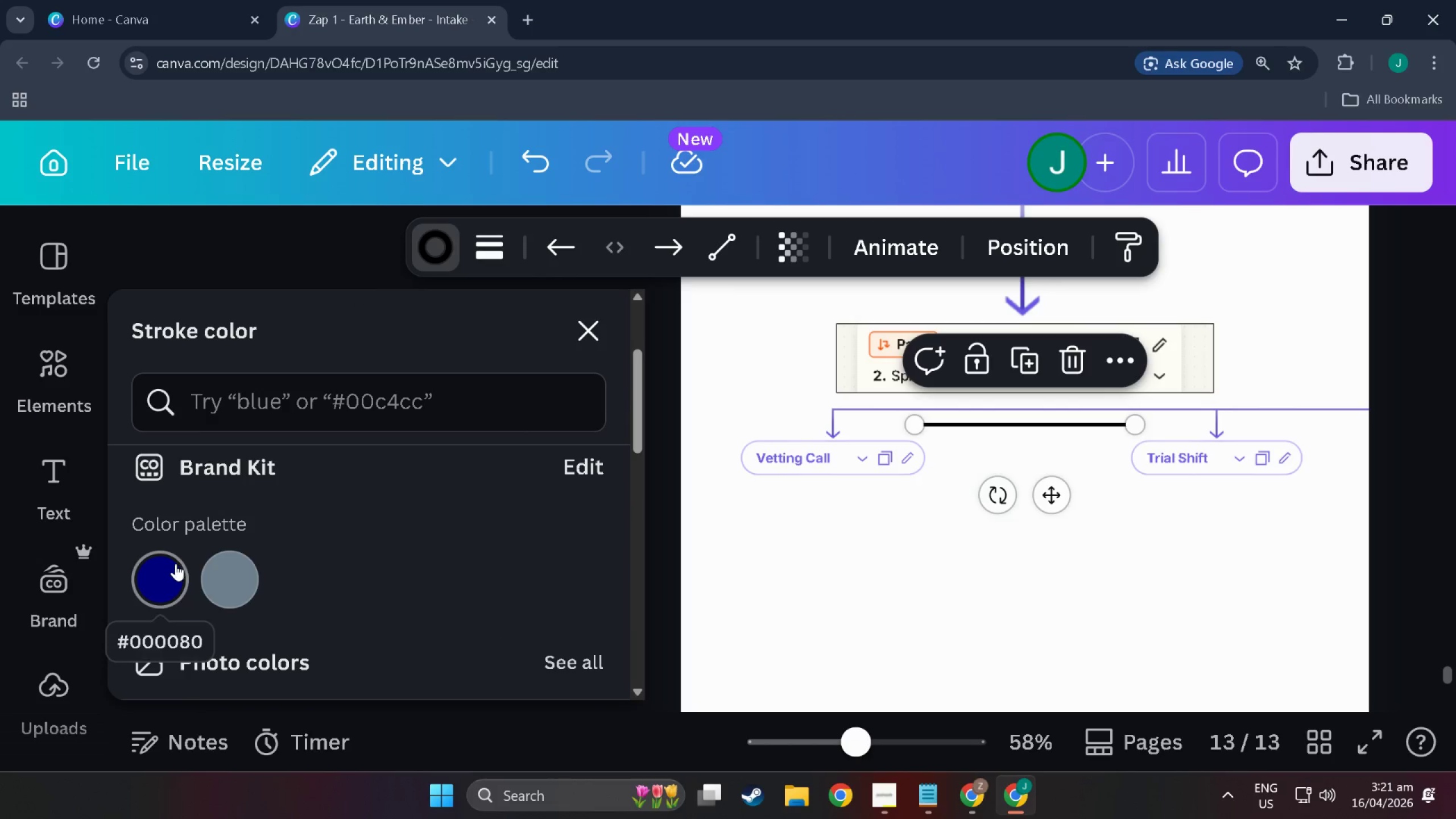 
left_click([176, 570])
 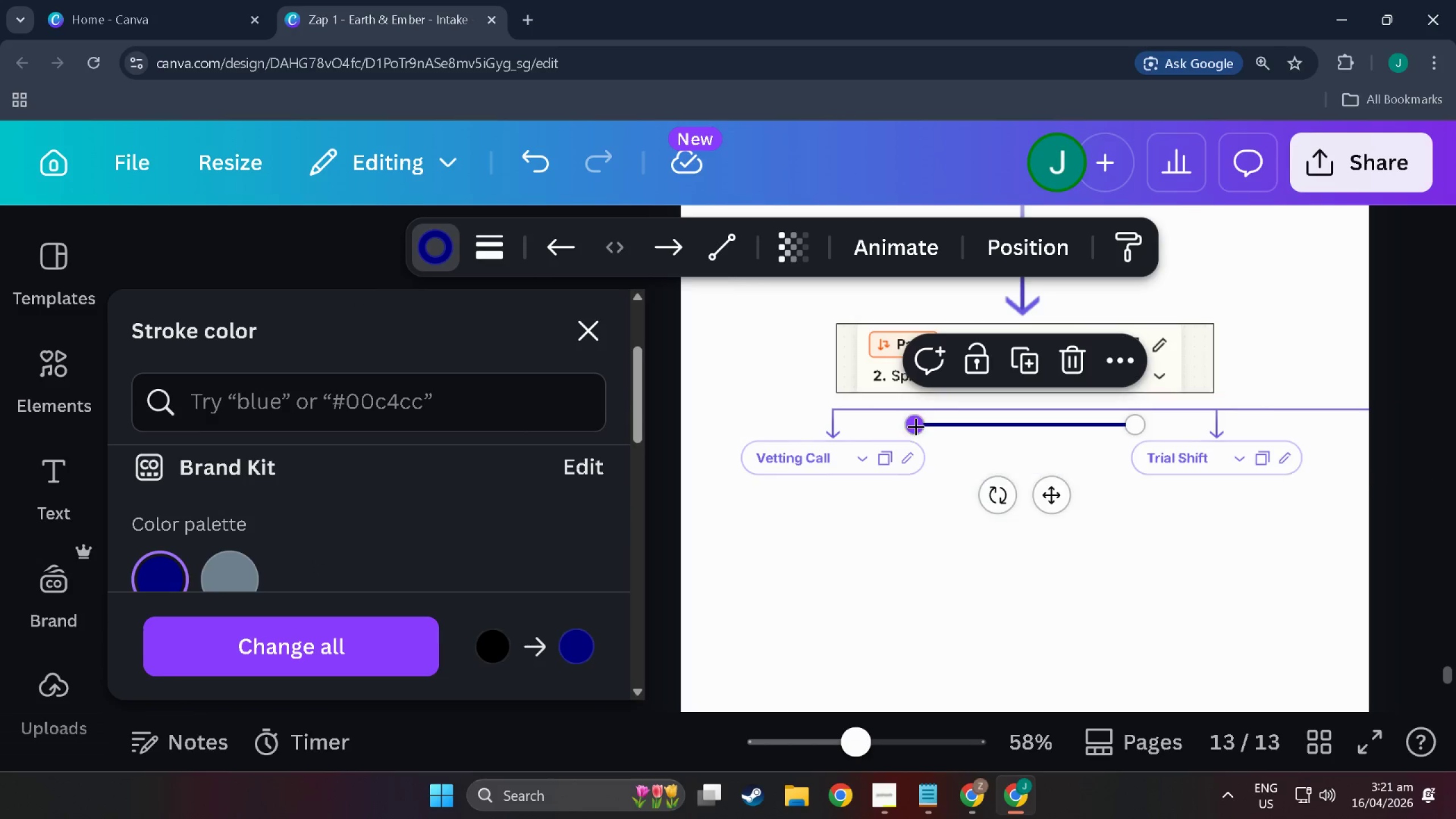 
left_click_drag(start_coordinate=[919, 424], to_coordinate=[1028, 392])
 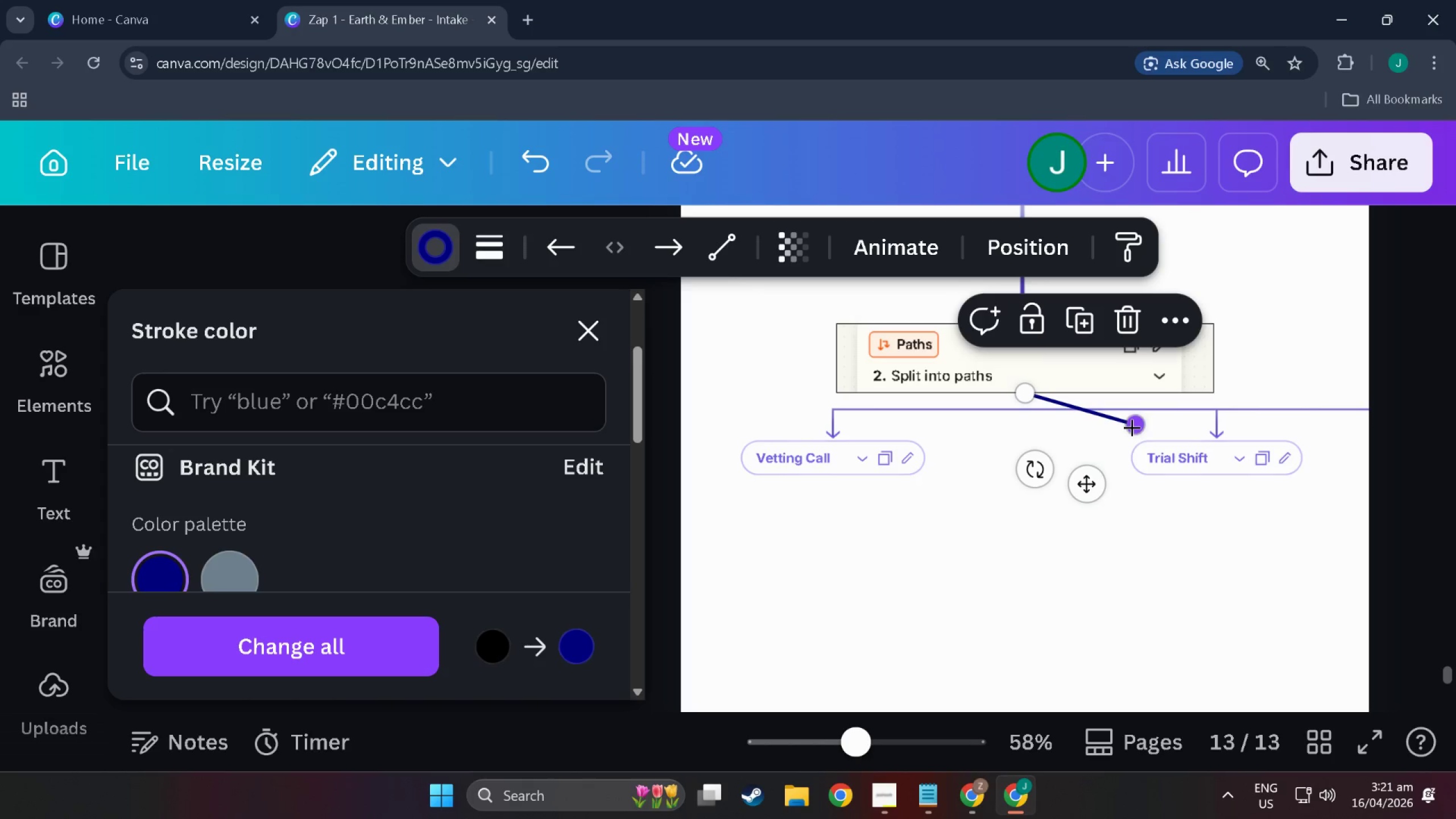 
left_click_drag(start_coordinate=[1132, 427], to_coordinate=[1025, 411])
 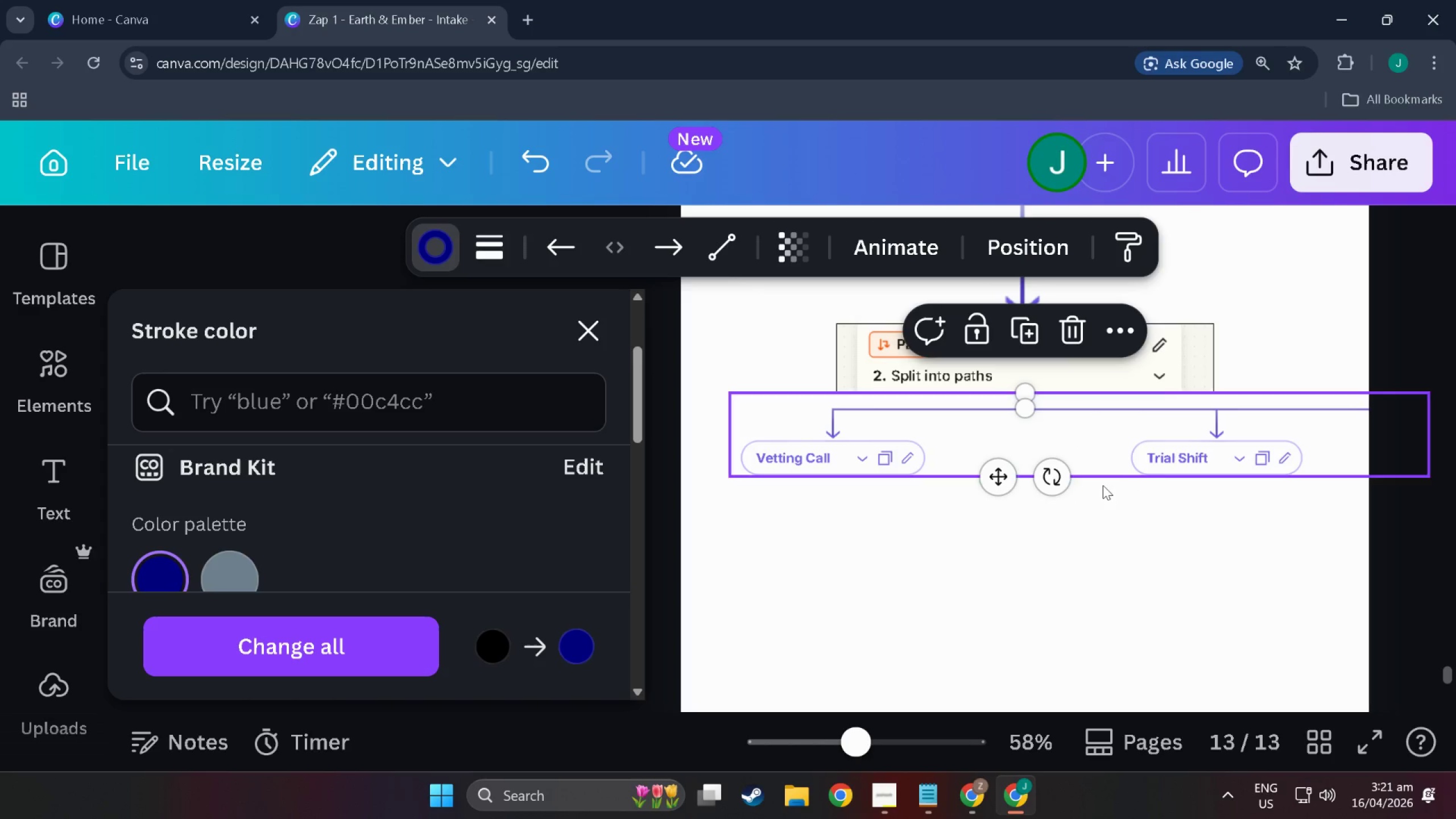 
left_click([1122, 562])
 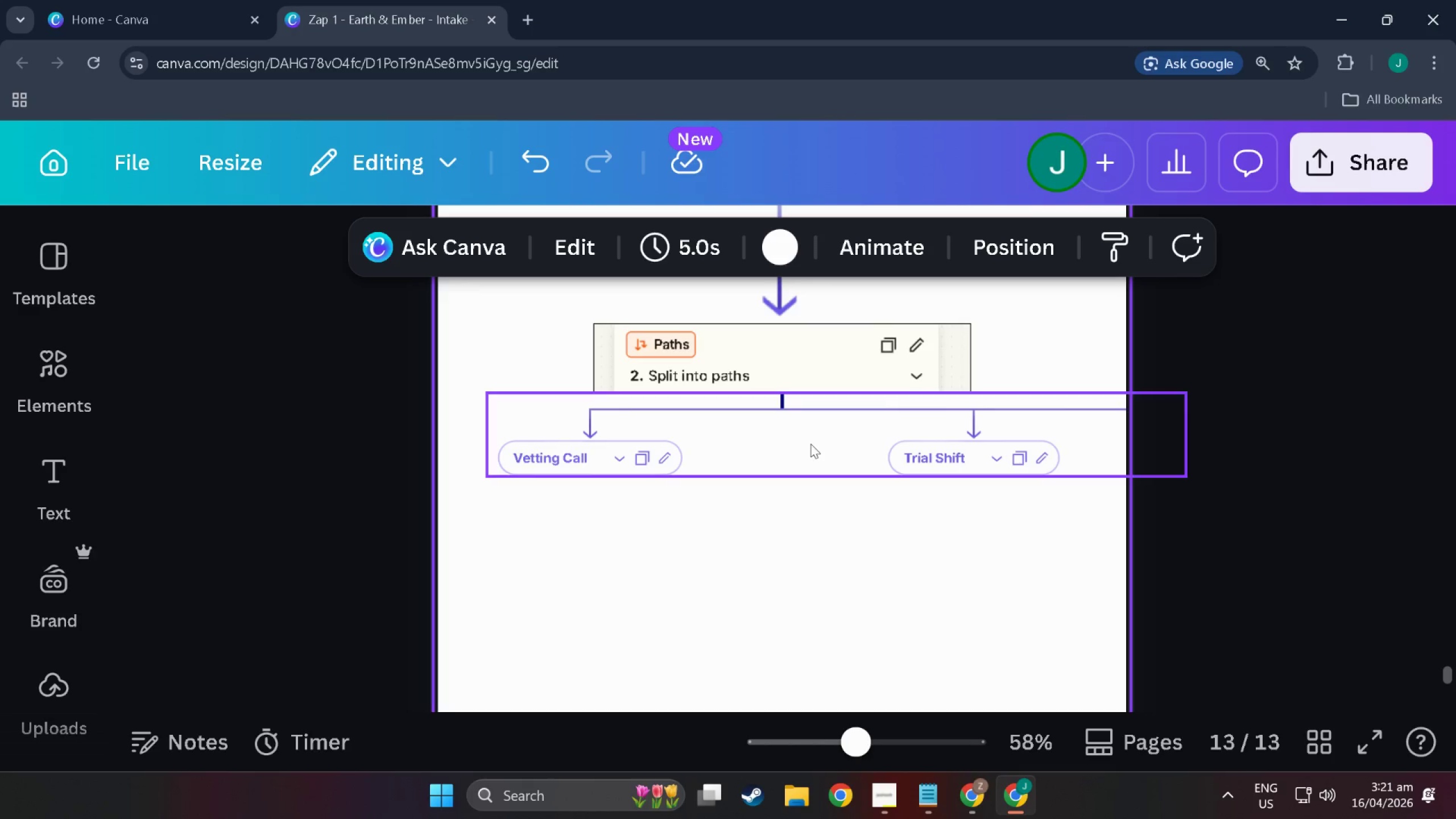 
left_click([792, 548])
 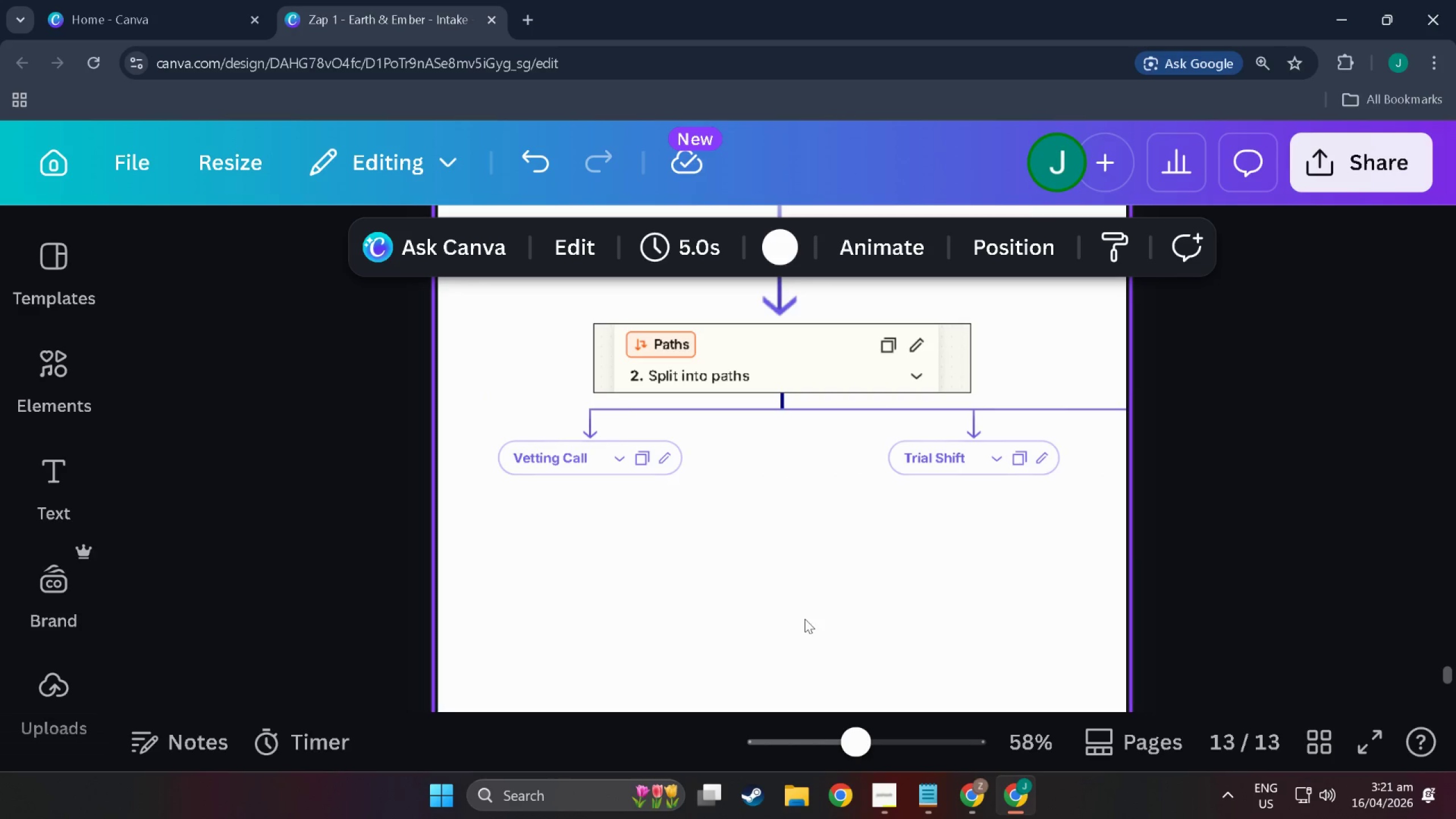 
left_click([806, 596])
 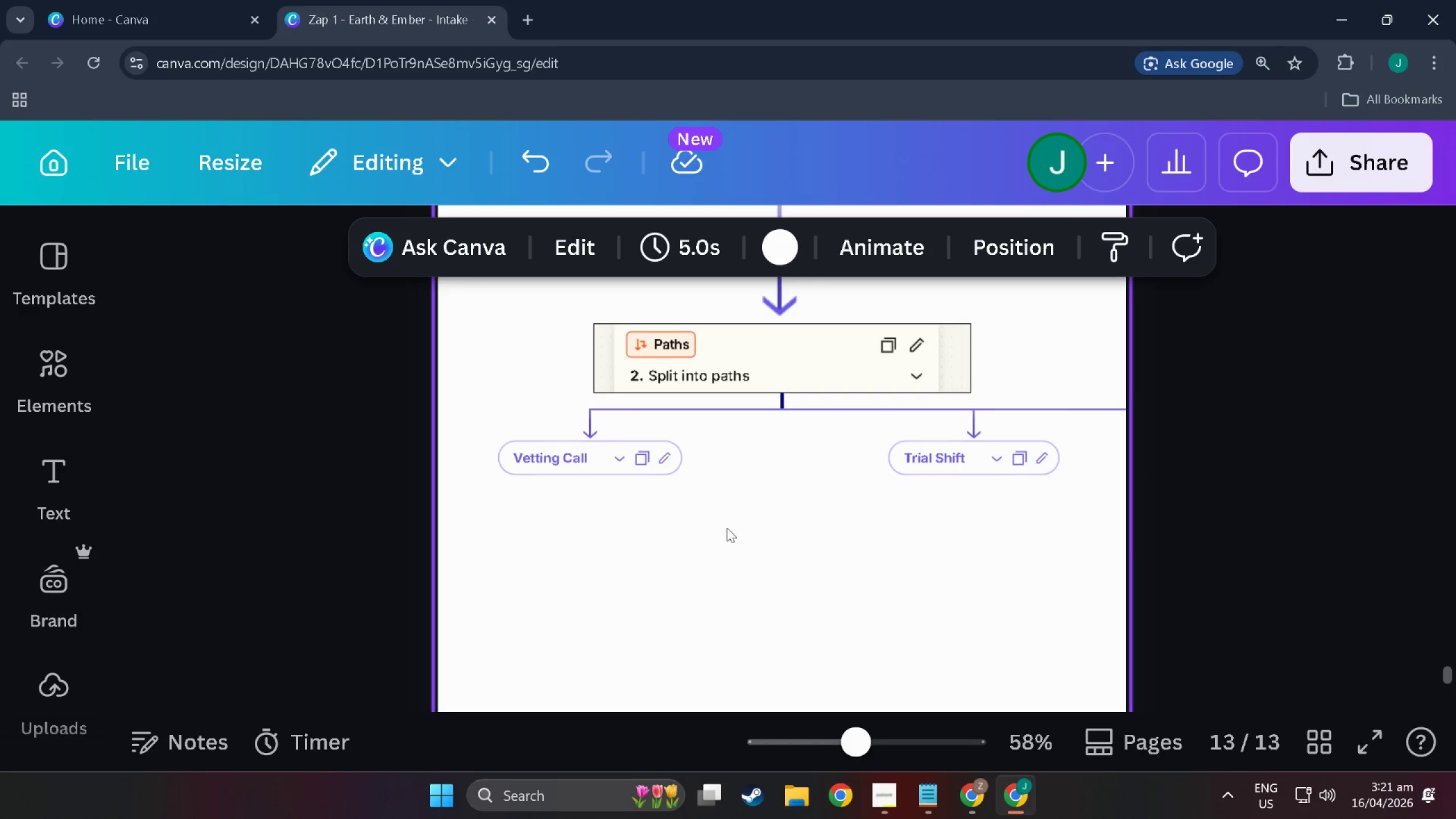 
scroll: coordinate [756, 552], scroll_direction: up, amount: 9.0
 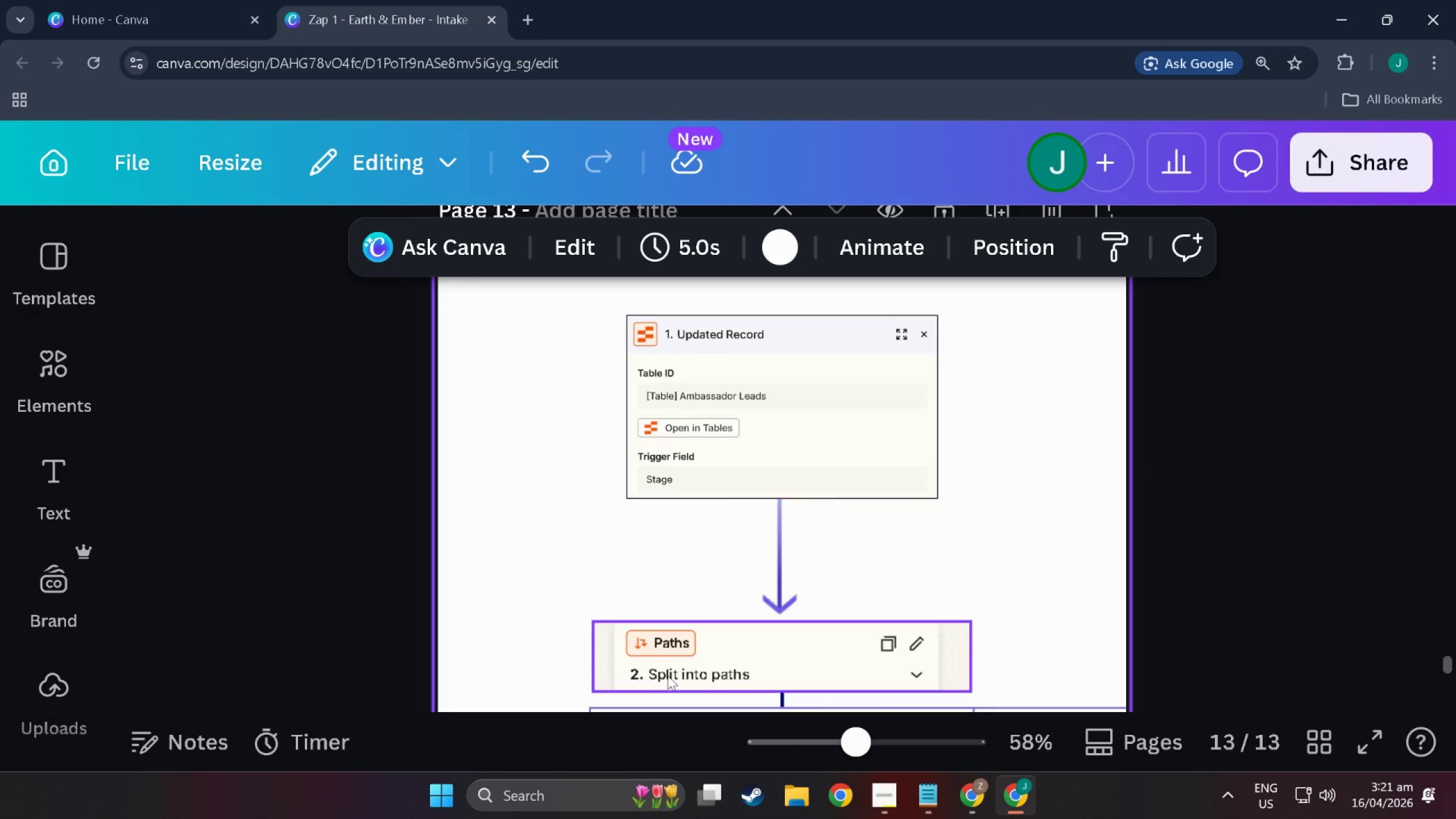 
left_click([653, 652])
 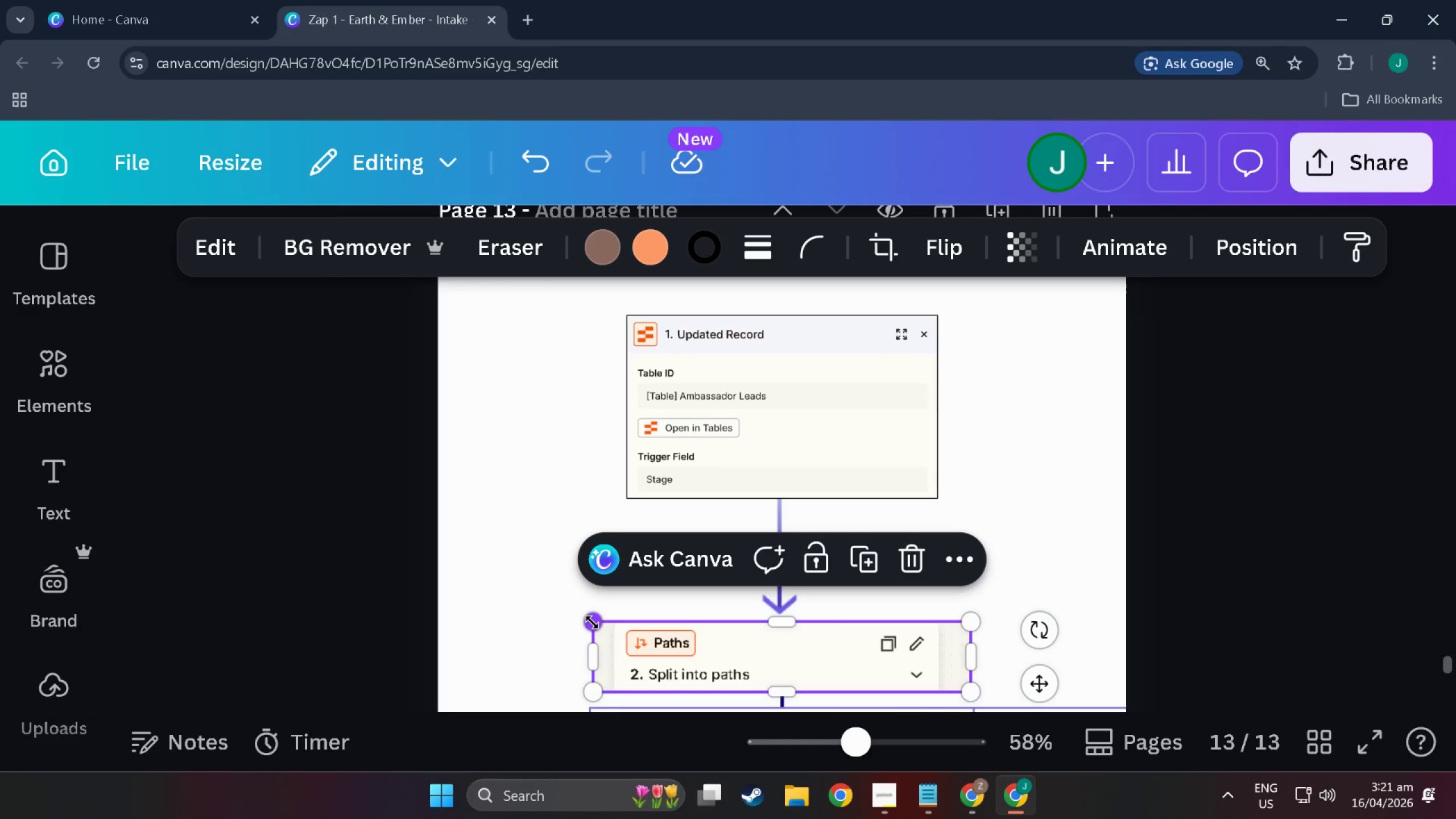 
left_click_drag(start_coordinate=[596, 622], to_coordinate=[634, 632])
 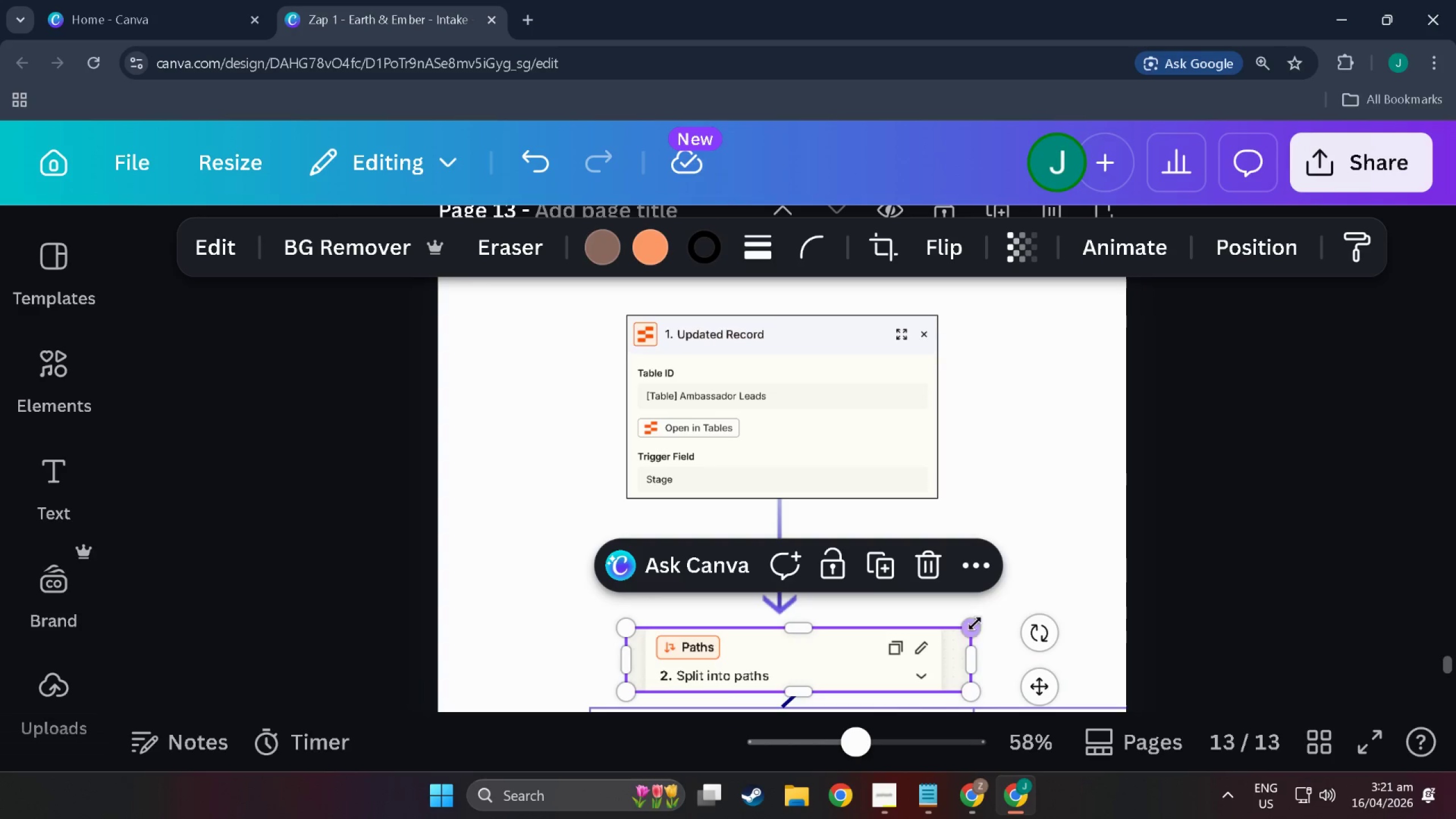 
left_click_drag(start_coordinate=[972, 631], to_coordinate=[932, 634])
 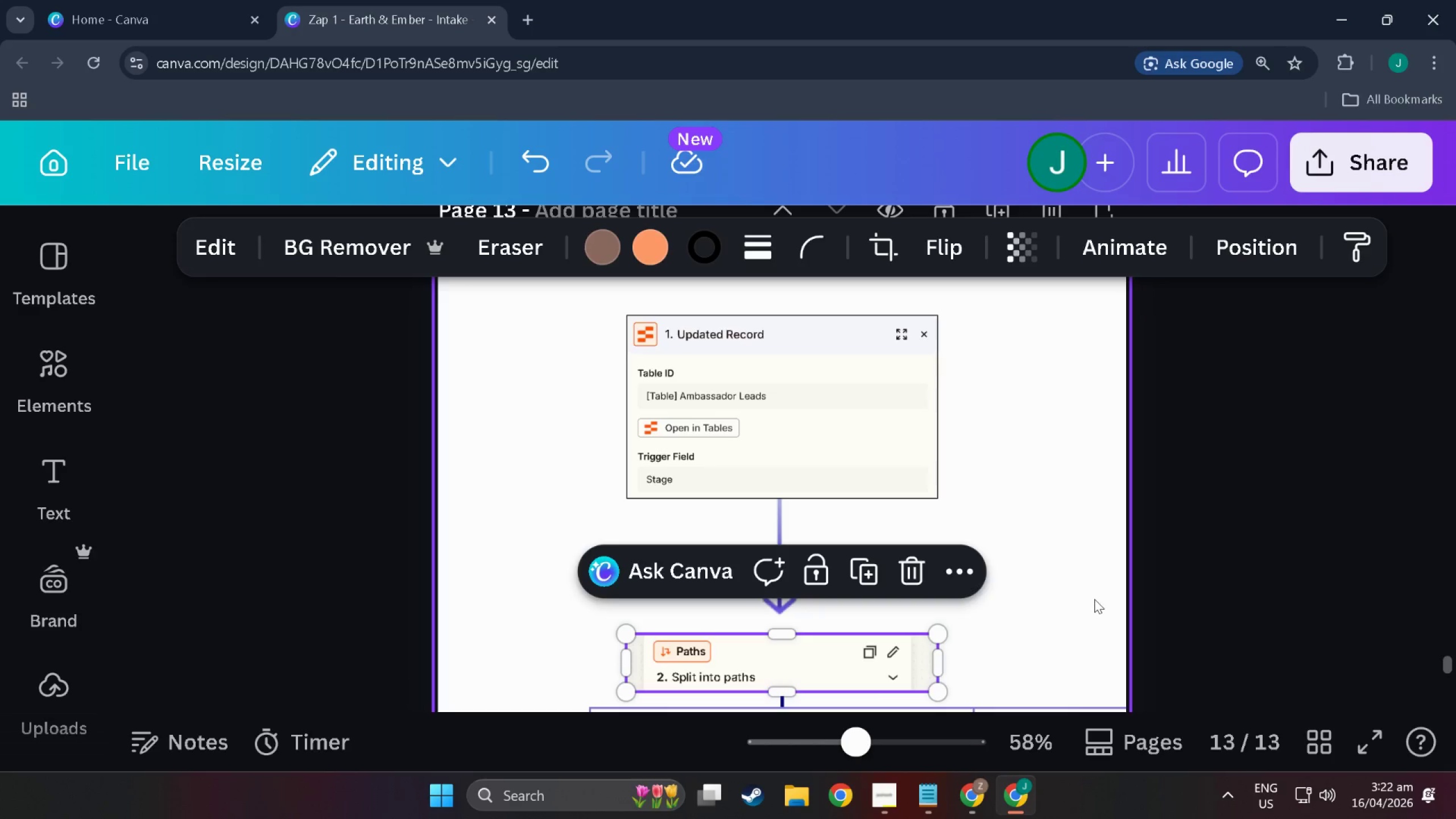 
left_click([1094, 599])
 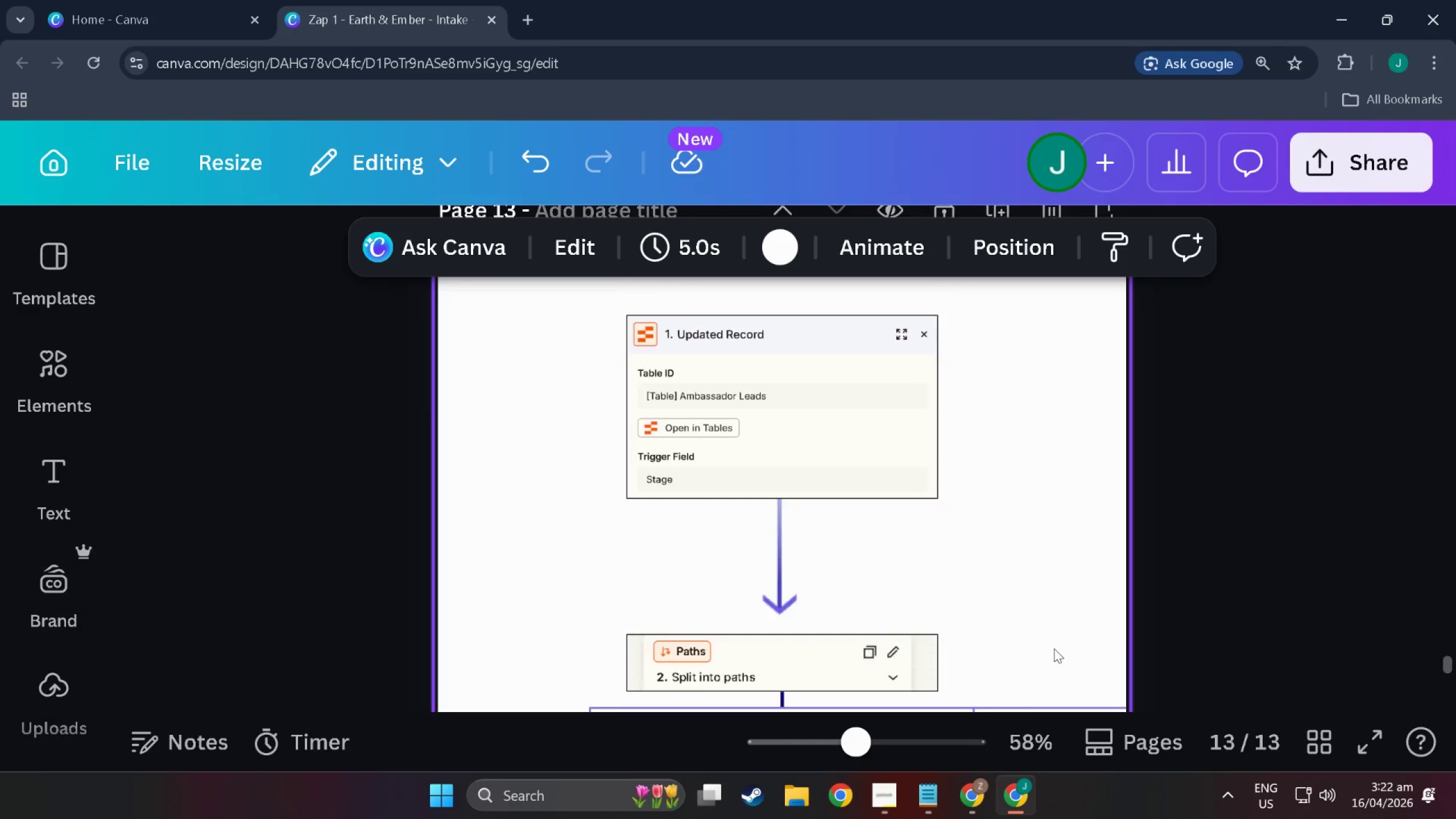 
scroll: coordinate [1023, 643], scroll_direction: down, amount: 7.0
 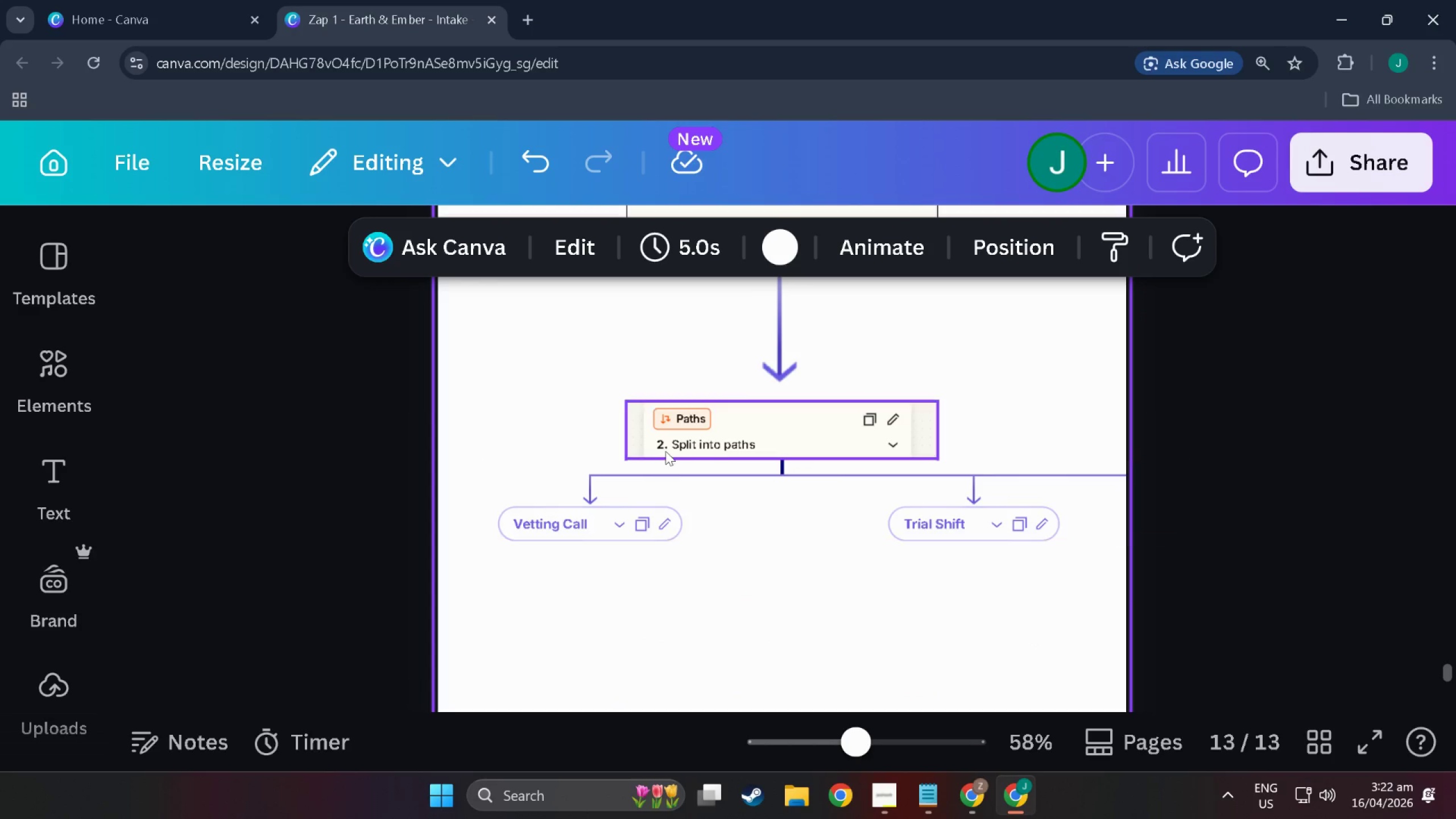 
scroll: coordinate [674, 451], scroll_direction: up, amount: 8.0
 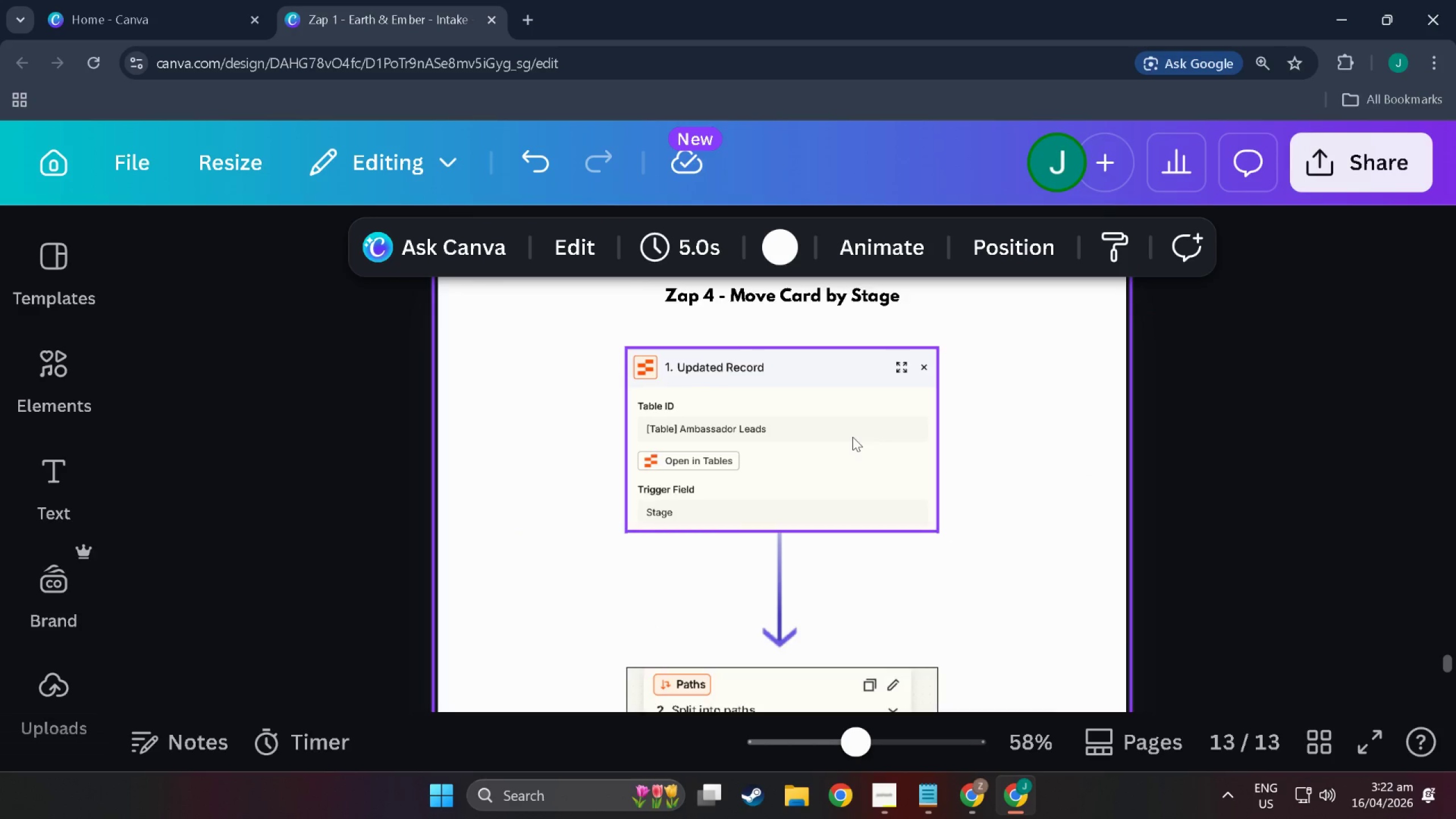 
key(Alt+Tab)
 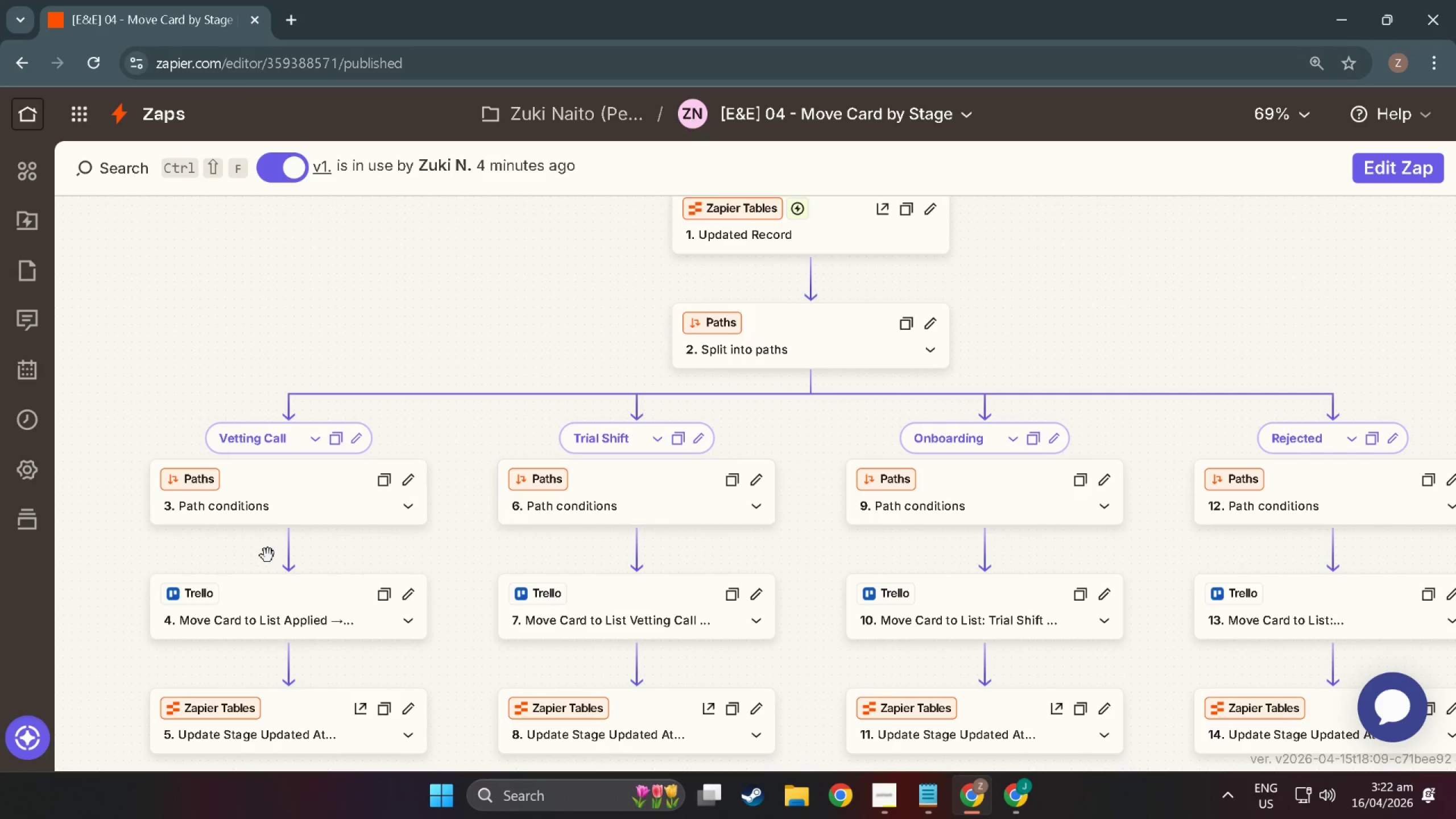 
scroll: coordinate [834, 470], scroll_direction: down, amount: 8.0
 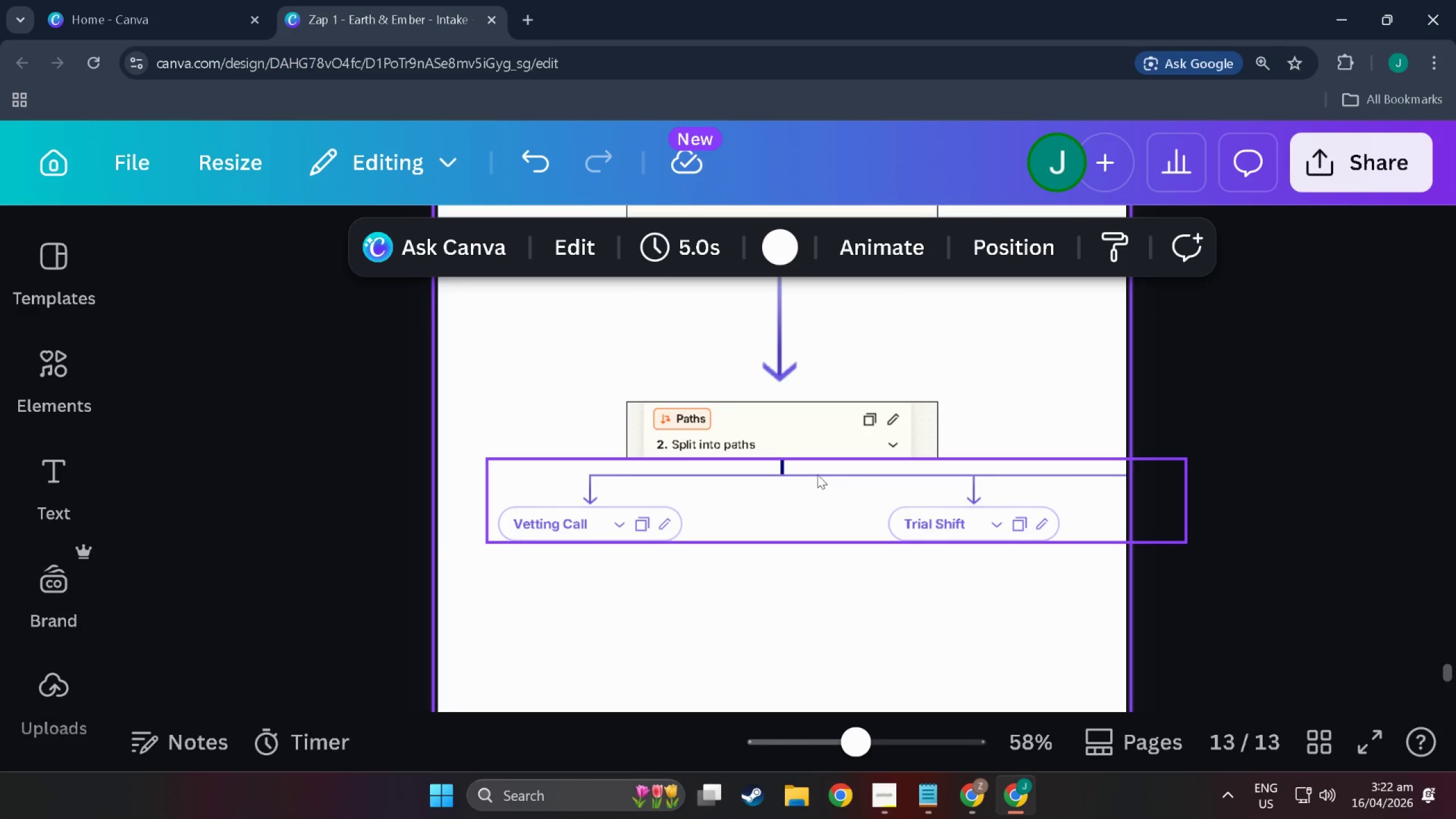 
left_click([298, 506])
 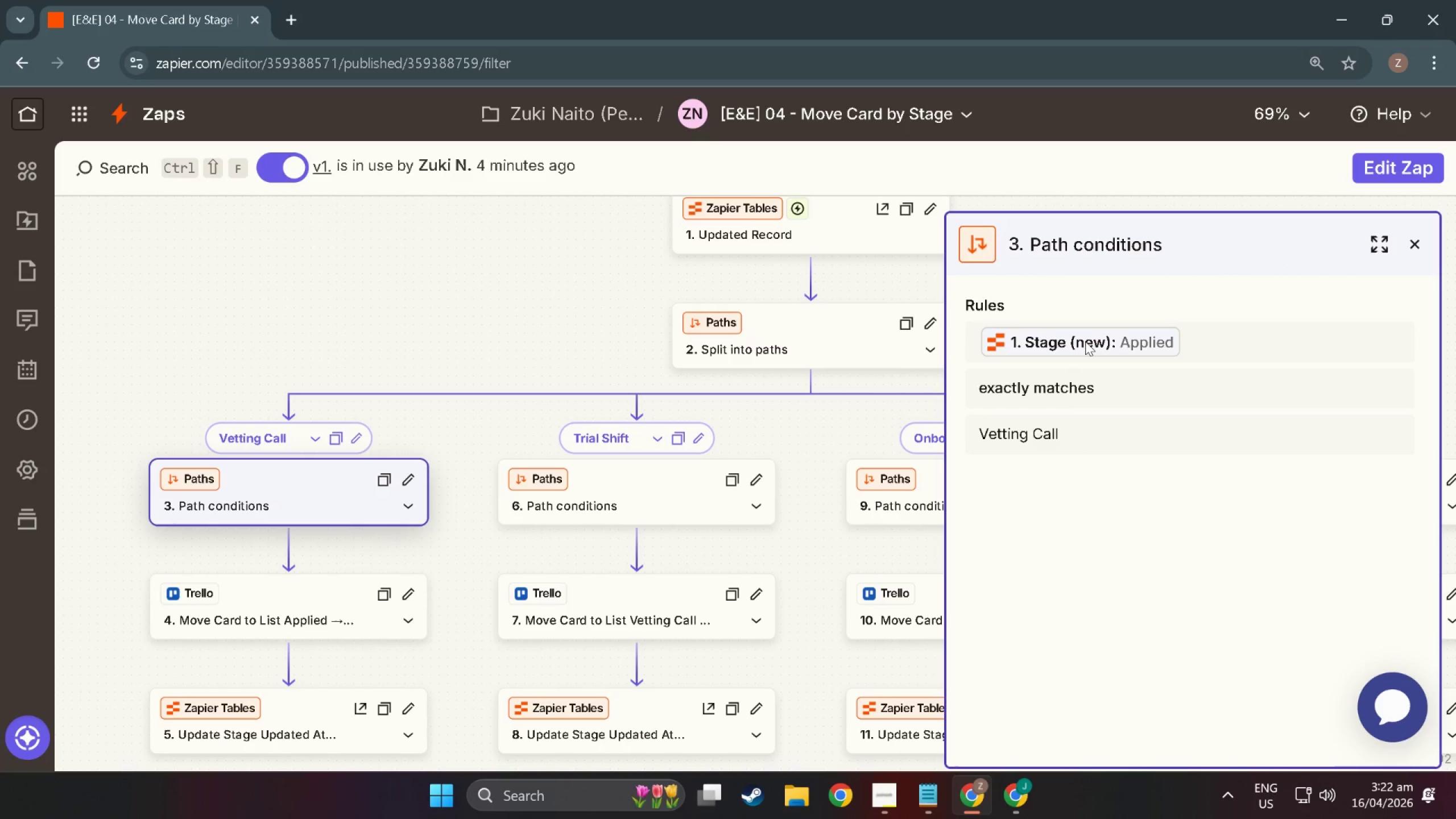 
scroll: coordinate [731, 491], scroll_direction: down, amount: 13.0
 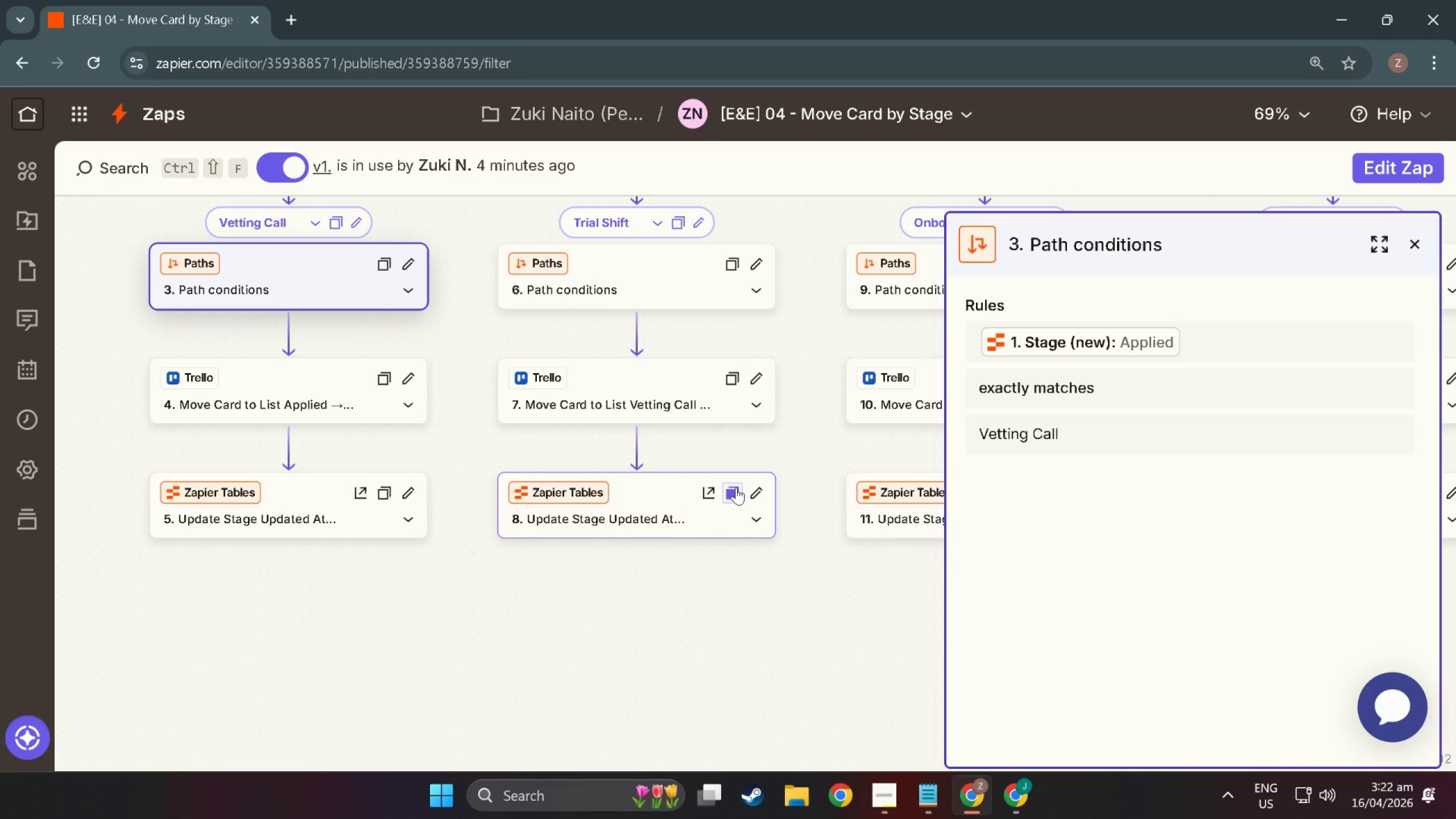 
scroll: coordinate [739, 491], scroll_direction: up, amount: 10.0
 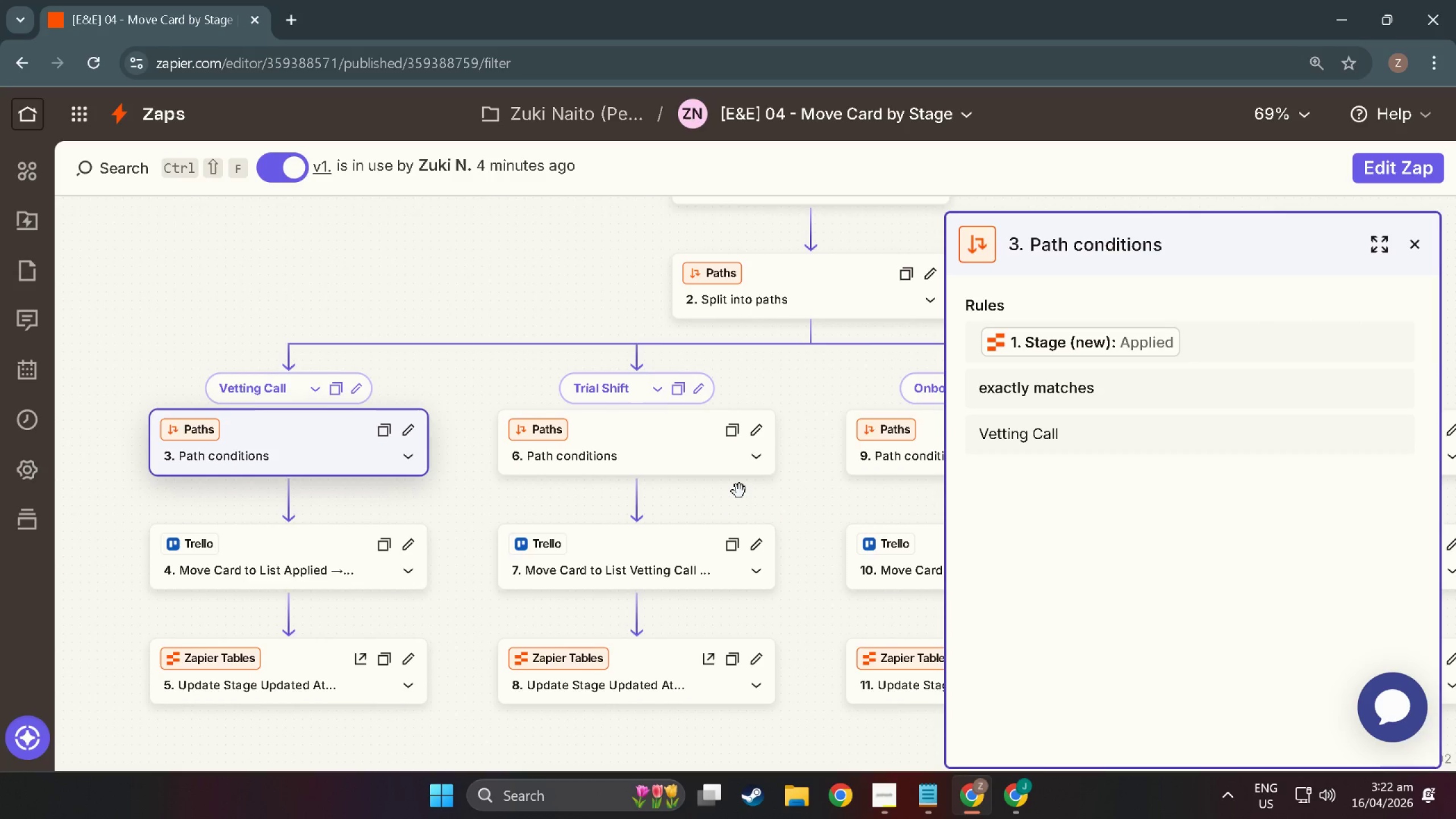 
scroll: coordinate [739, 491], scroll_direction: down, amount: 2.0
 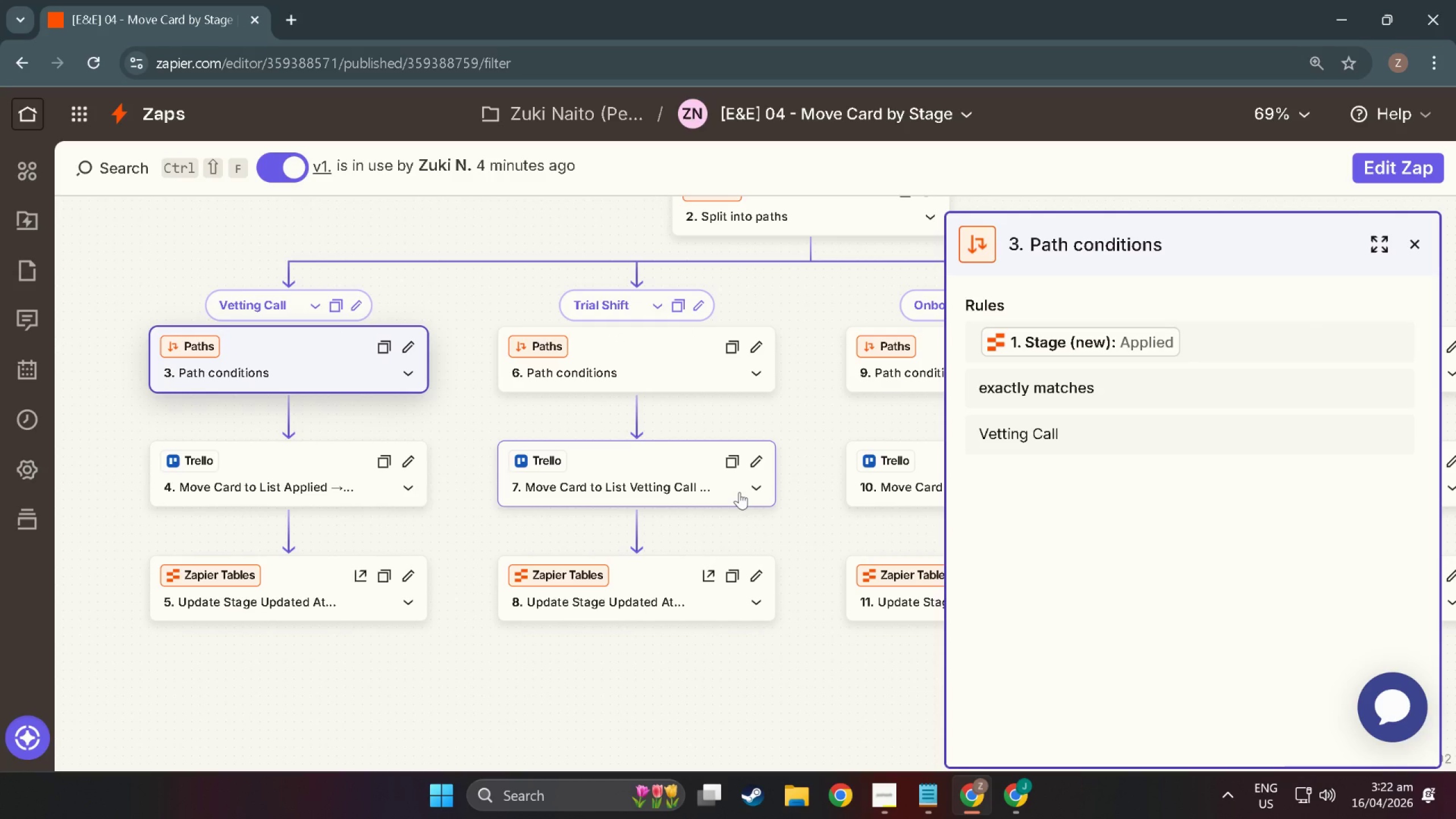 
scroll: coordinate [739, 494], scroll_direction: up, amount: 2.0
 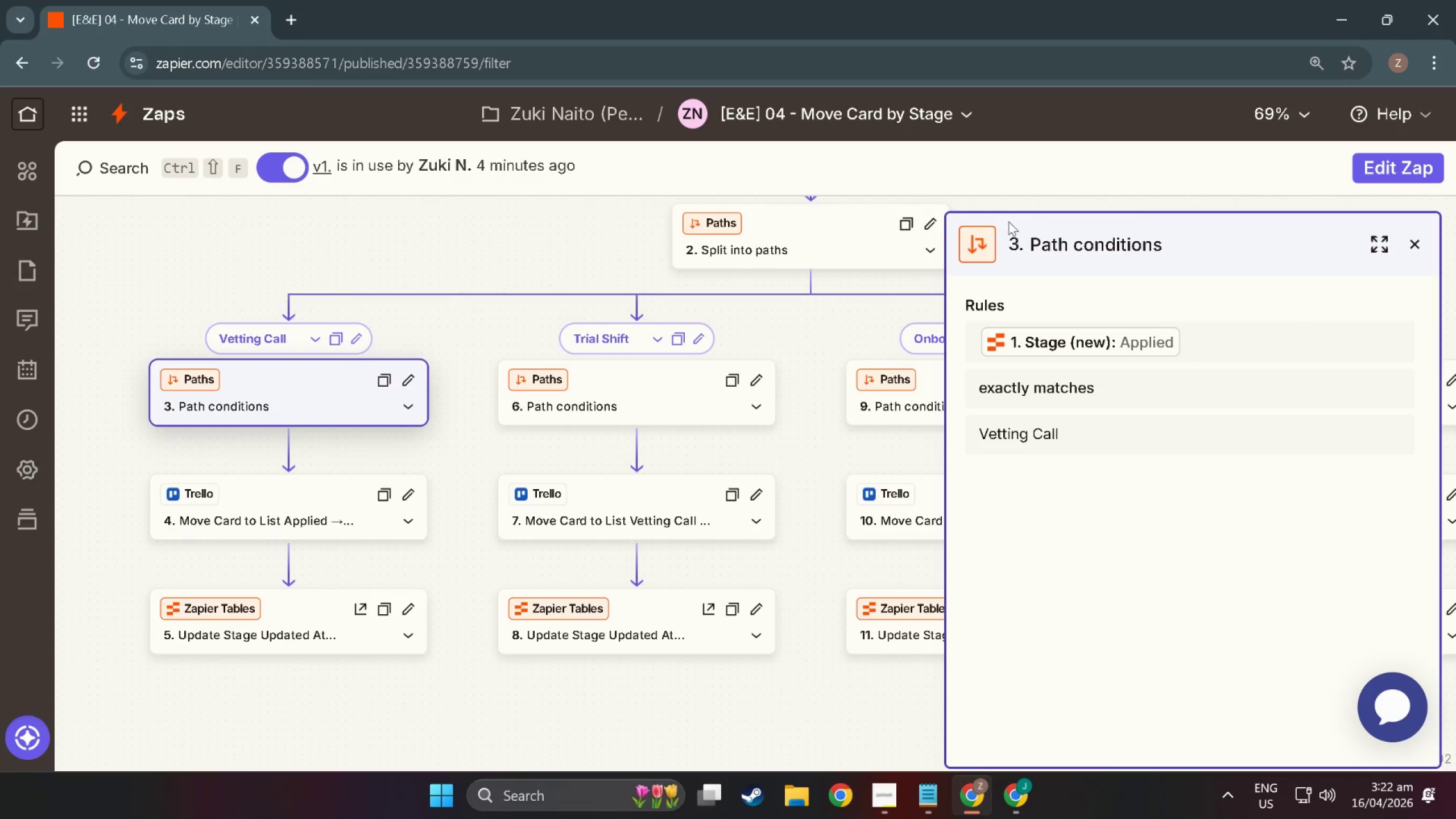 
key(Meta+MetaLeft)
 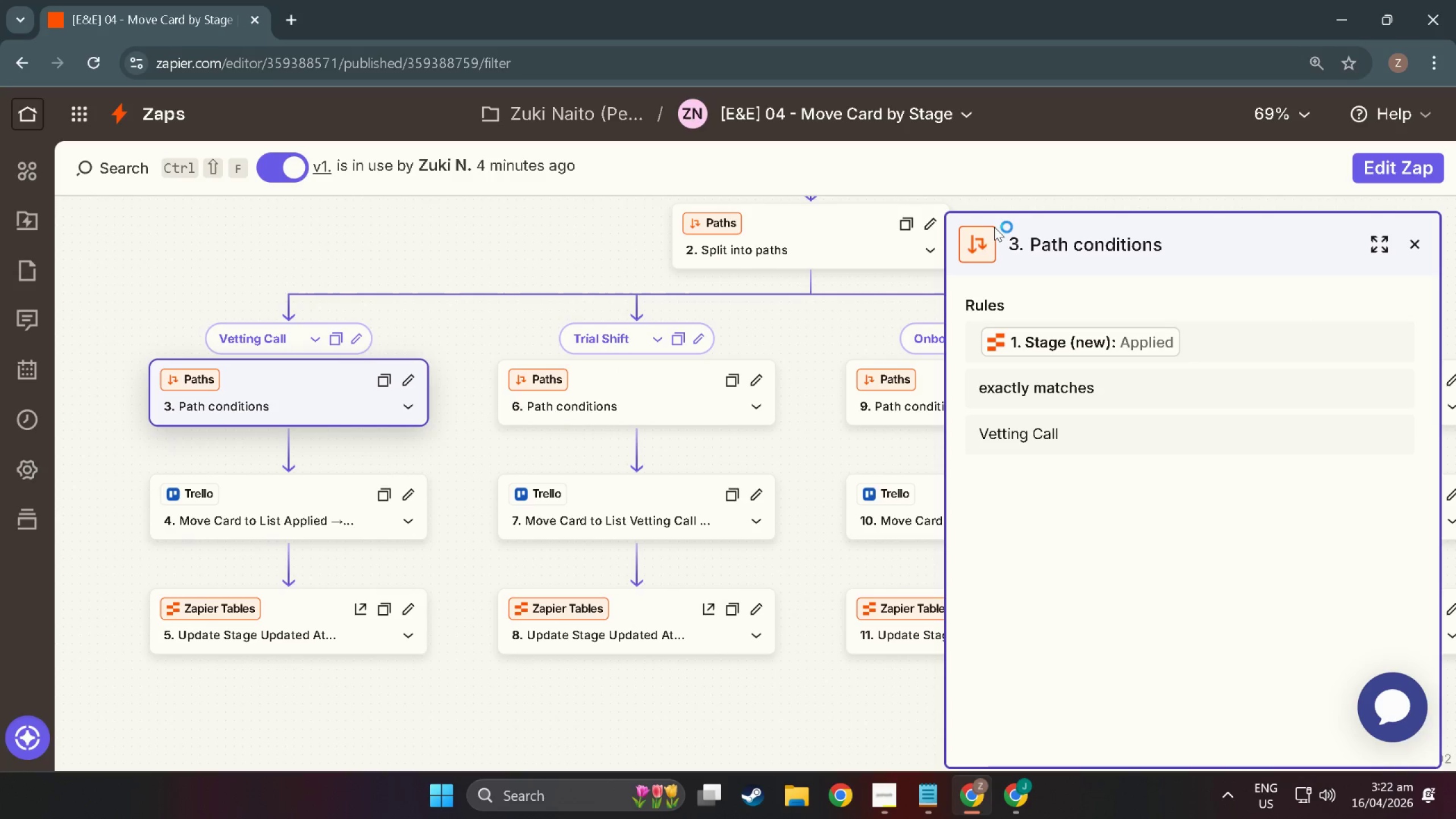 
key(Meta+Shift+S)
 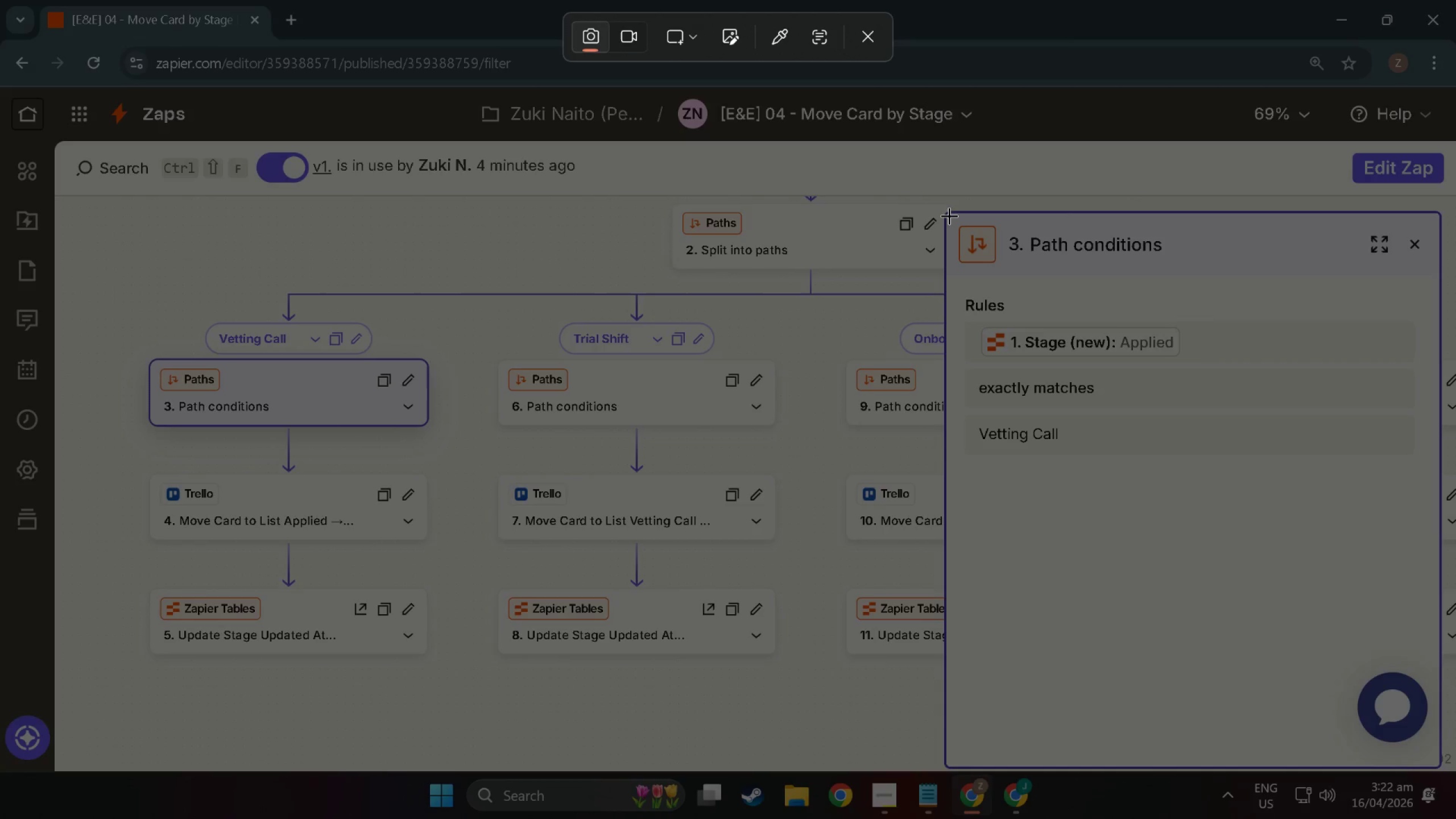 
key(Meta+Shift+ShiftLeft)
 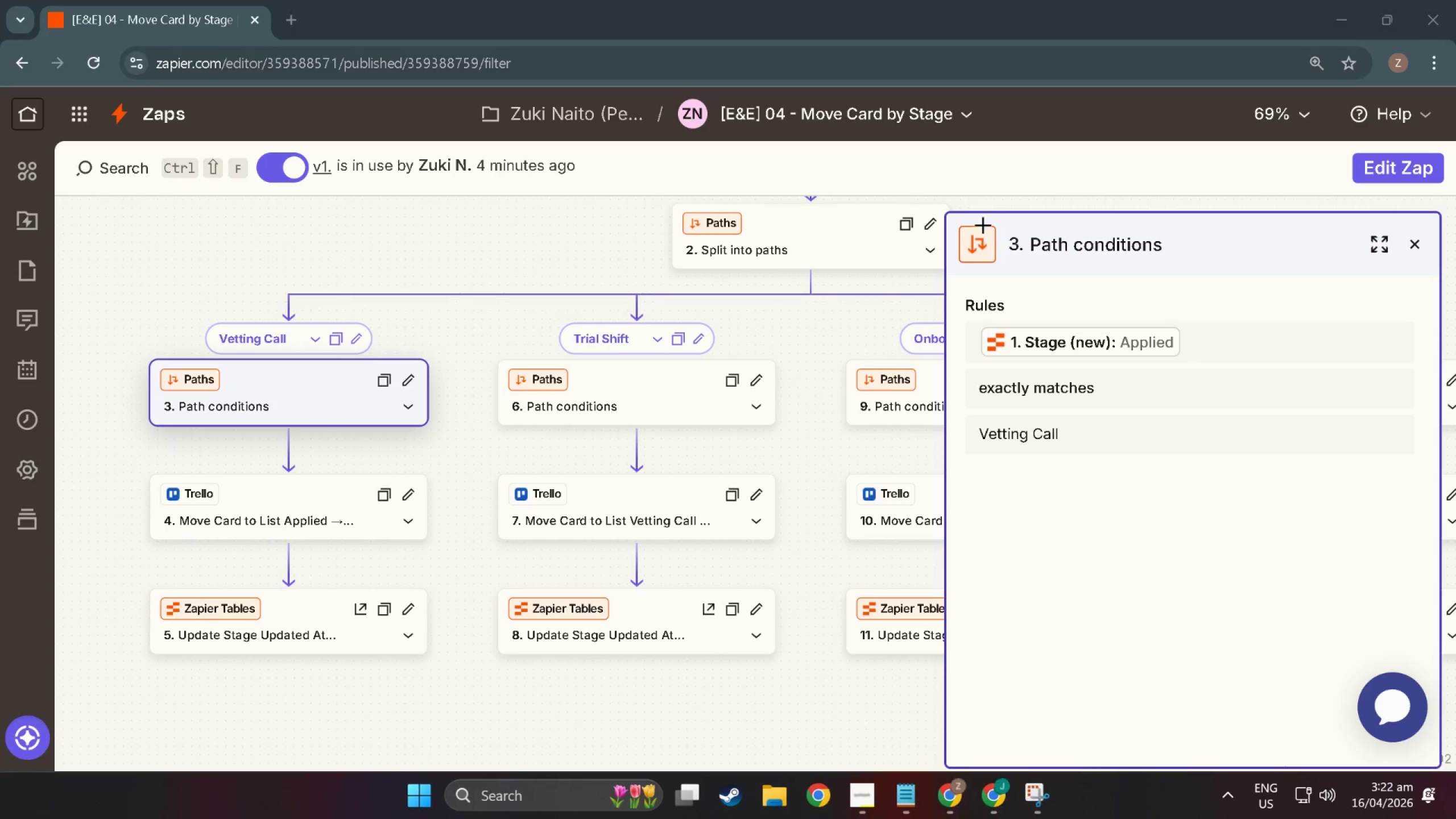 
left_click_drag(start_coordinate=[950, 214], to_coordinate=[1438, 767])
 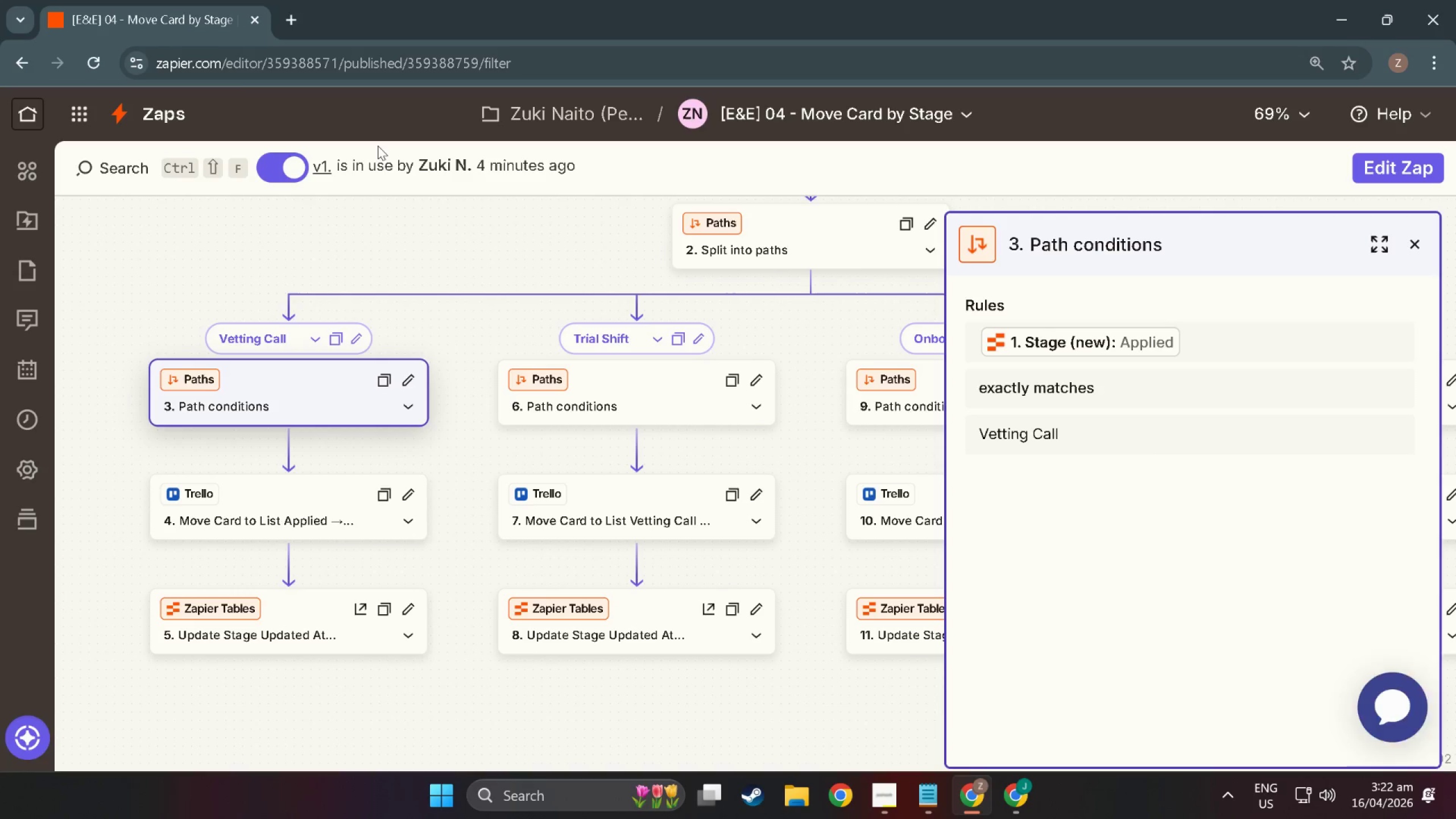 
key(Alt+Tab)
 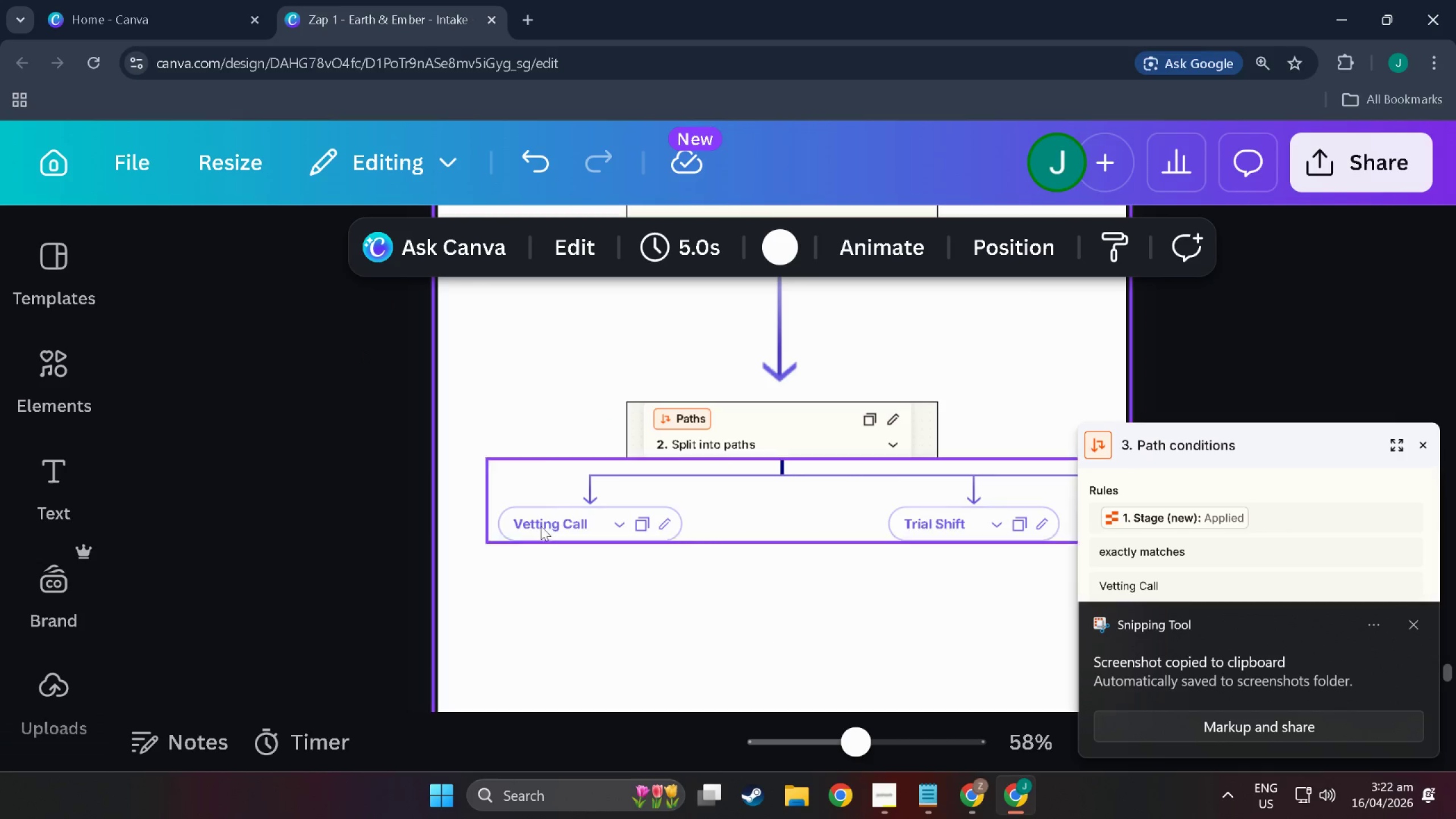 
left_click([548, 582])
 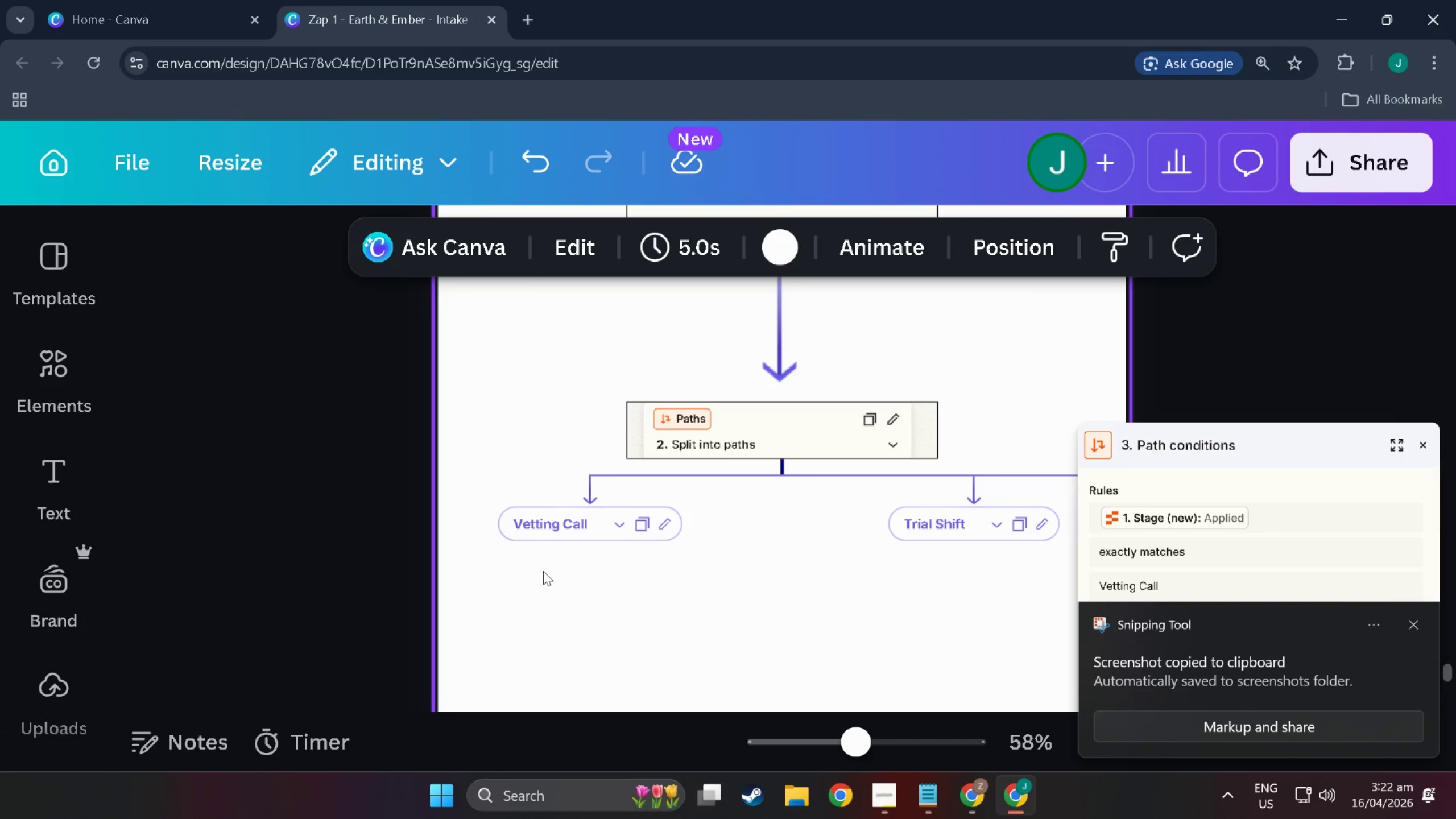 
key(Control+V)
 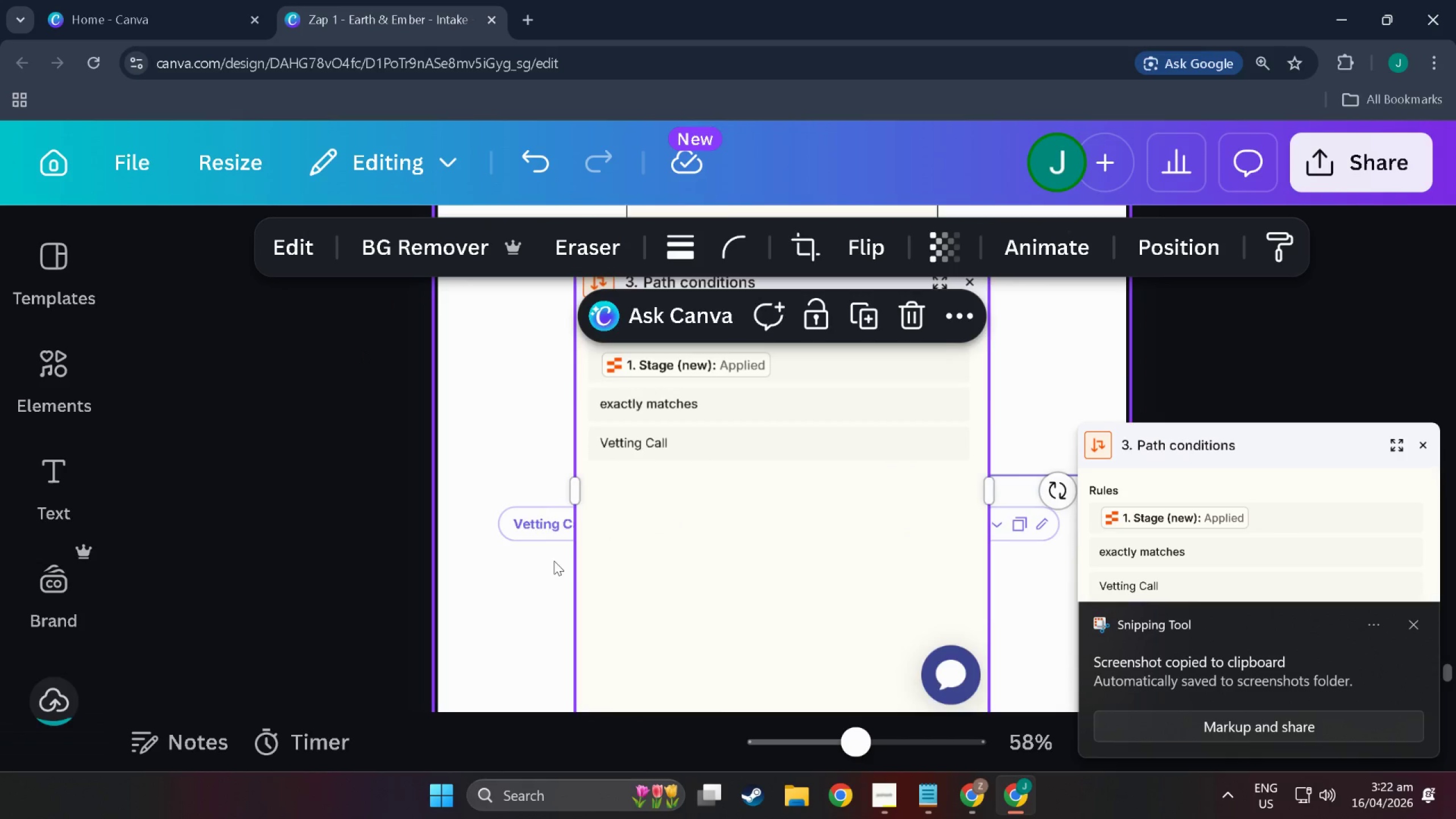 
left_click_drag(start_coordinate=[806, 380], to_coordinate=[747, 567])
 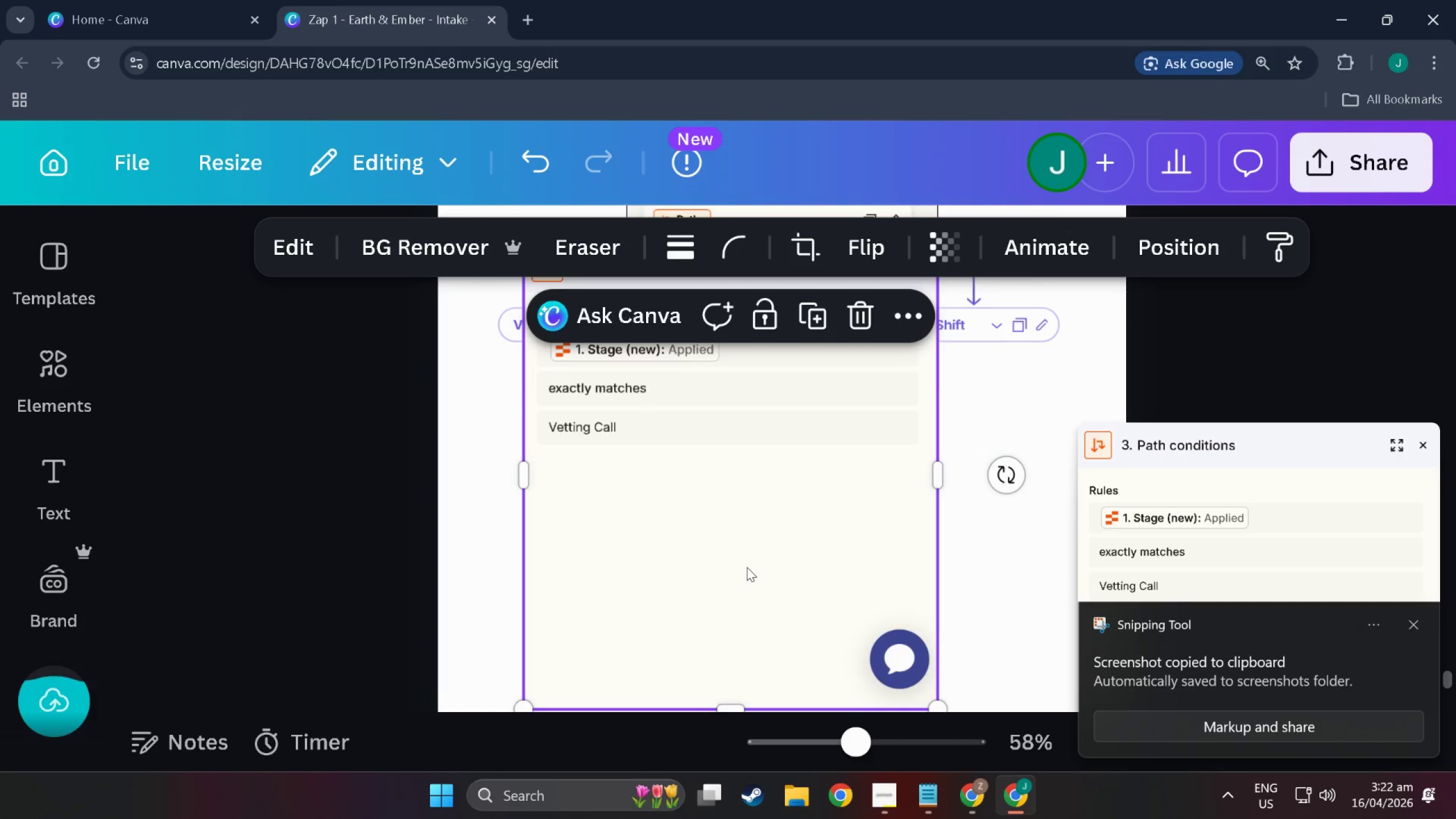 
scroll: coordinate [635, 478], scroll_direction: down, amount: 6.0
 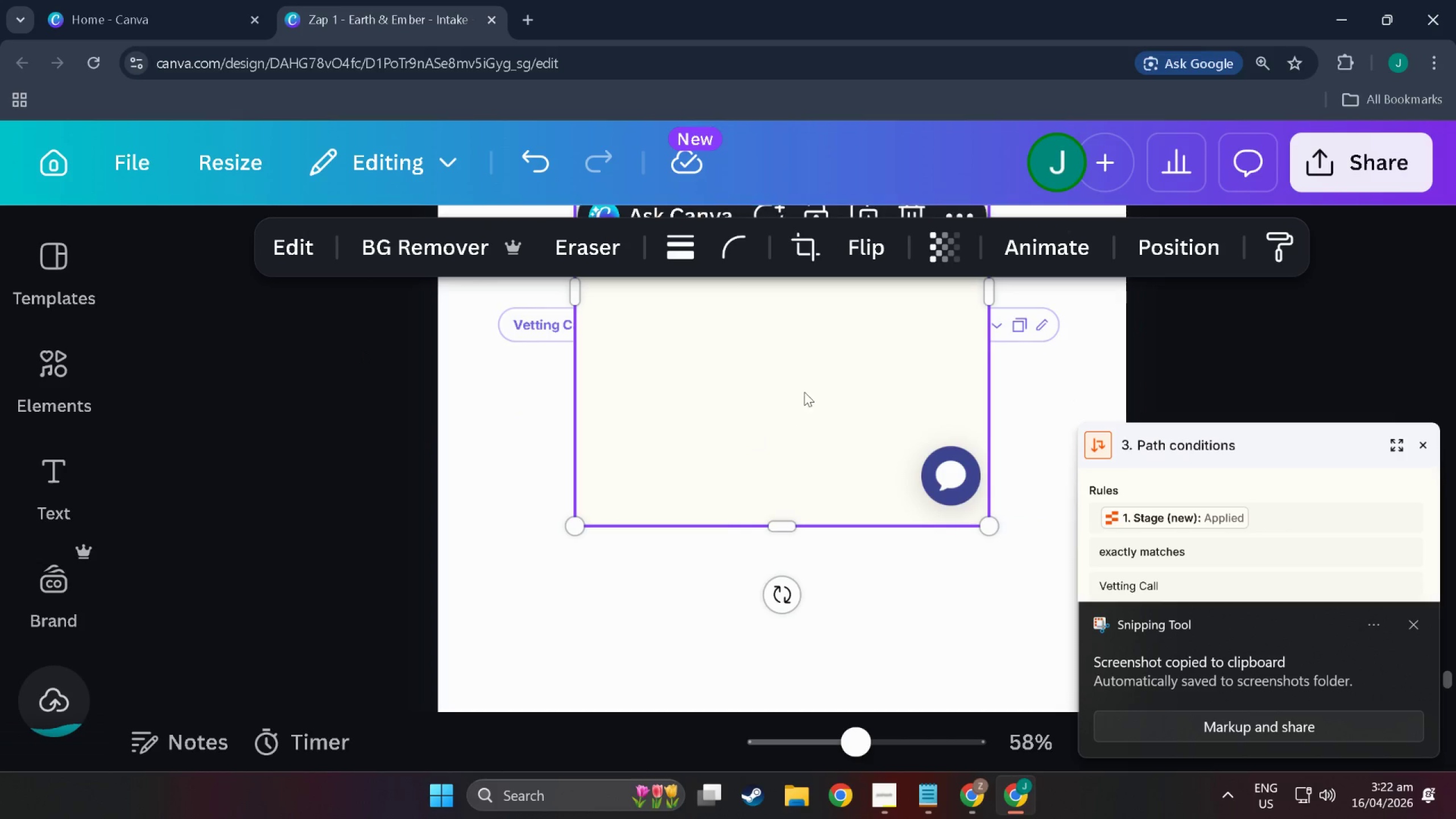 
left_click_drag(start_coordinate=[776, 450], to_coordinate=[873, 457])
 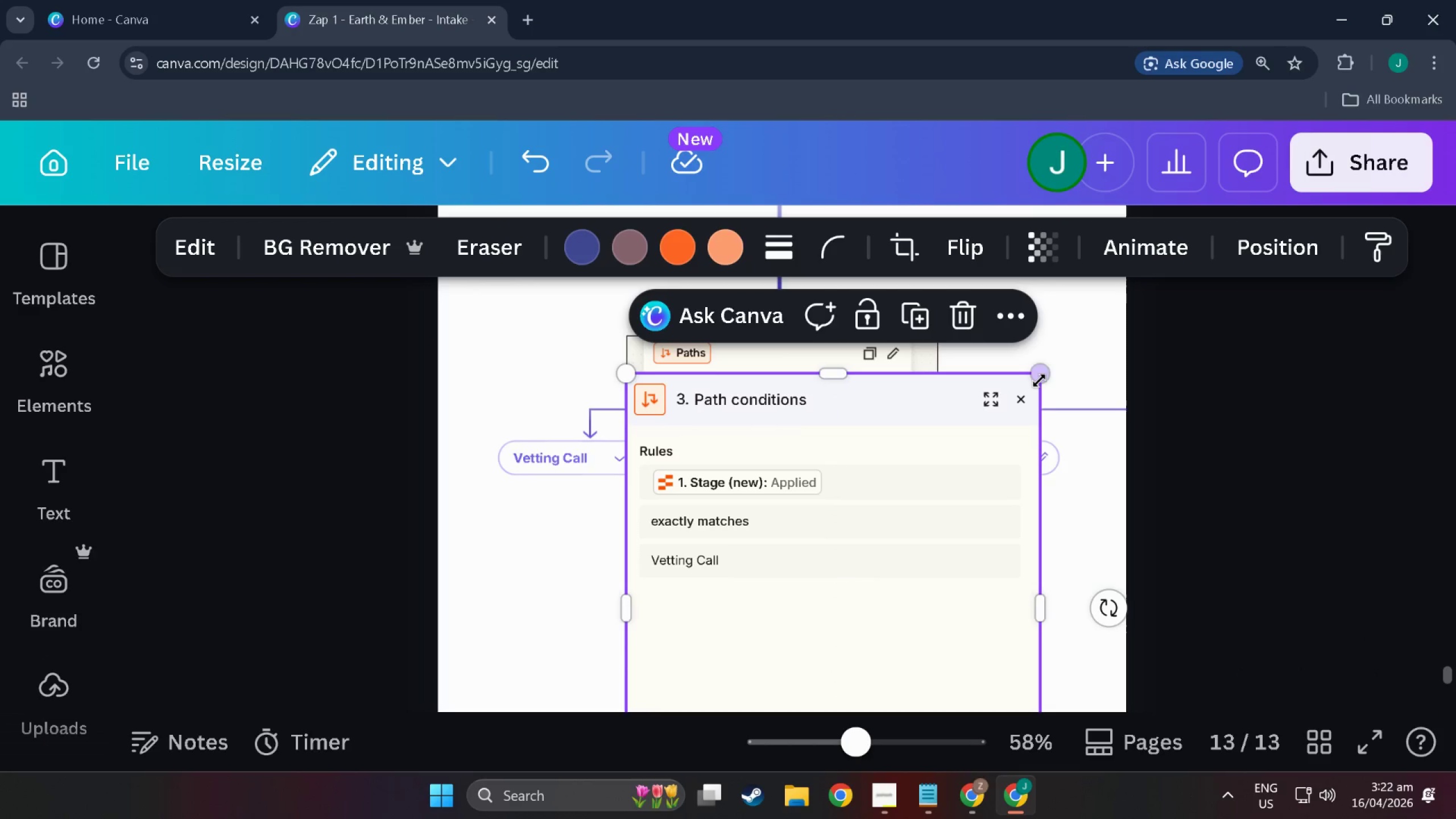 
scroll: coordinate [777, 453], scroll_direction: up, amount: 4.0
 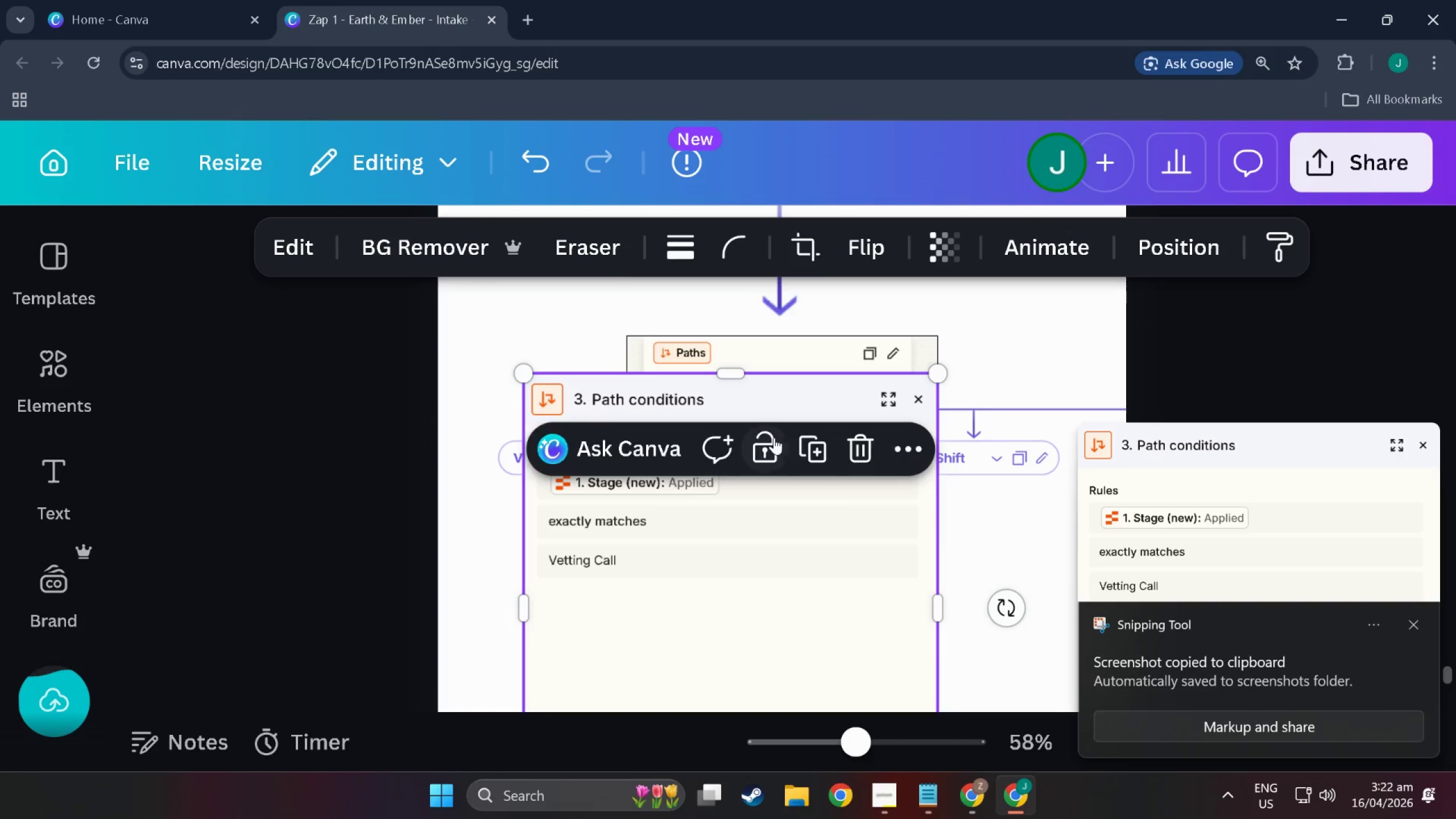 
left_click_drag(start_coordinate=[1040, 380], to_coordinate=[879, 440])
 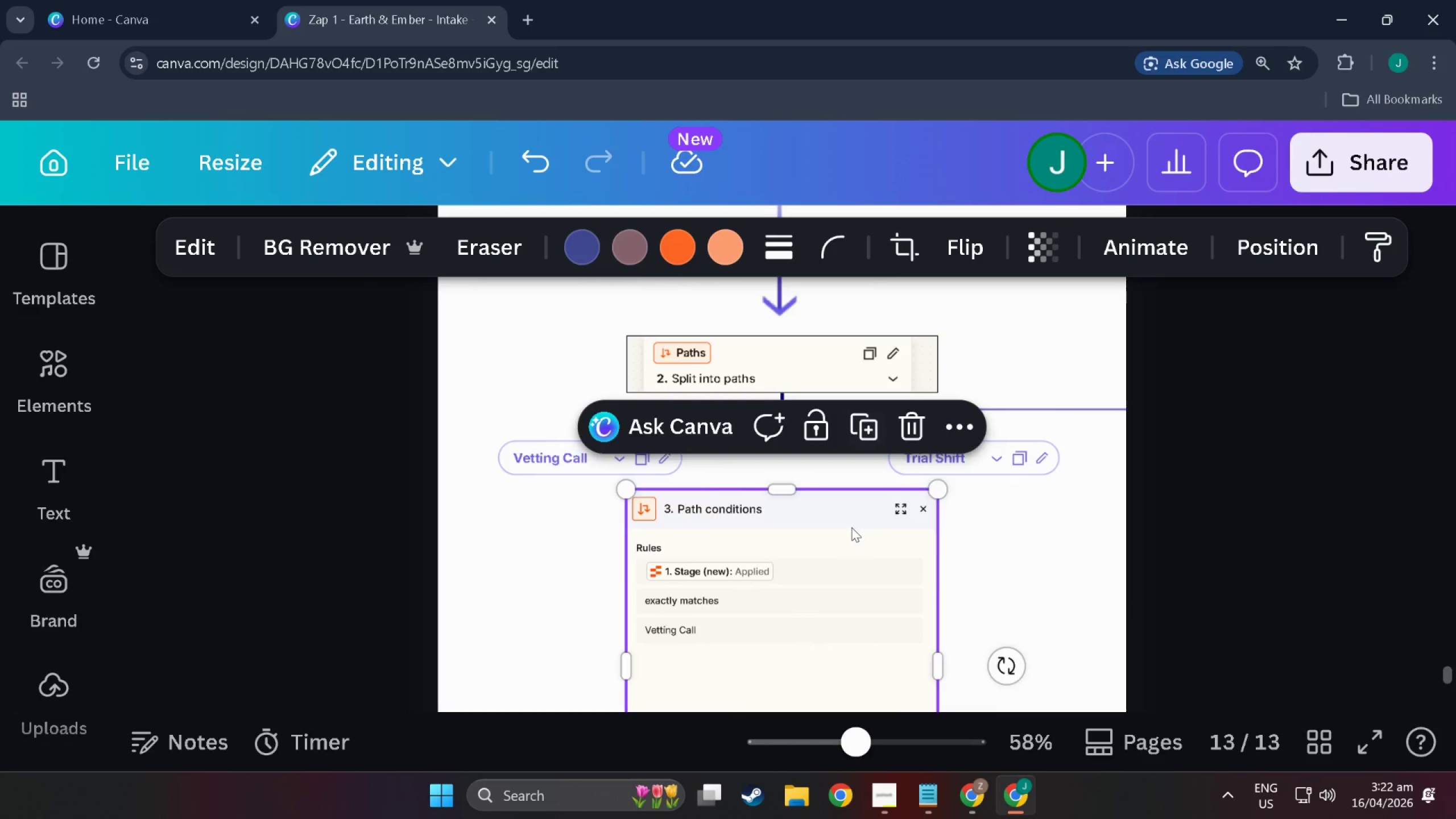 
scroll: coordinate [792, 546], scroll_direction: down, amount: 6.0
 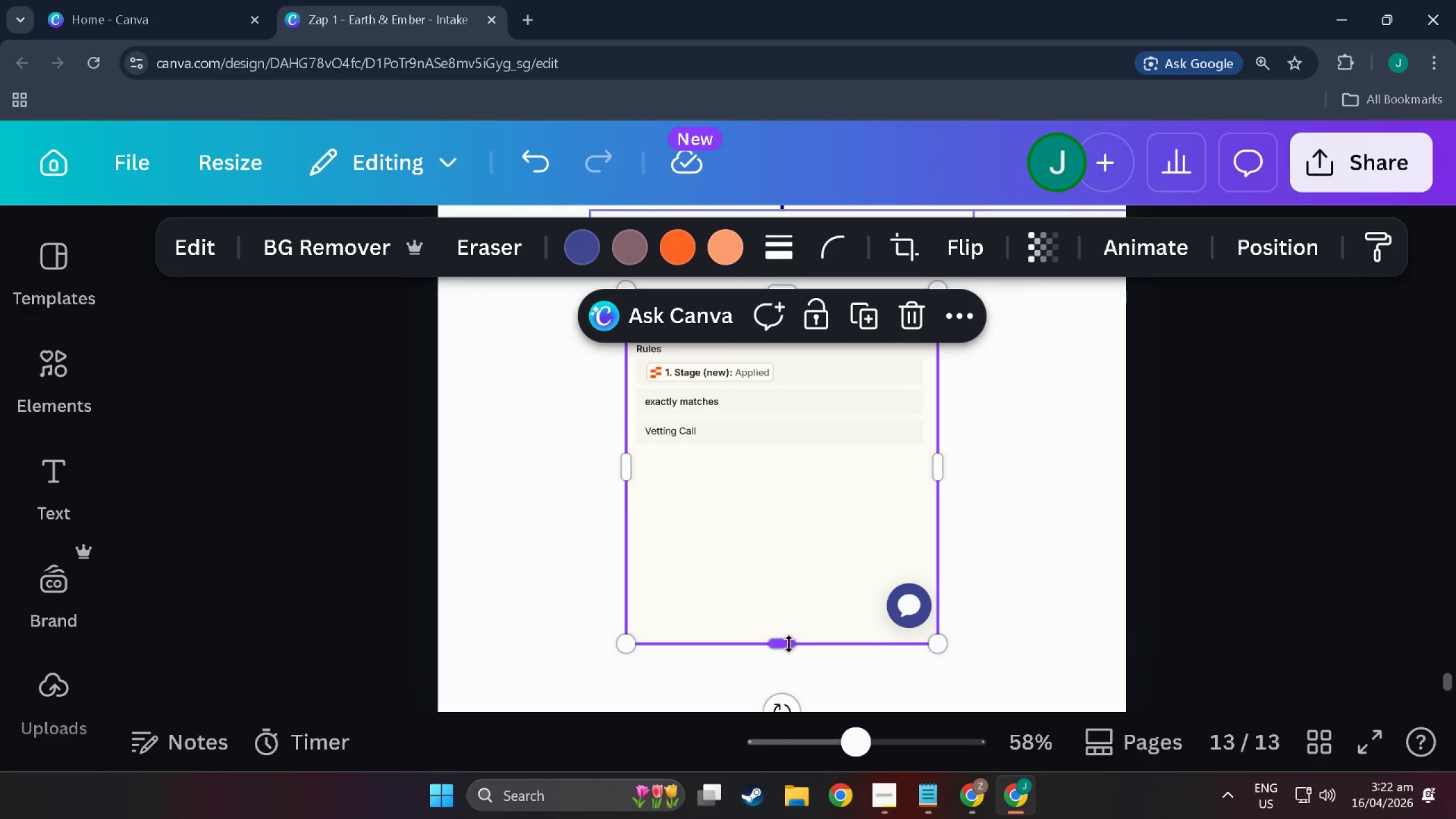 
left_click_drag(start_coordinate=[789, 640], to_coordinate=[792, 440])
 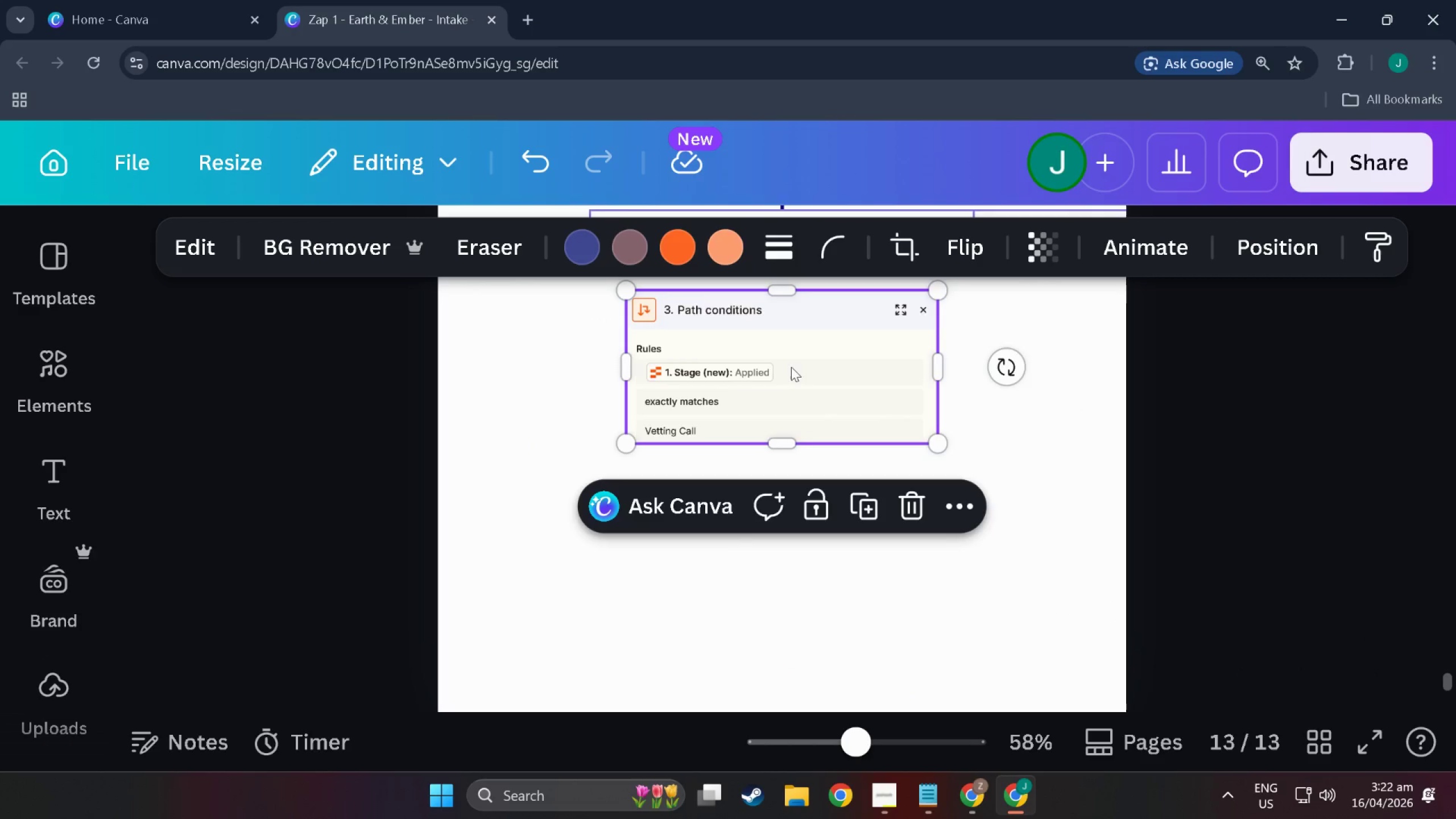 
left_click_drag(start_coordinate=[791, 367], to_coordinate=[665, 366])
 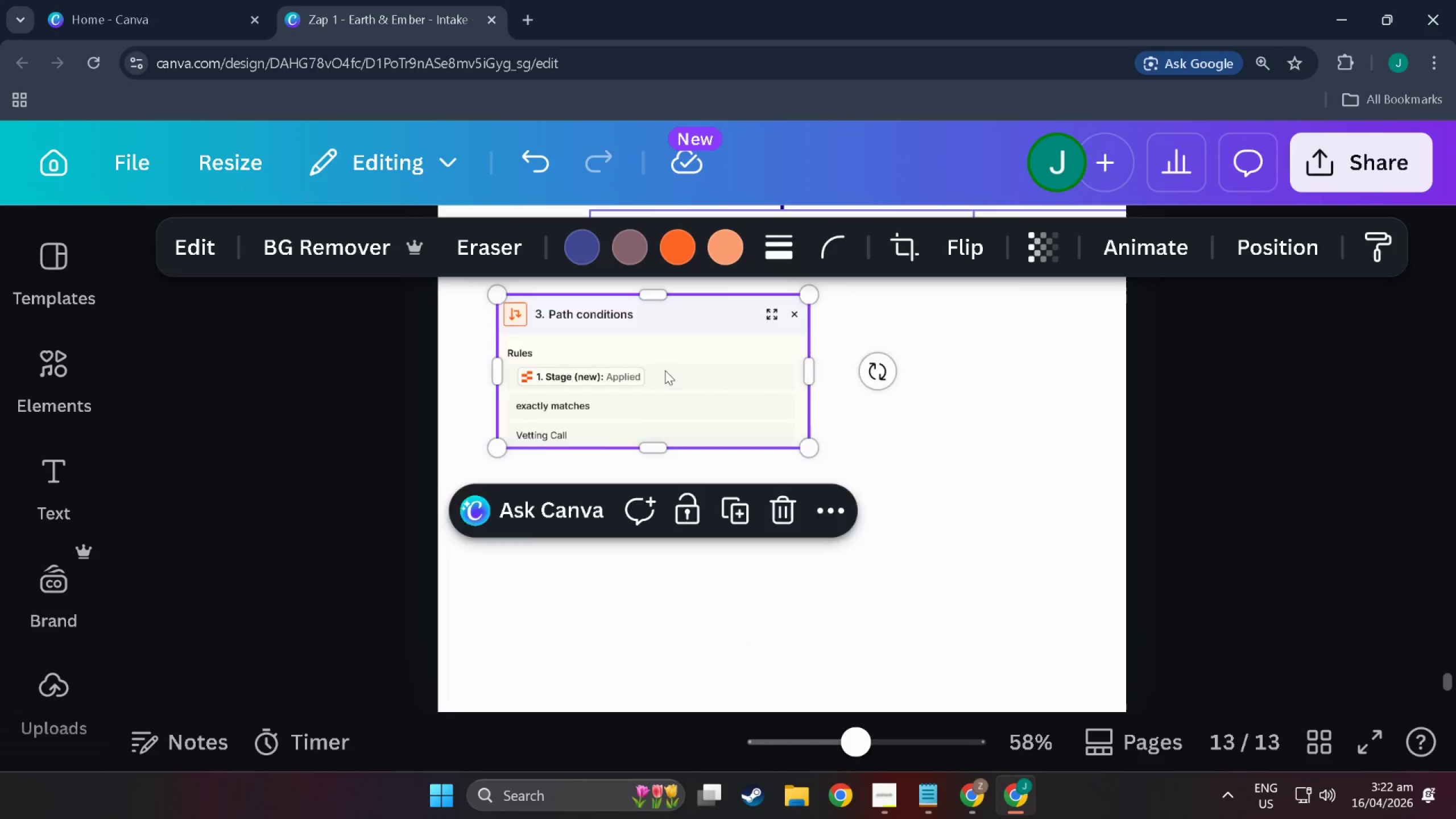 
scroll: coordinate [665, 370], scroll_direction: up, amount: 2.0
 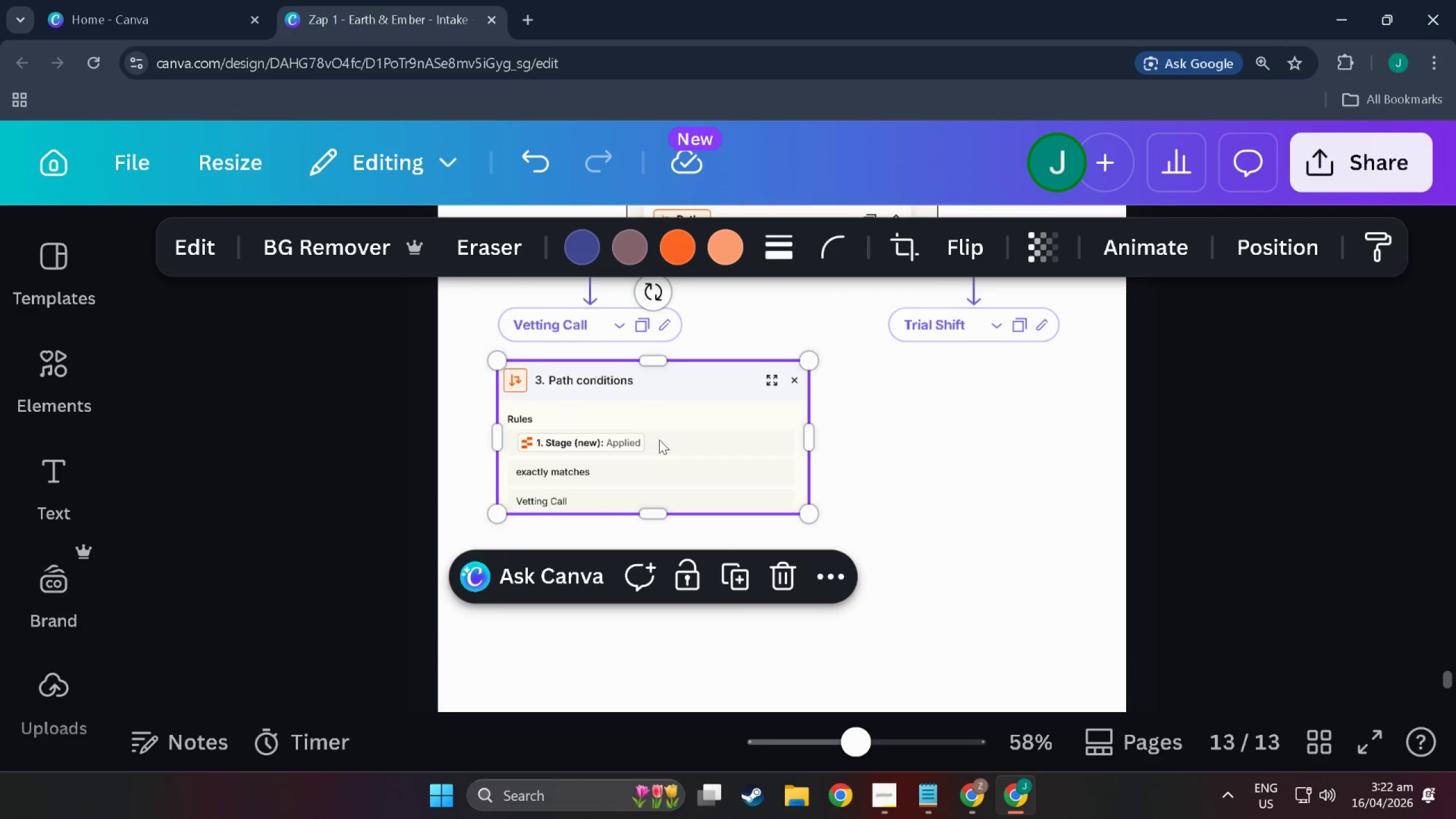 
left_click_drag(start_coordinate=[661, 443], to_coordinate=[614, 441])
 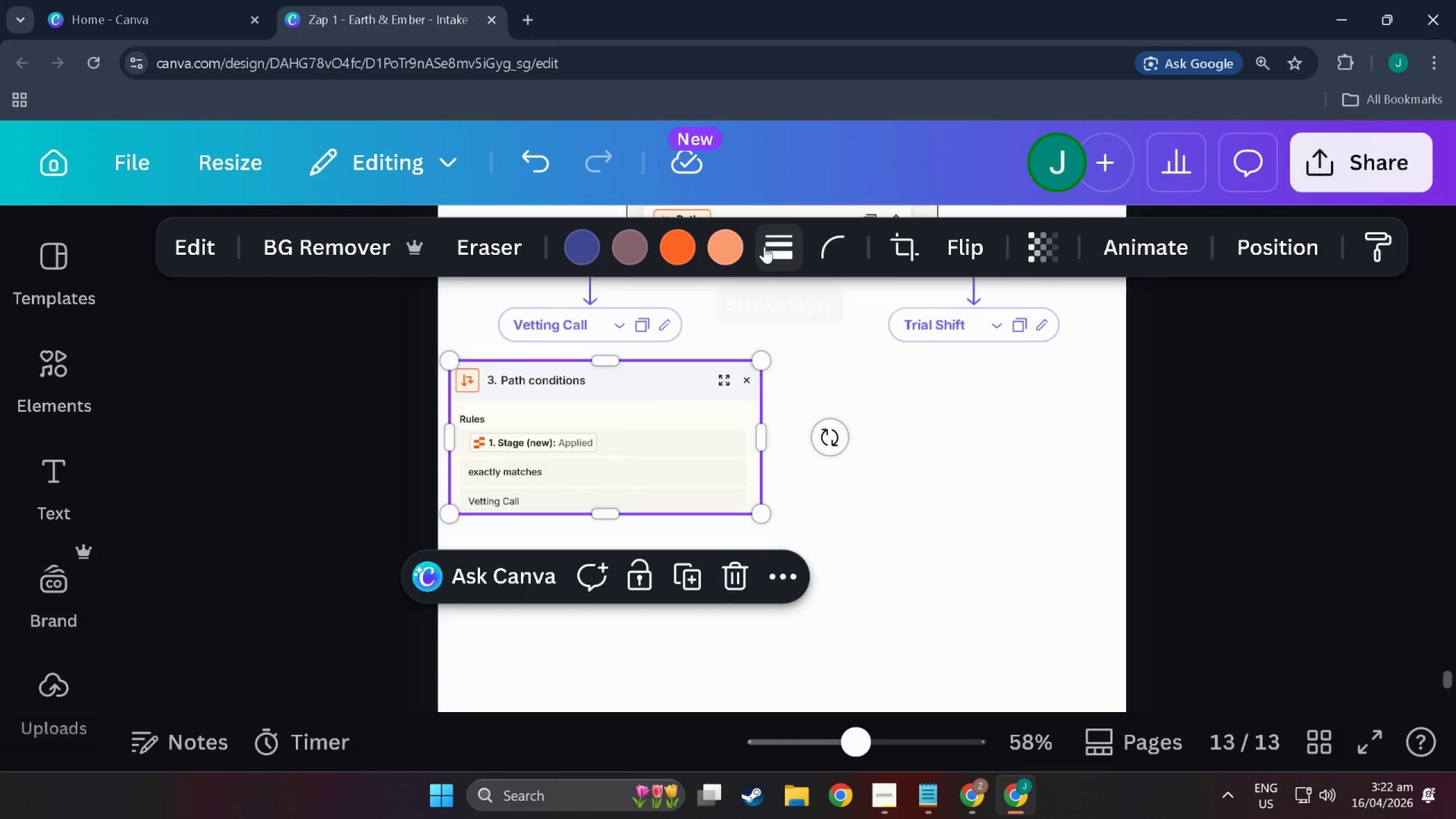 
left_click([769, 249])
 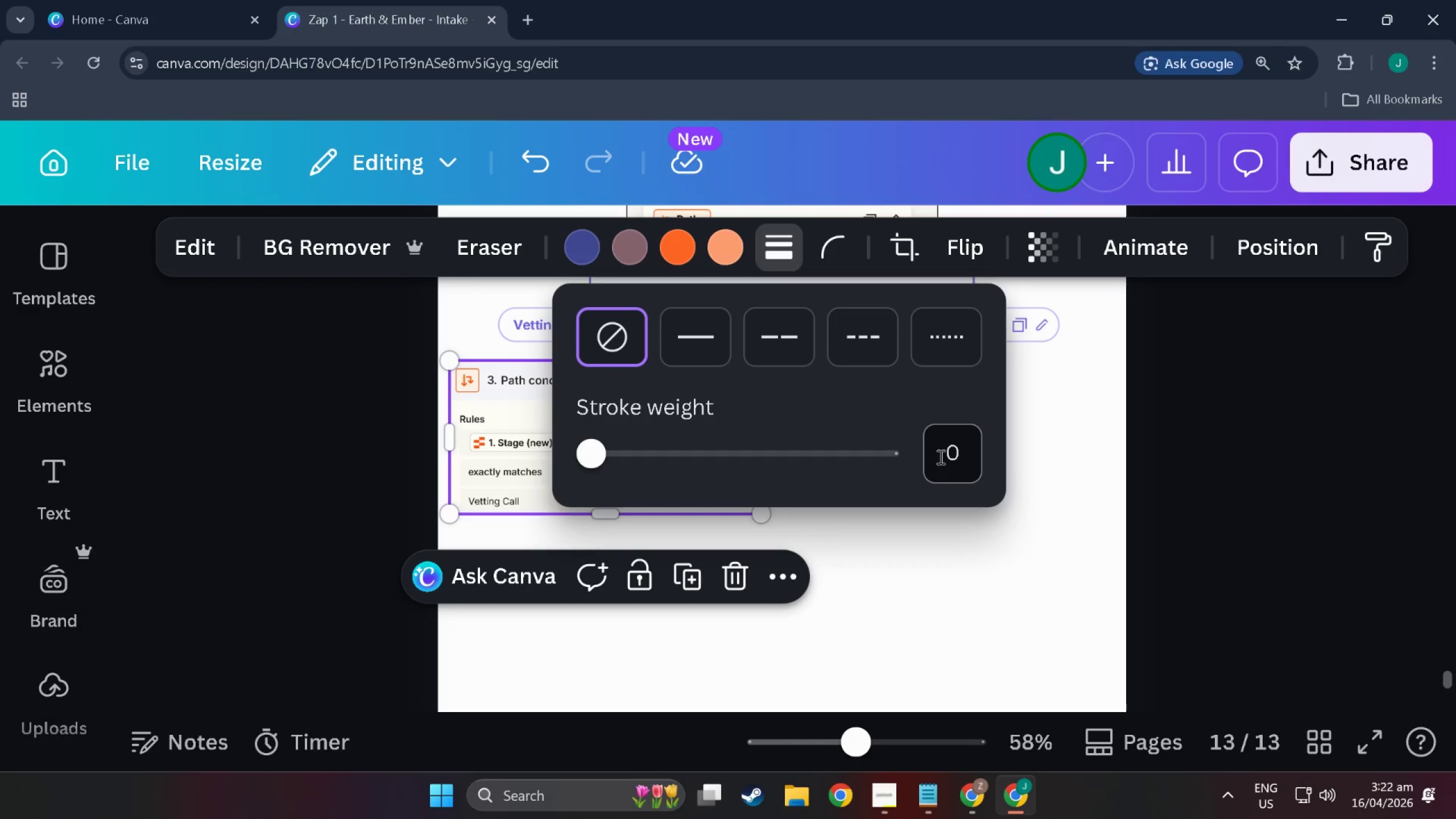 
left_click([950, 457])
 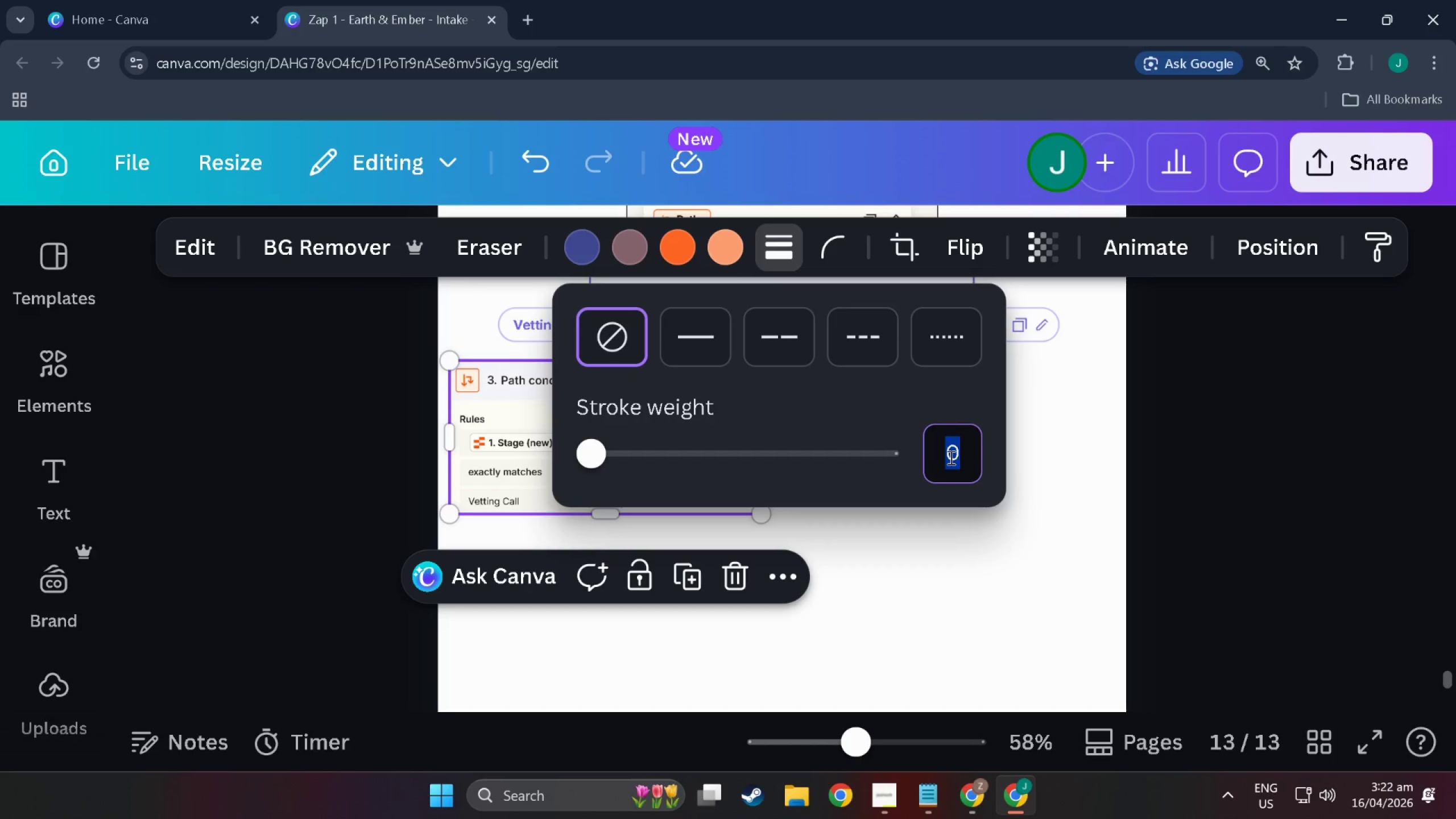 
key(1)
 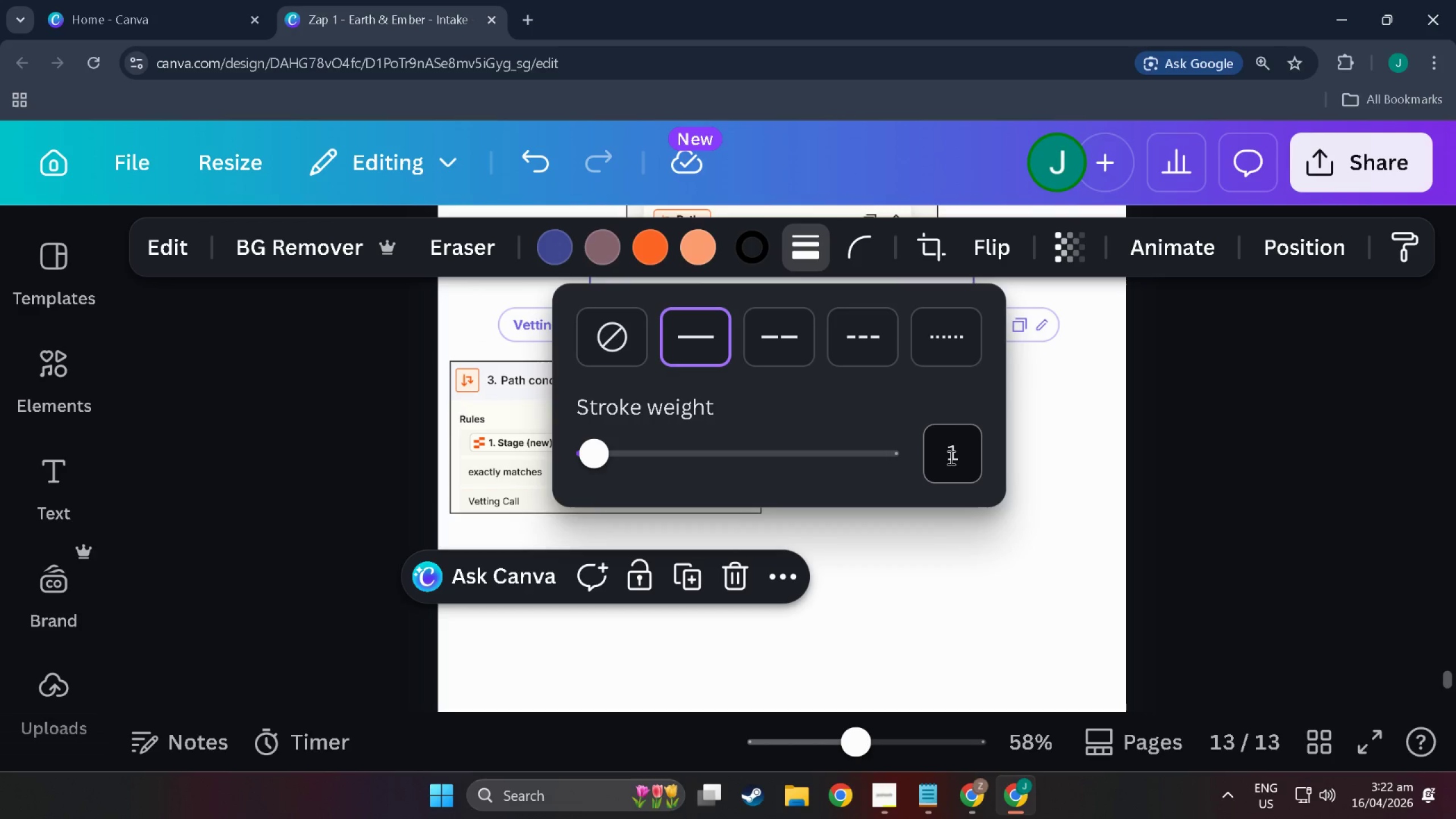 
key(NumpadEnter)
 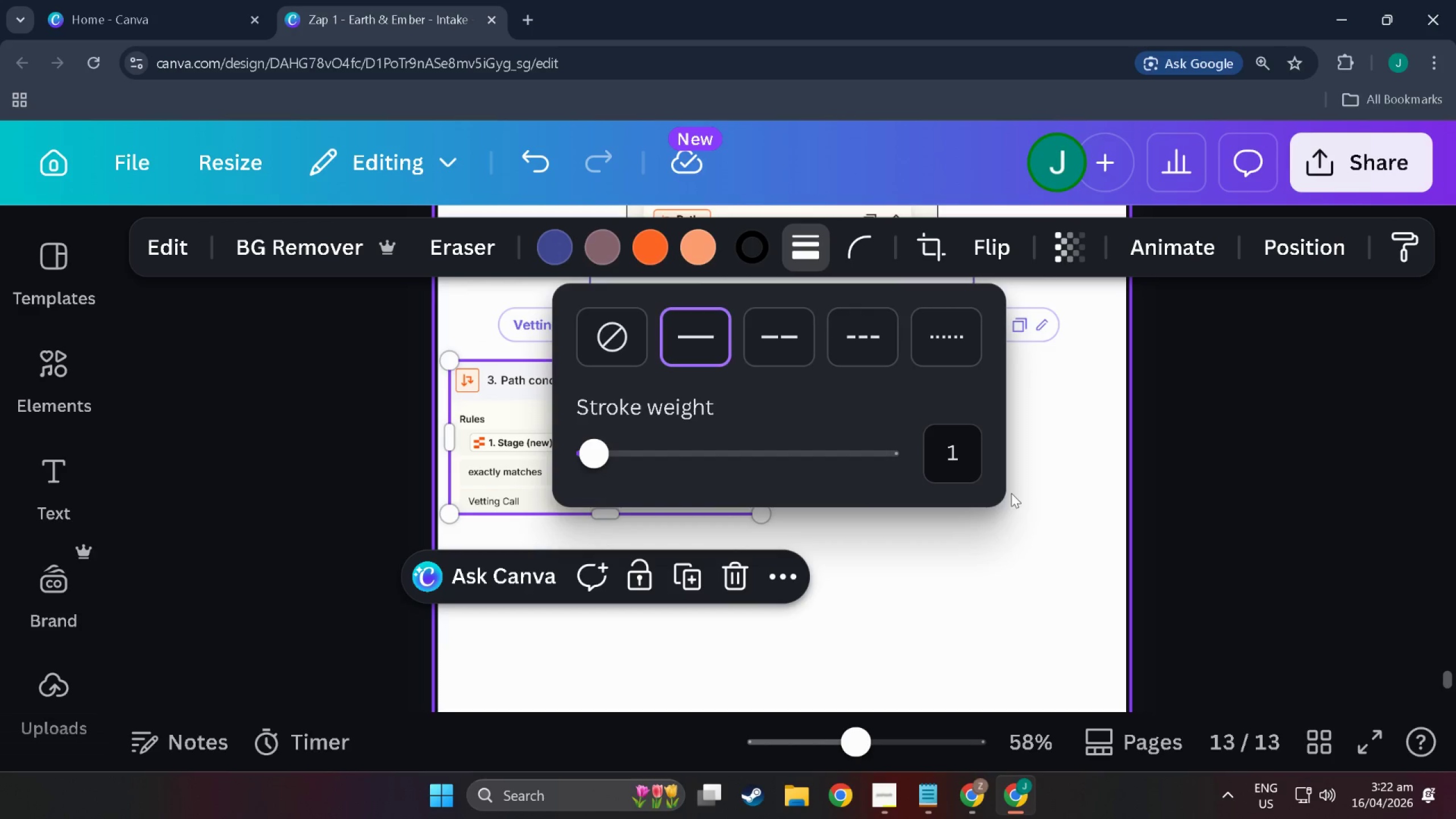 
left_click([1028, 499])
 